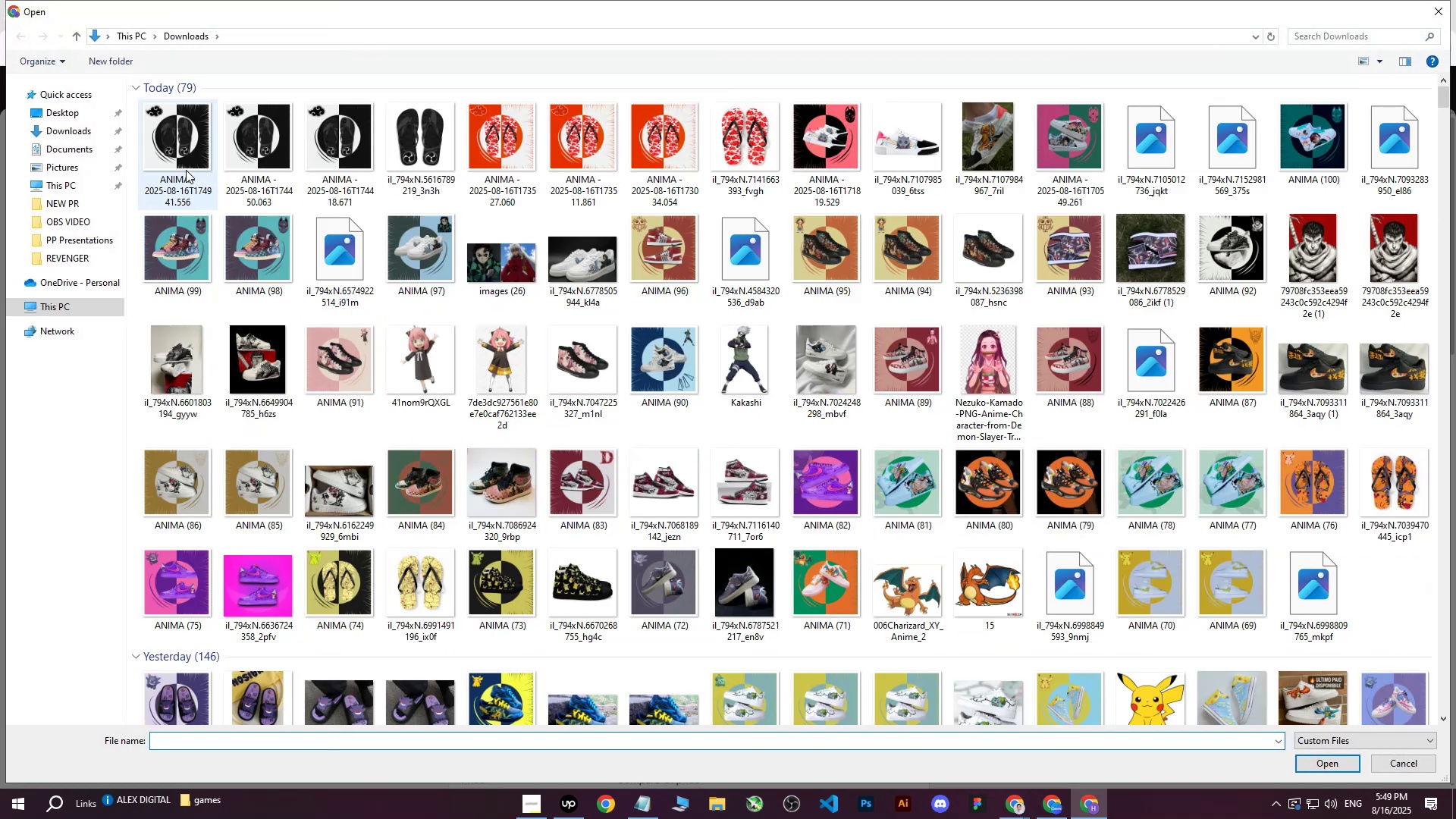 
left_click([178, 145])
 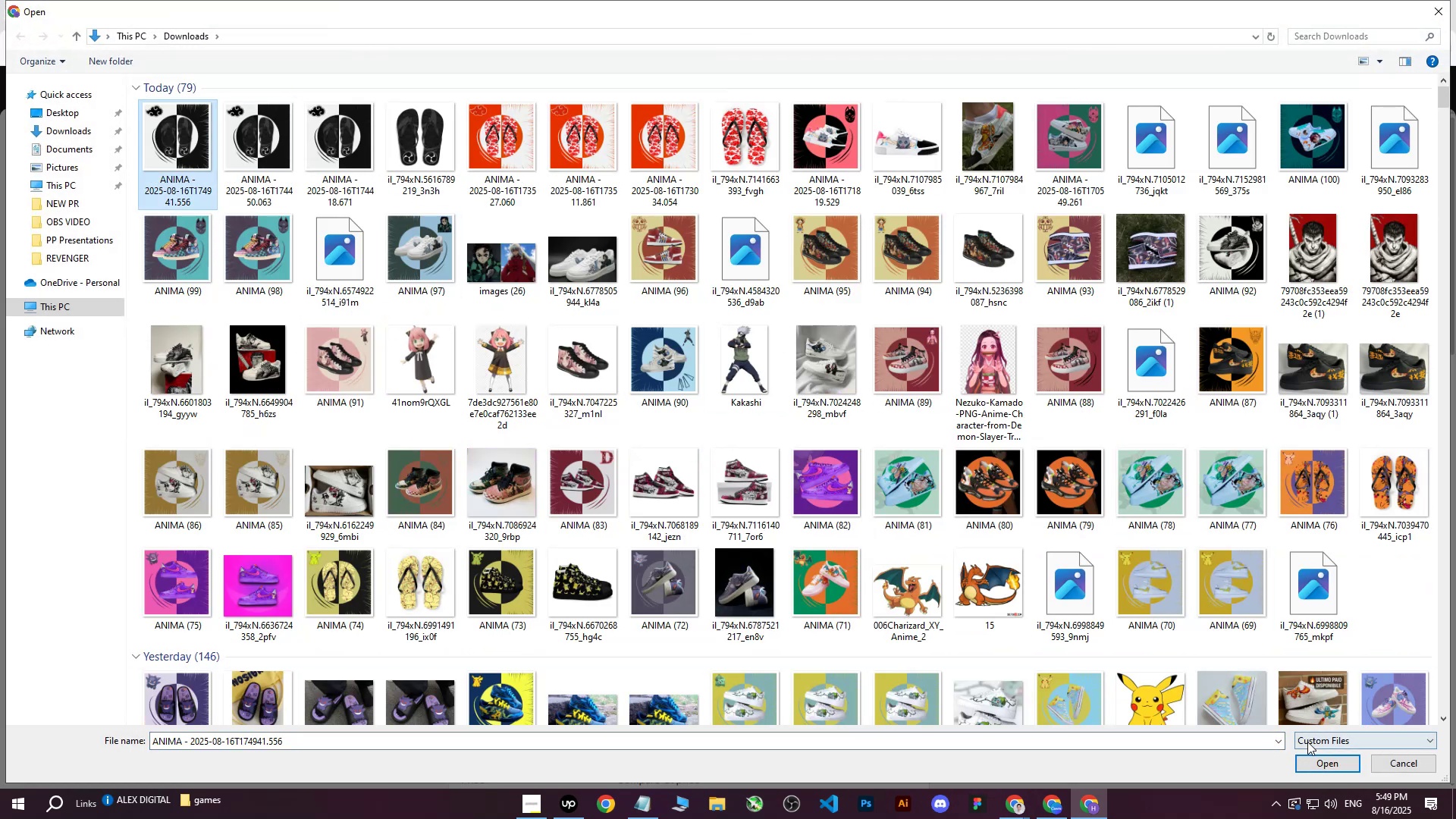 
left_click([1316, 760])
 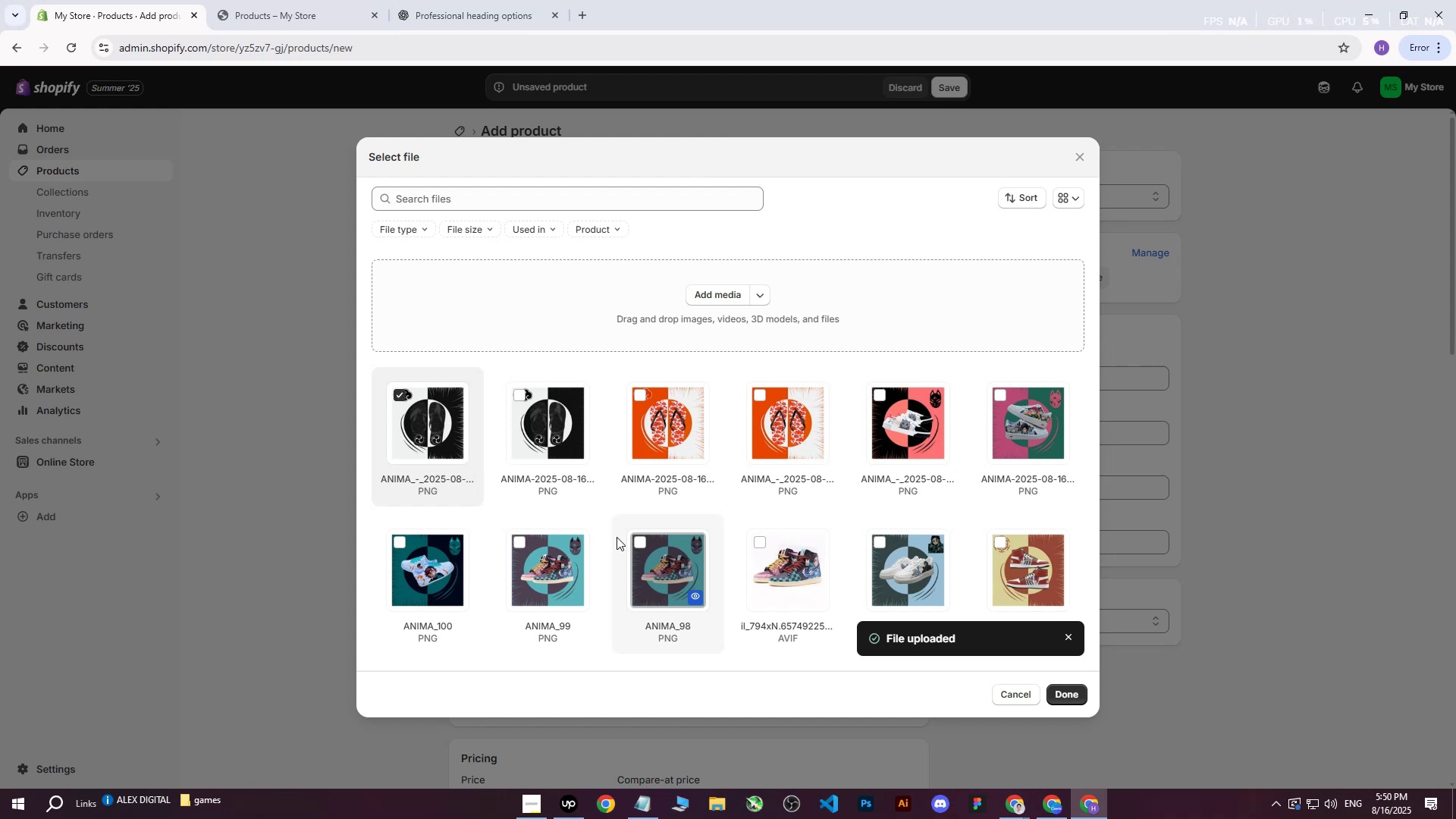 
wait(10.34)
 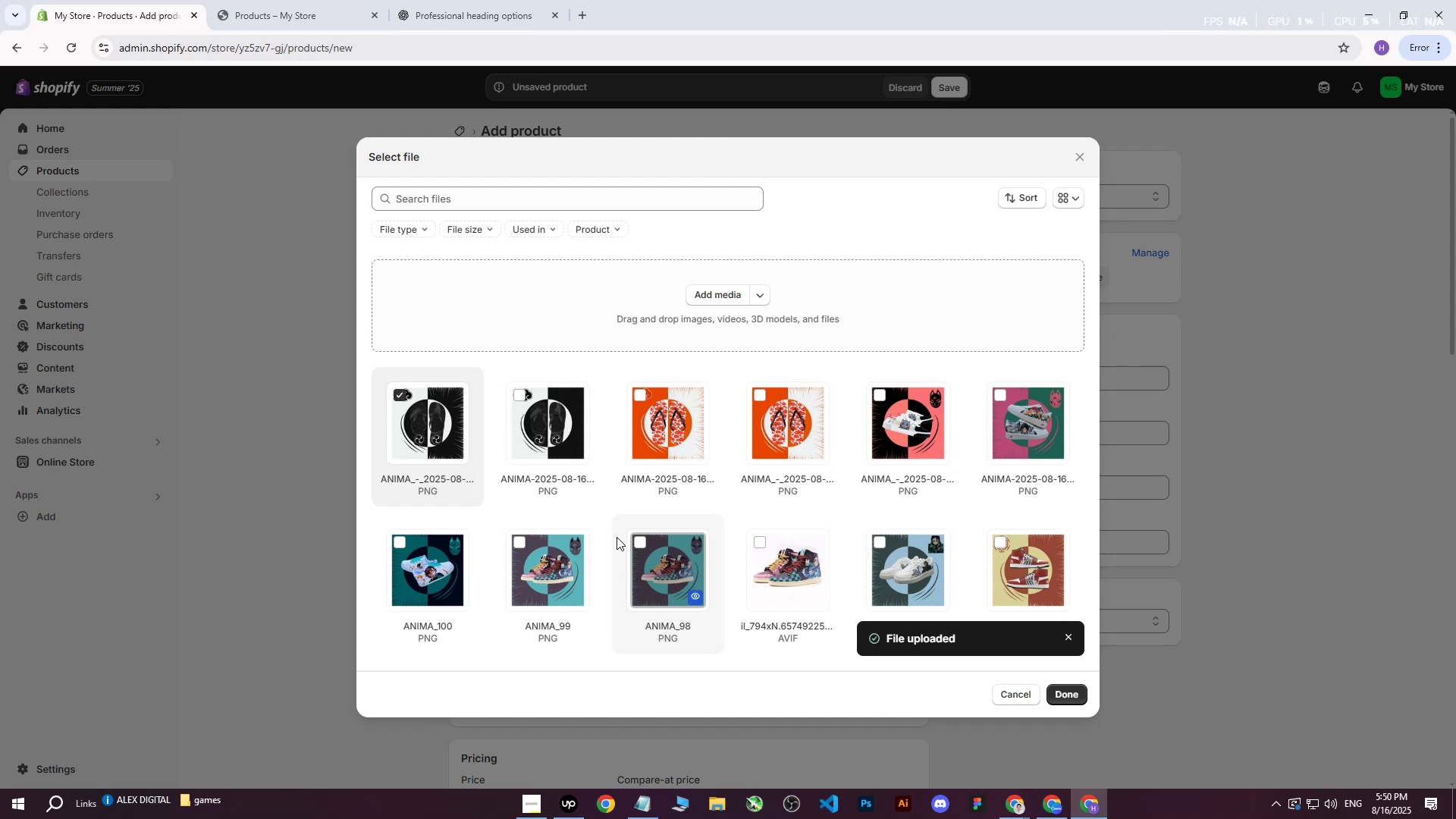 
left_click([1080, 692])
 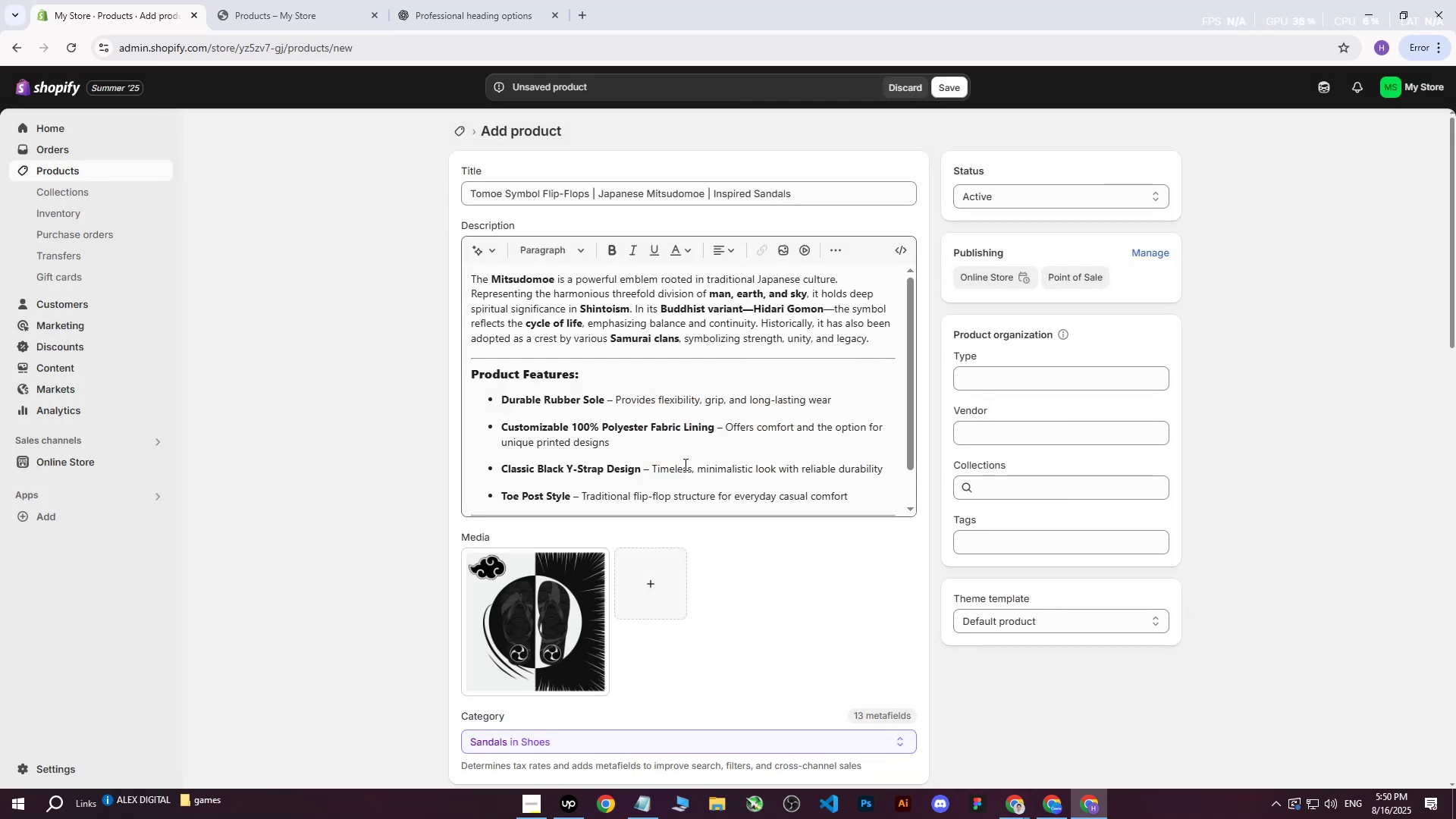 
left_click_drag(start_coordinate=[815, 187], to_coordinate=[434, 161])
 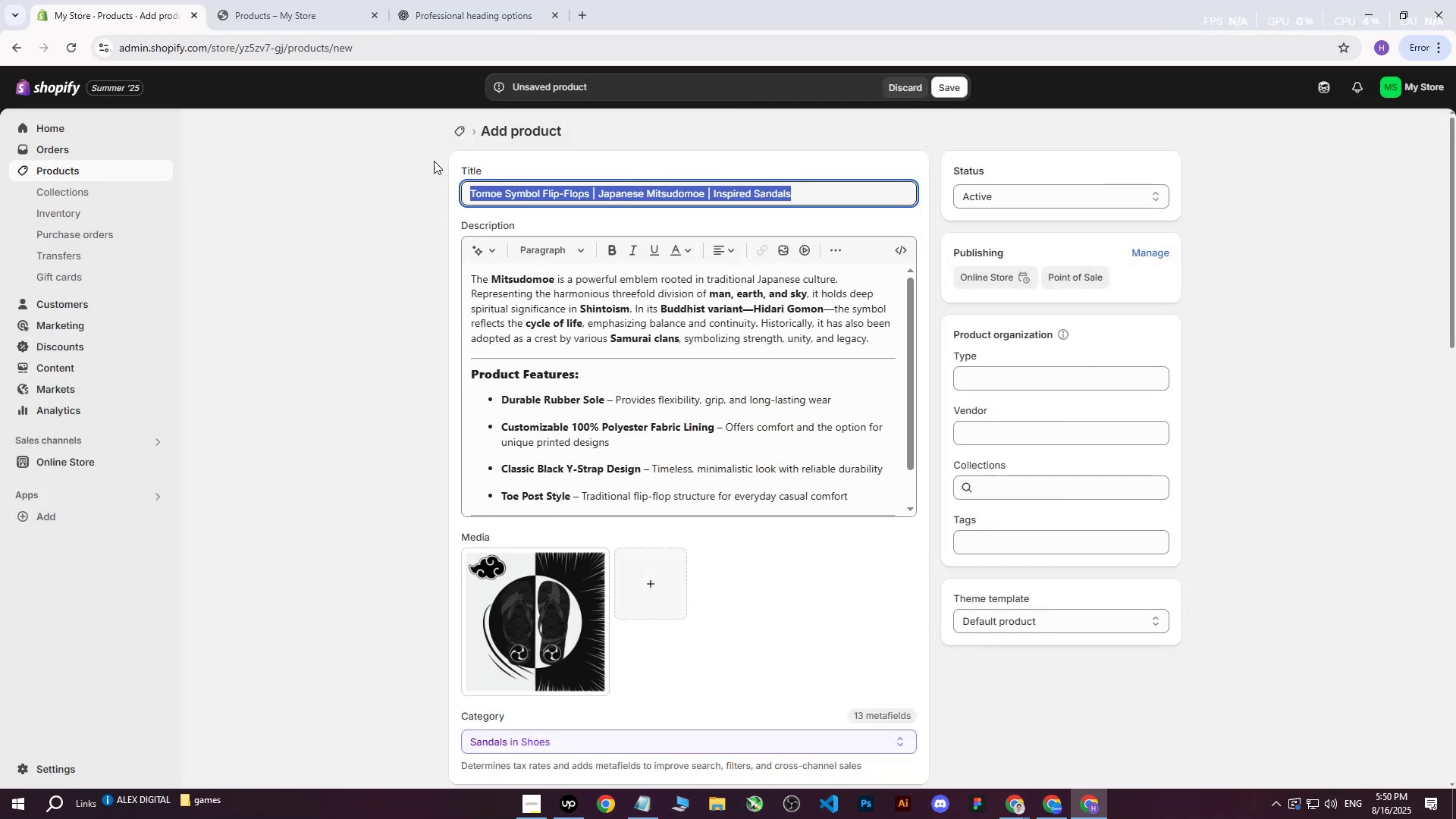 
key(Control+ControlLeft)
 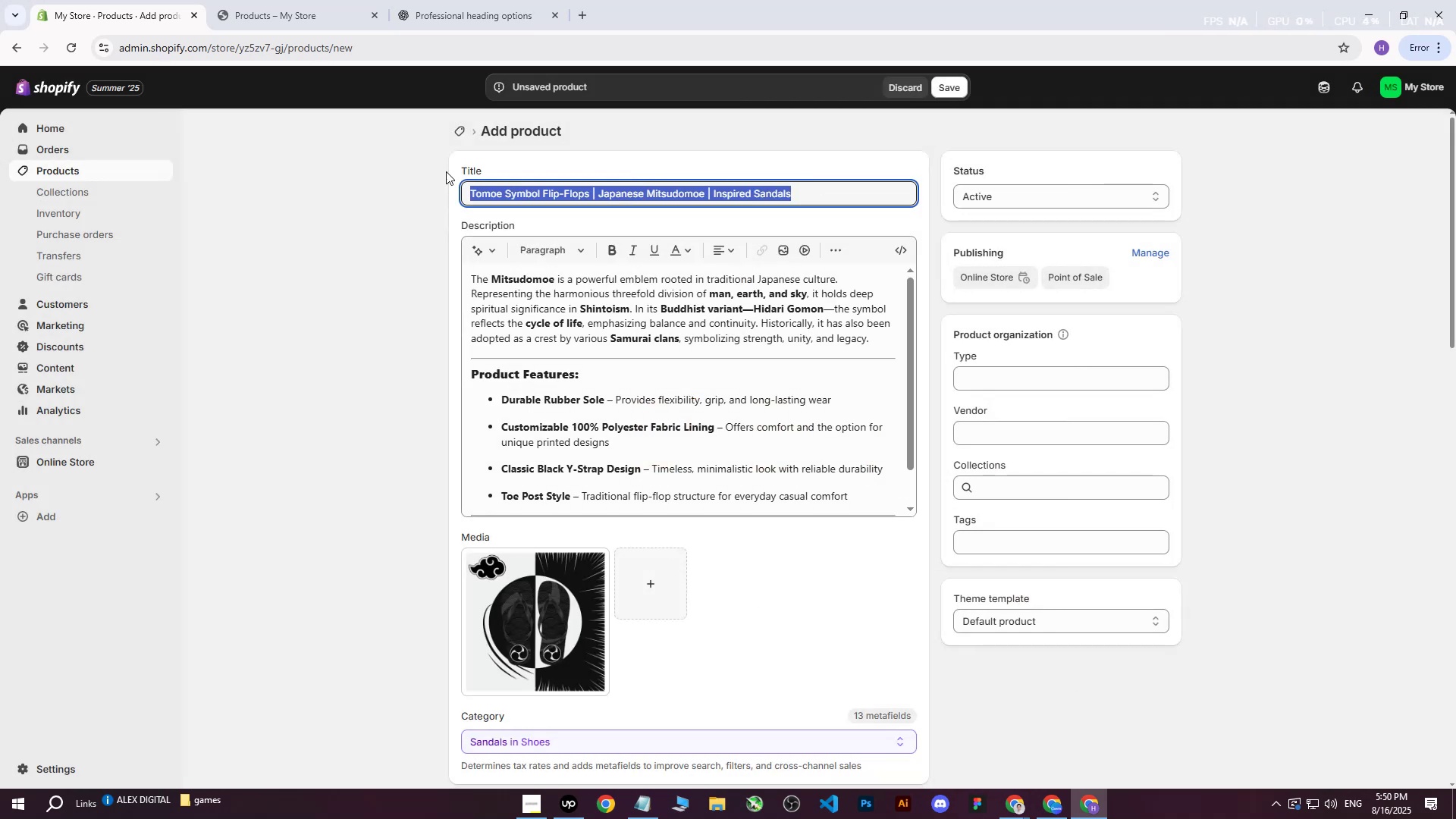 
key(Control+C)
 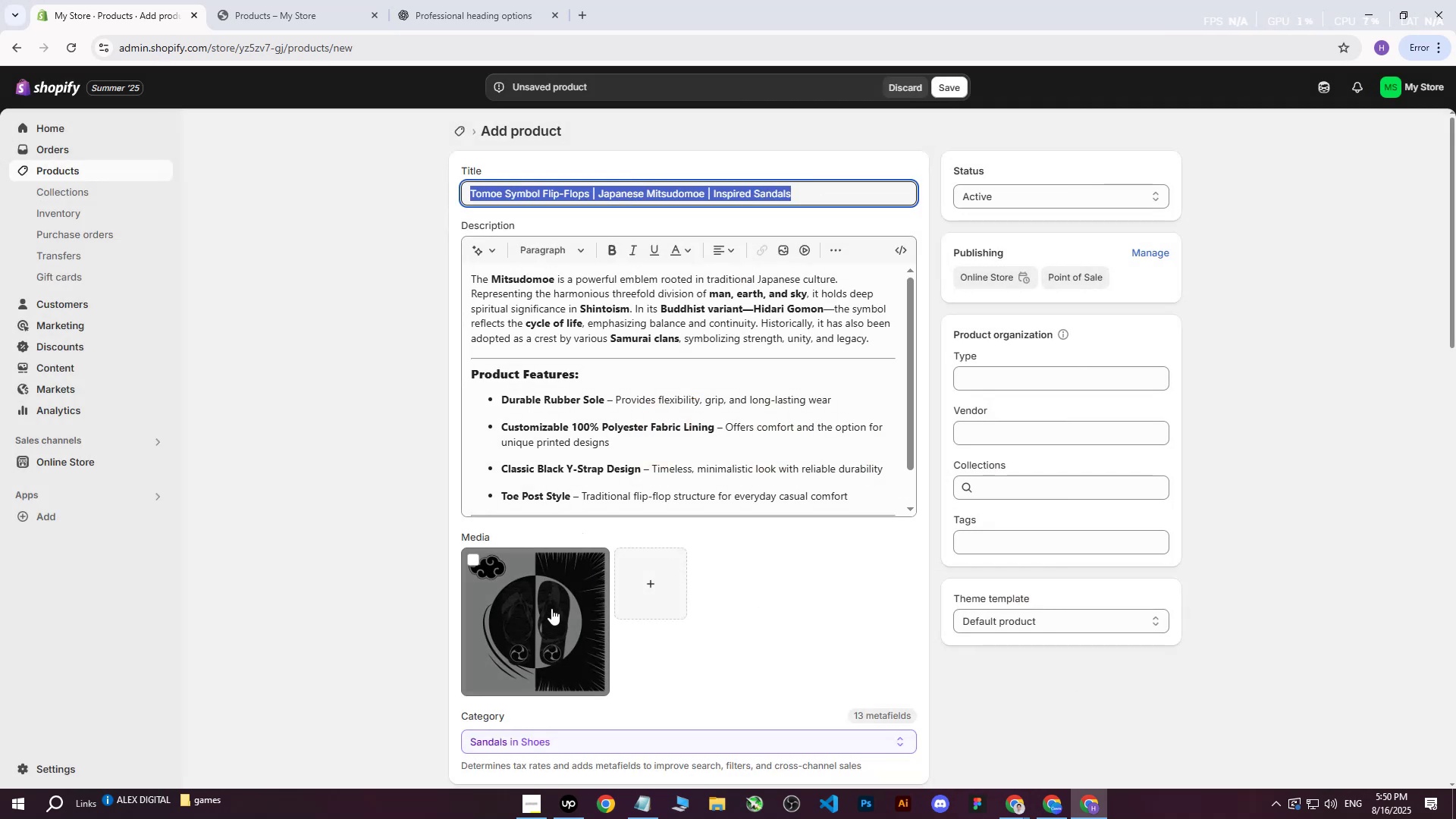 
left_click([551, 608])
 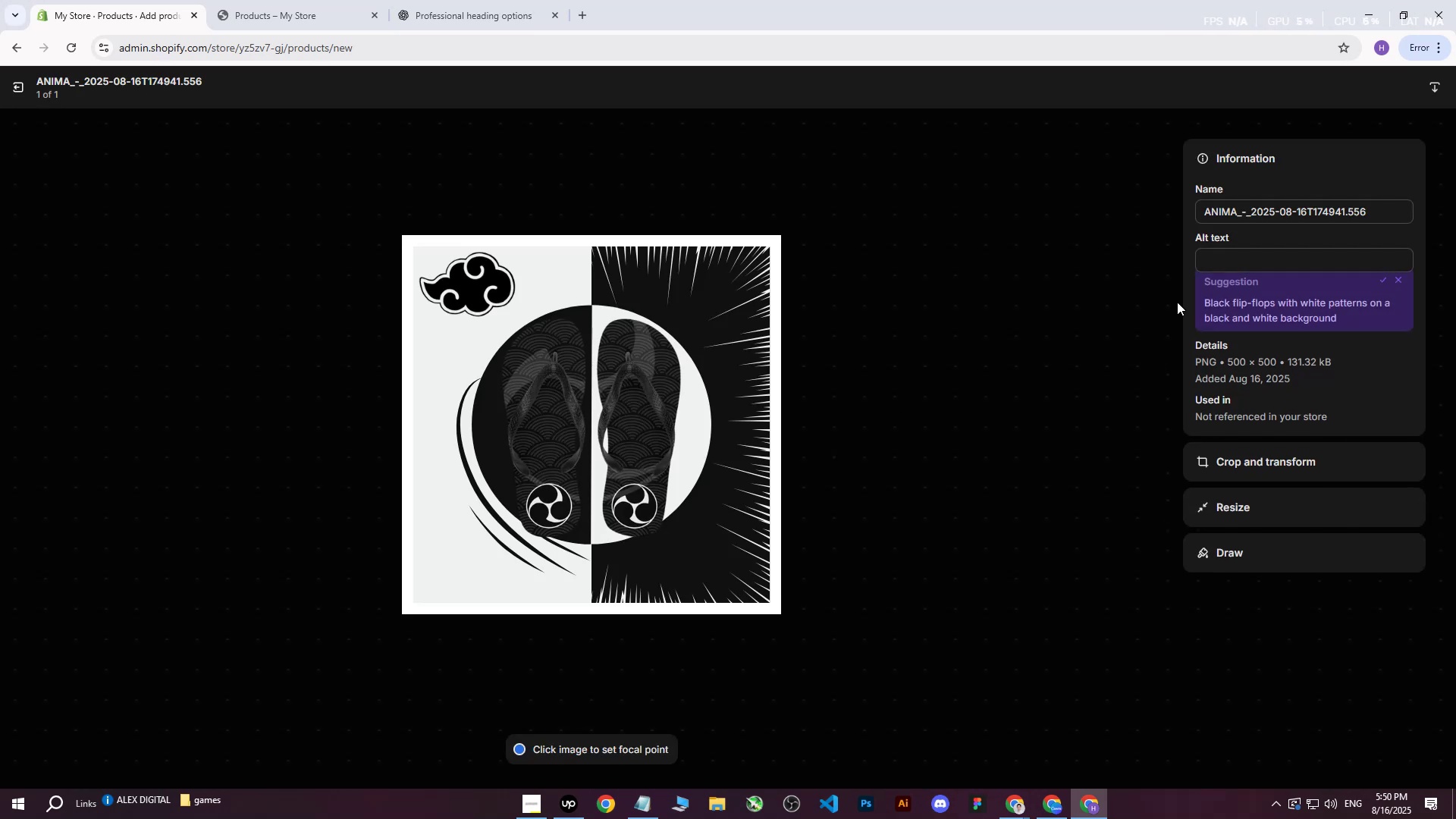 
left_click([1244, 259])
 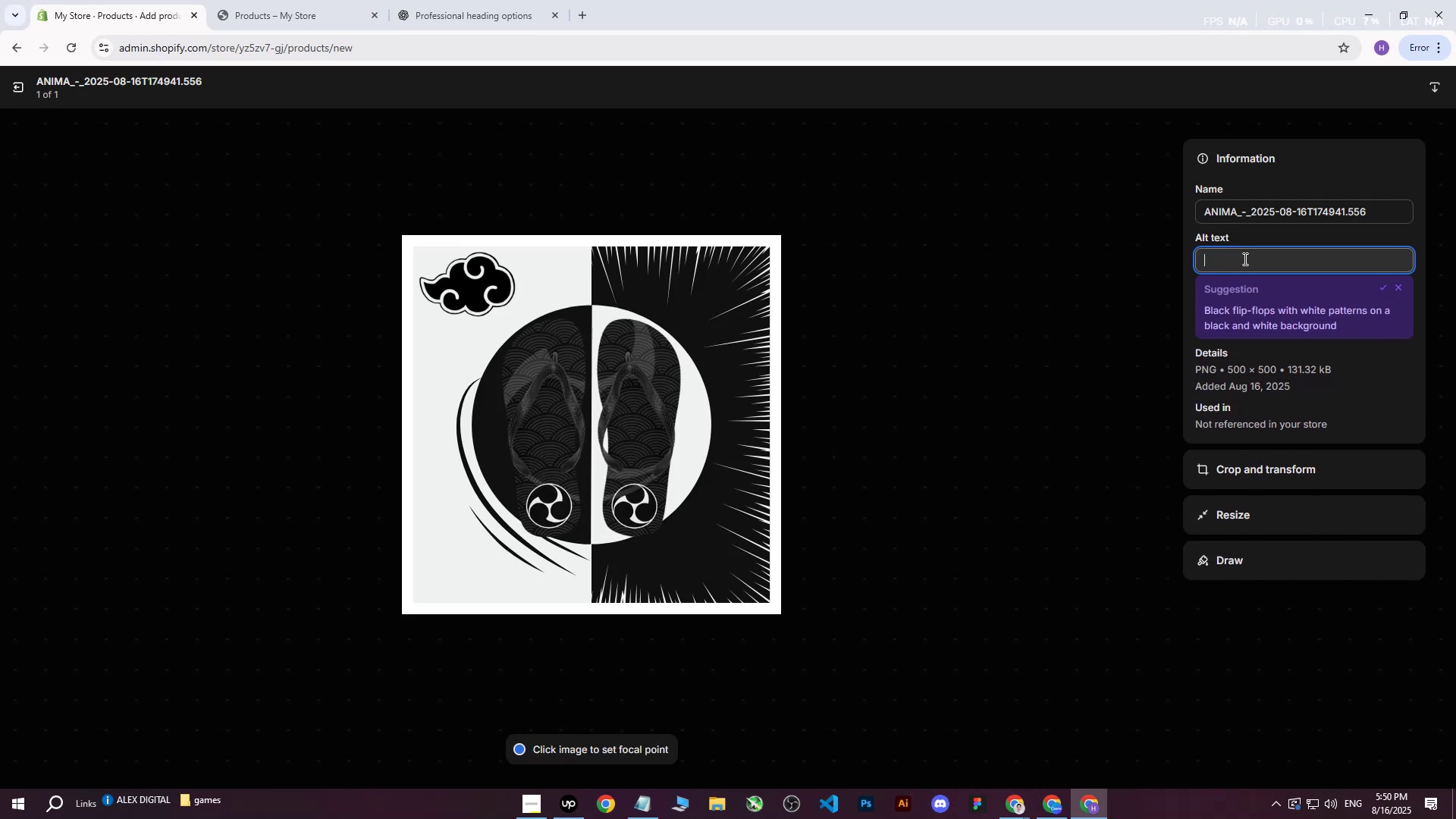 
key(Control+ControlLeft)
 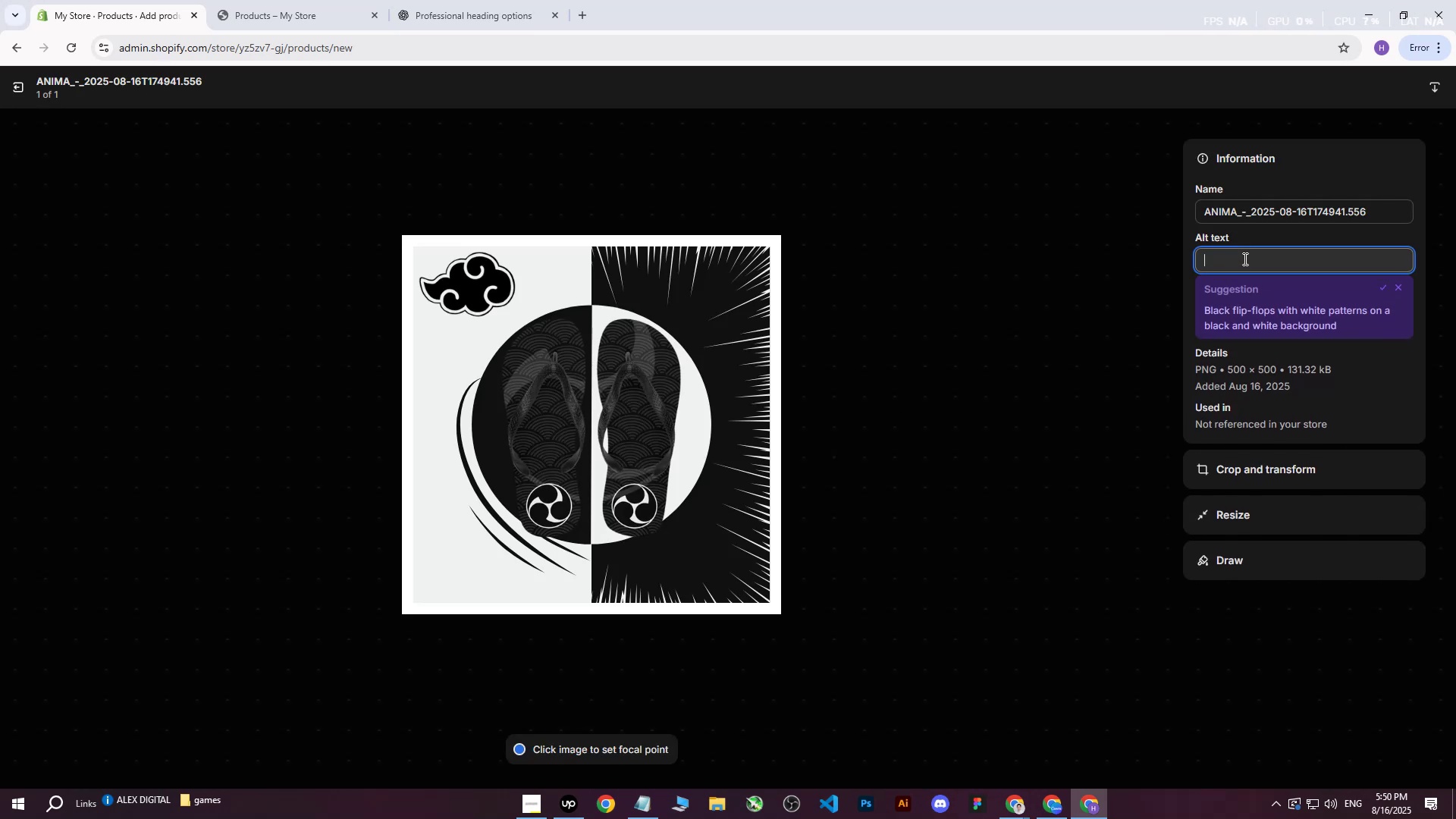 
key(Control+V)
 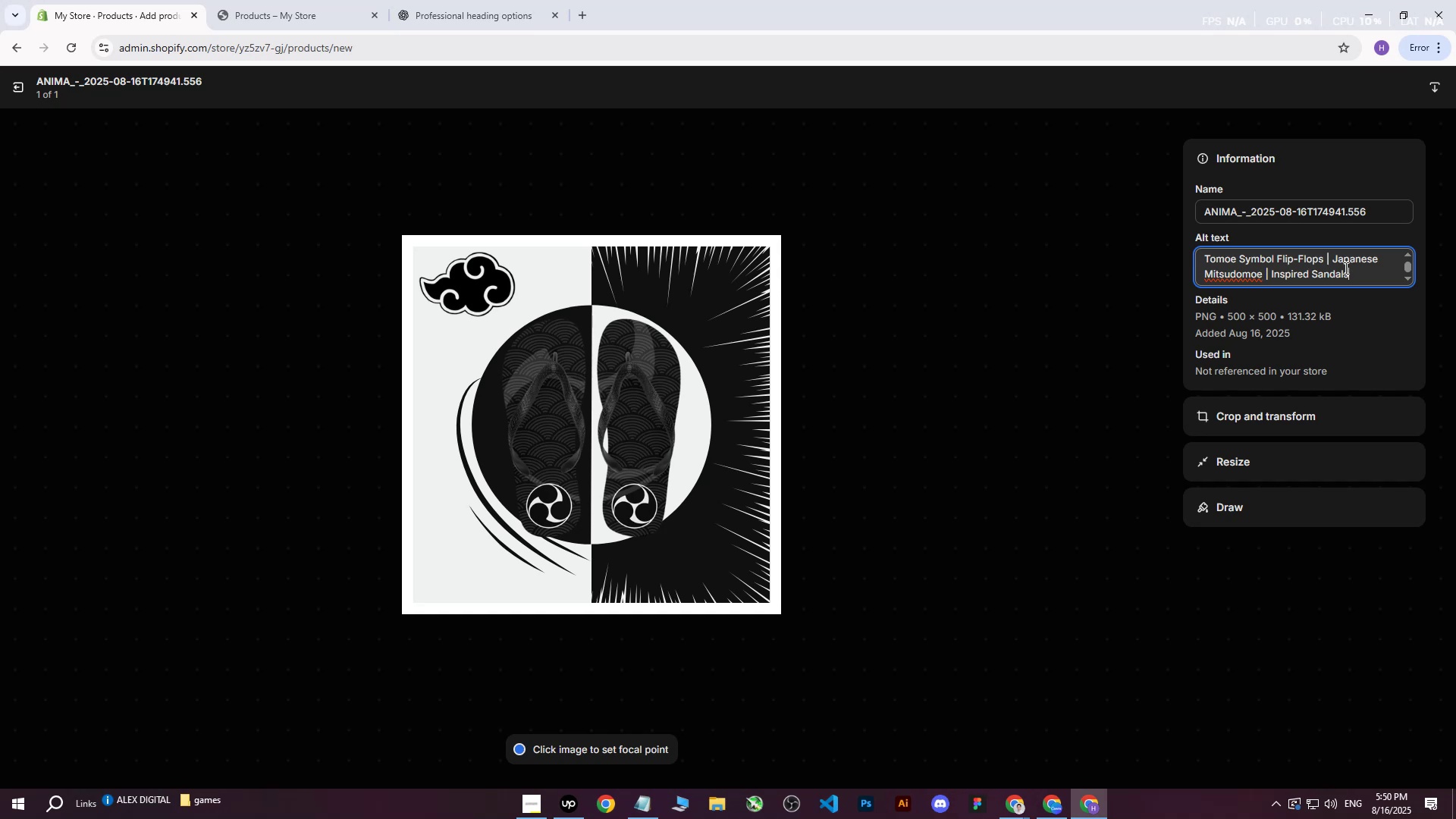 
left_click_drag(start_coordinate=[1381, 276], to_coordinate=[1265, 274])
 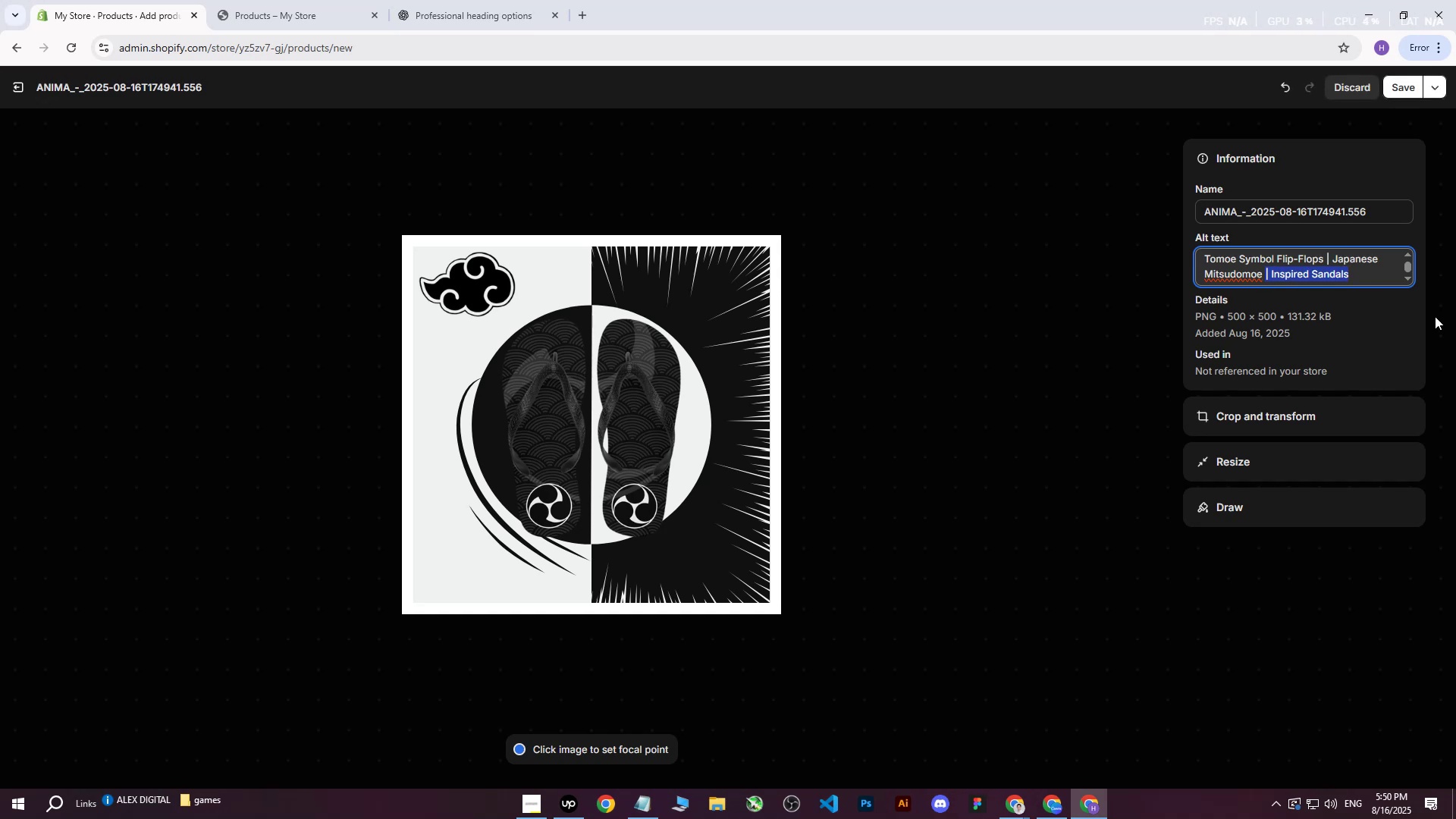 
type(on black and white background with Naruto clo)
key(Backspace)
key(Backspace)
key(Backspace)
key(Backspace)
type(black Naruto cloud and )
 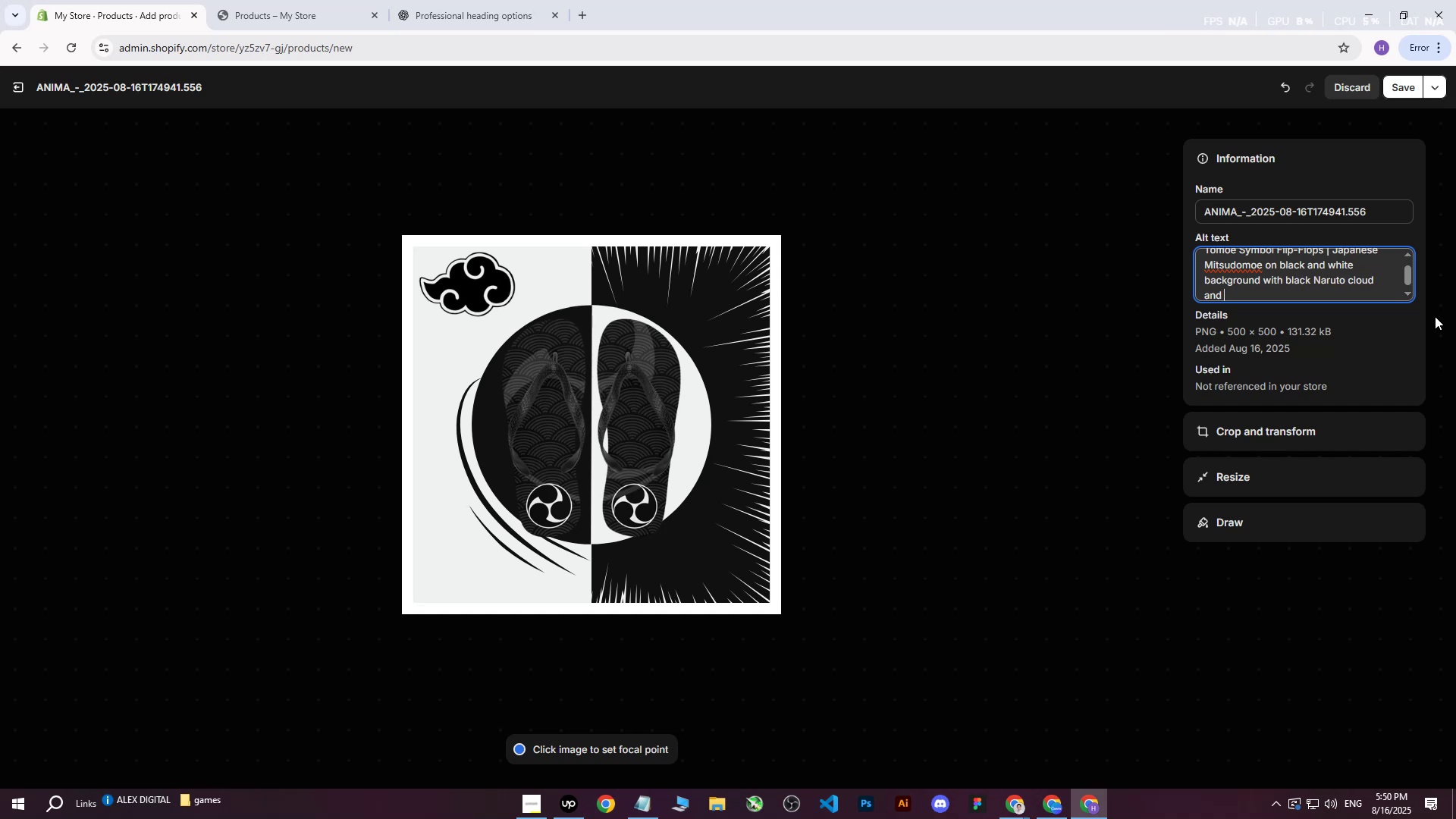 
wait(14.64)
 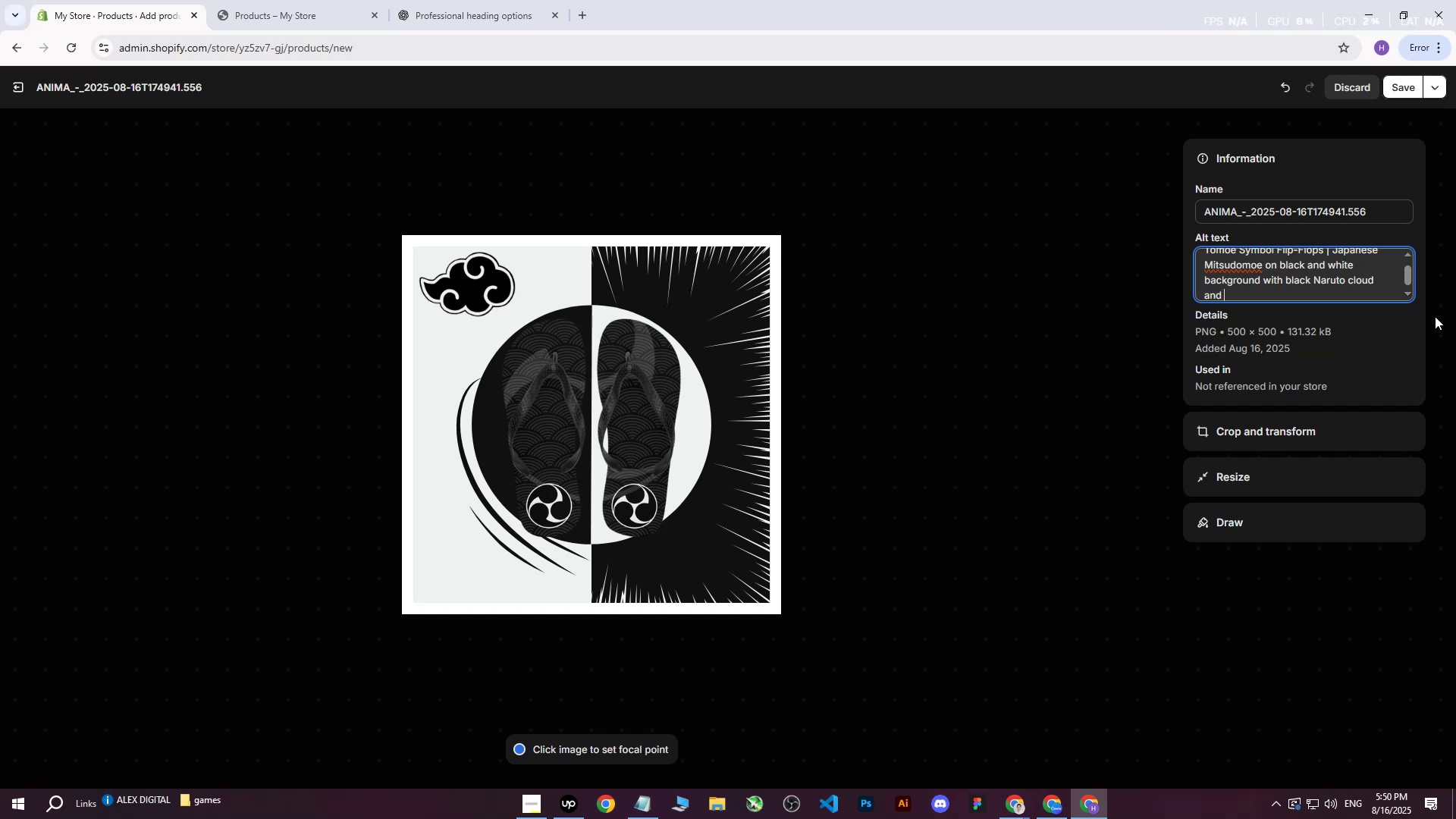 
type(anime elements.)
 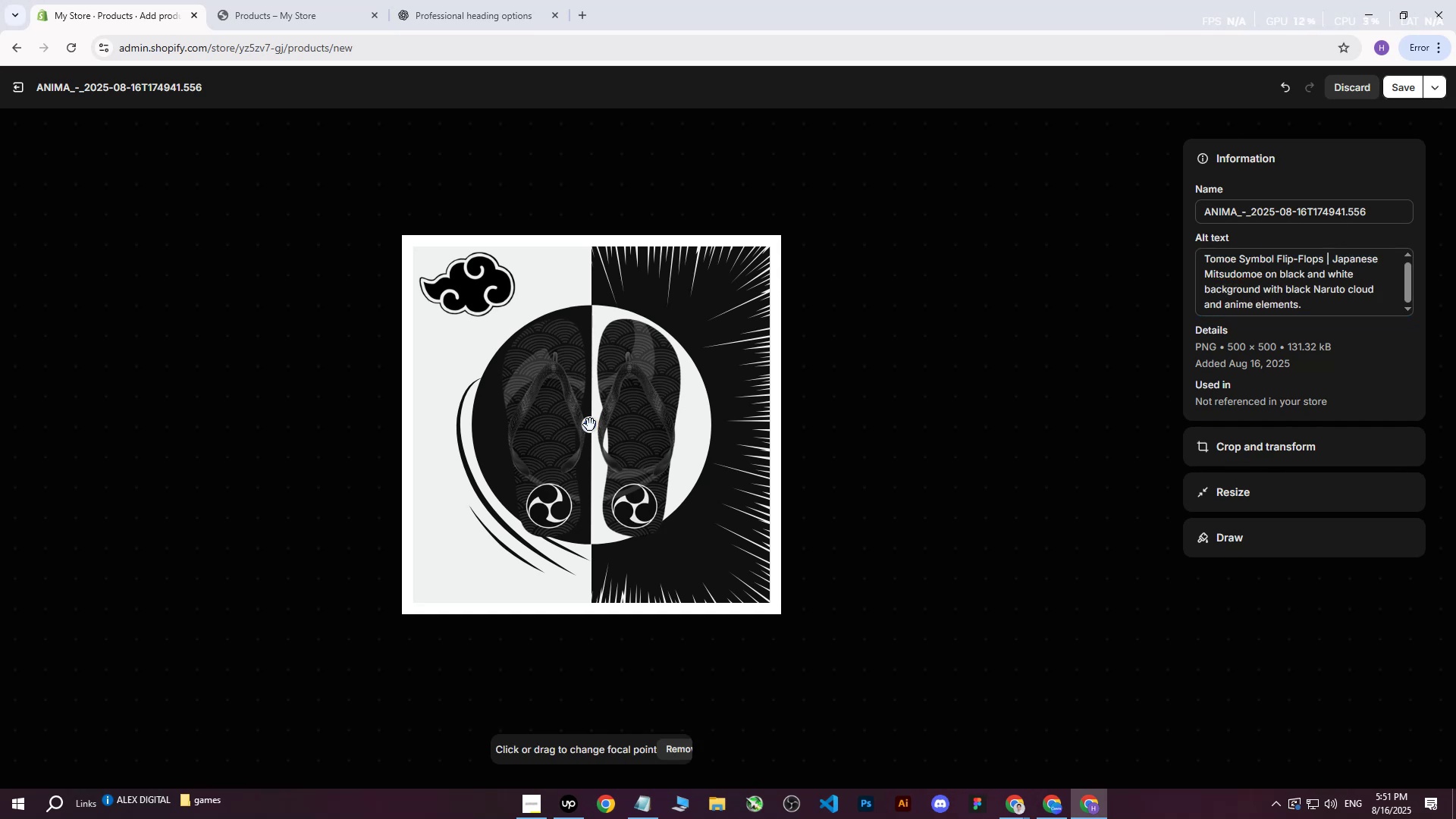 
left_click([1398, 89])
 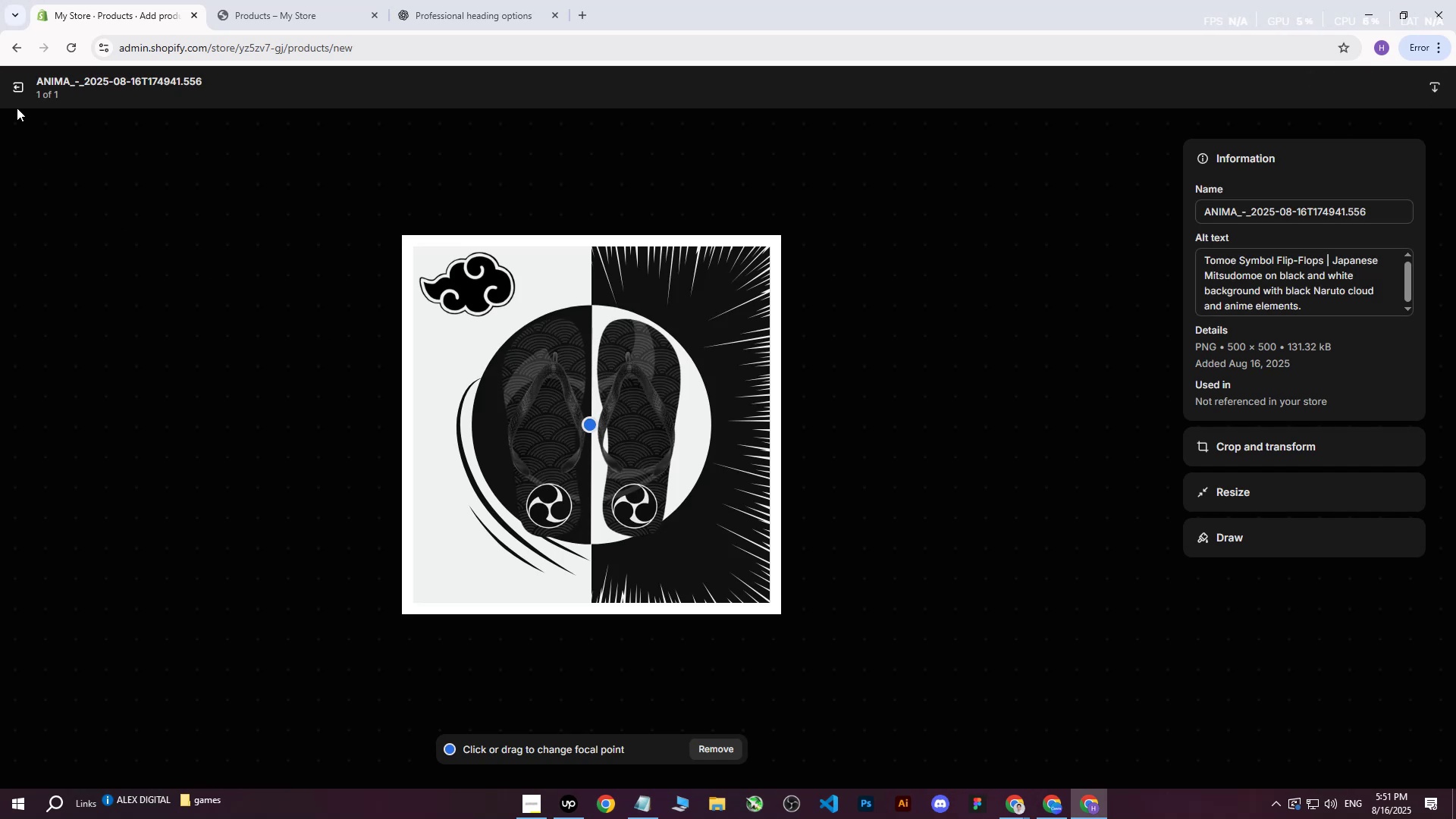 
wait(7.58)
 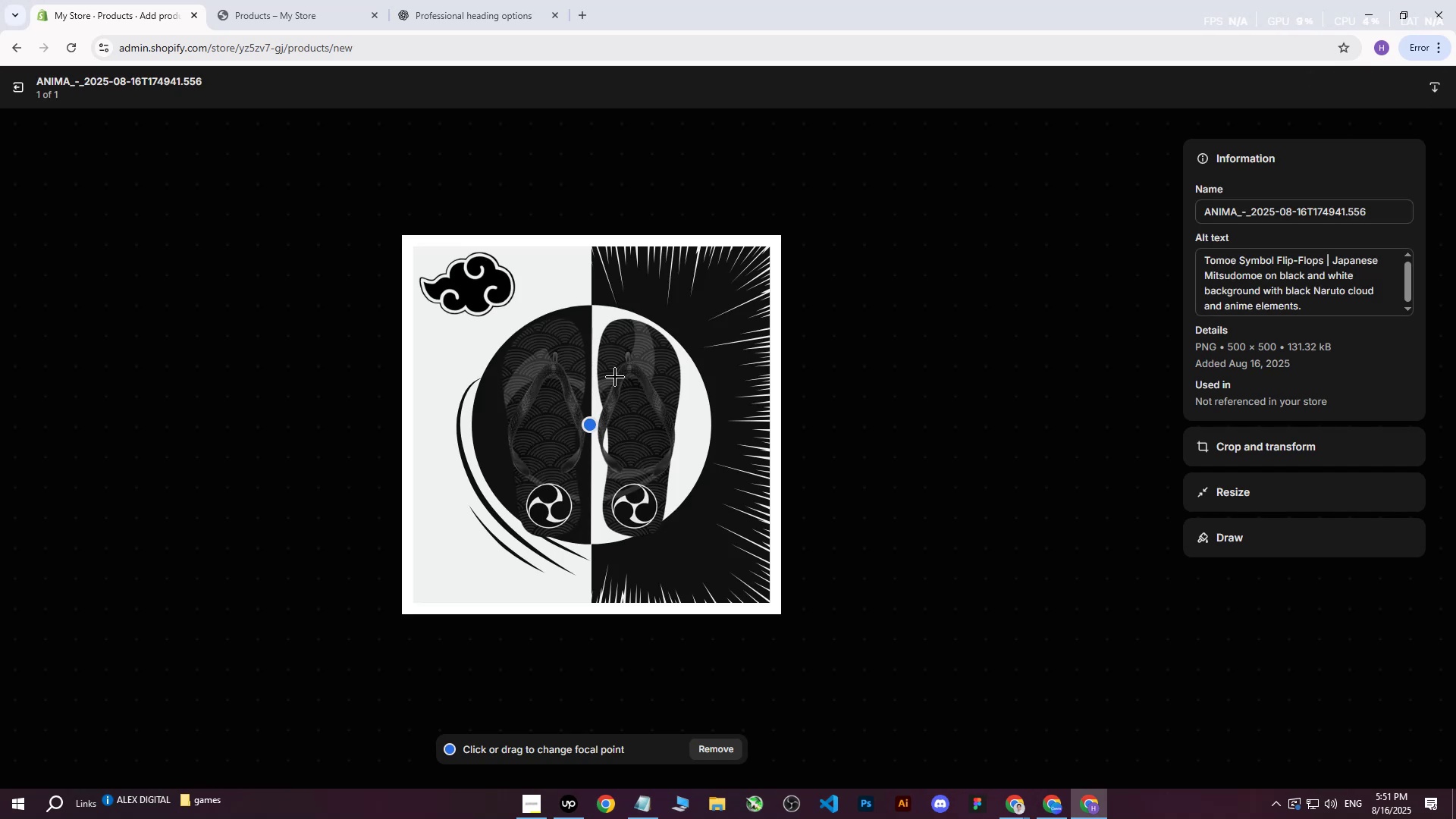 
left_click([15, 80])
 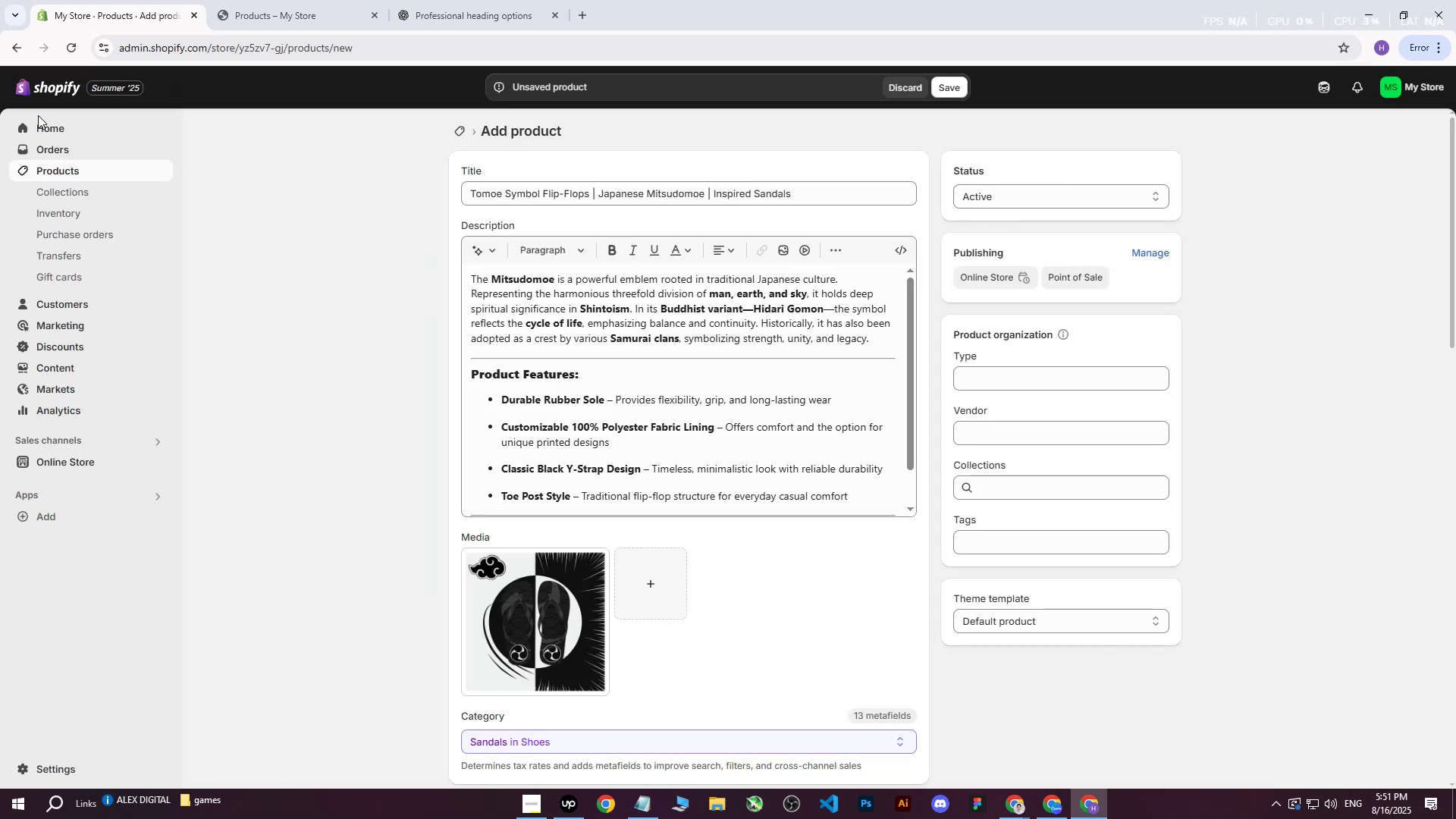 
mouse_move([101, 213])
 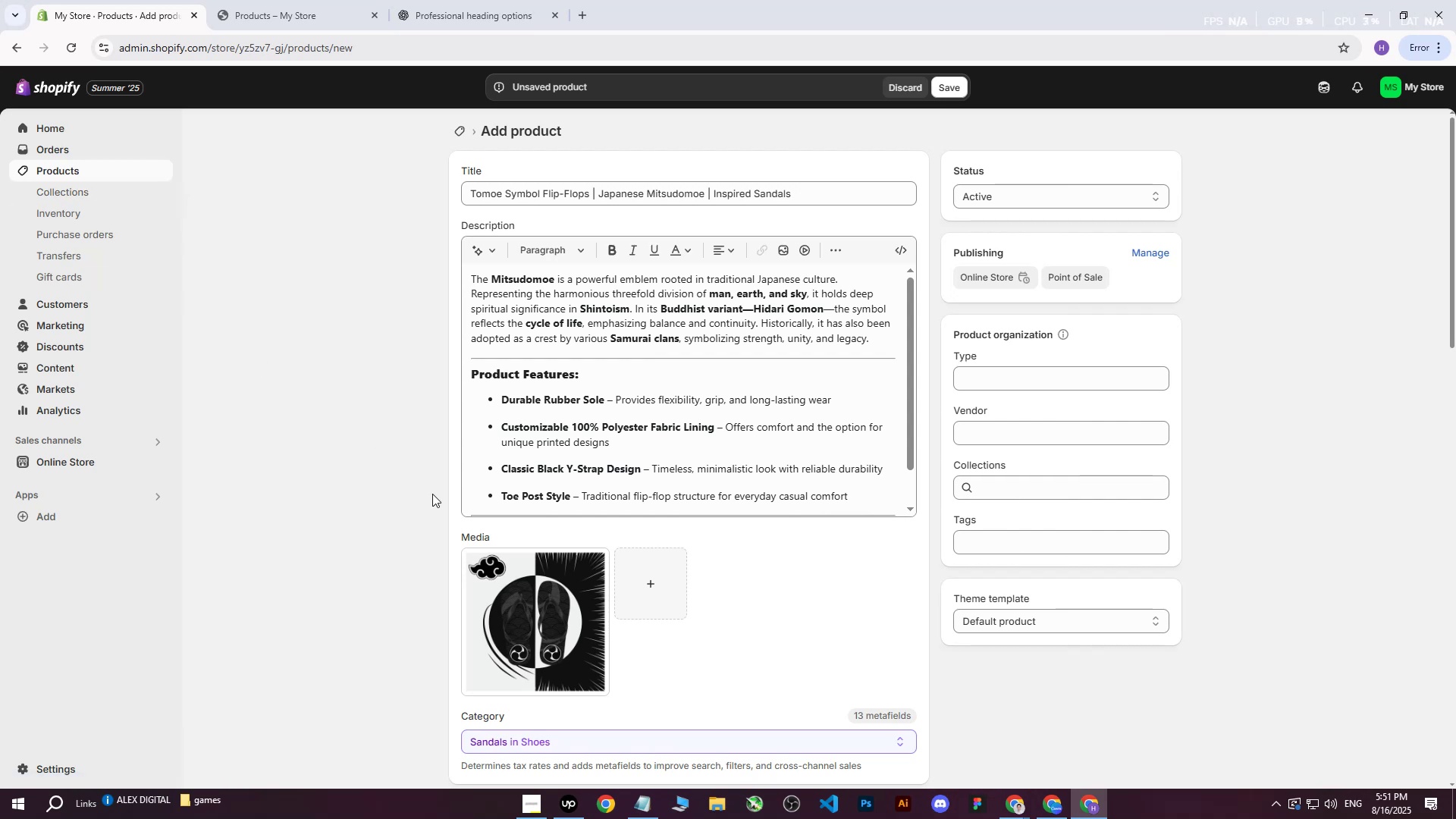 
left_click([383, 494])
 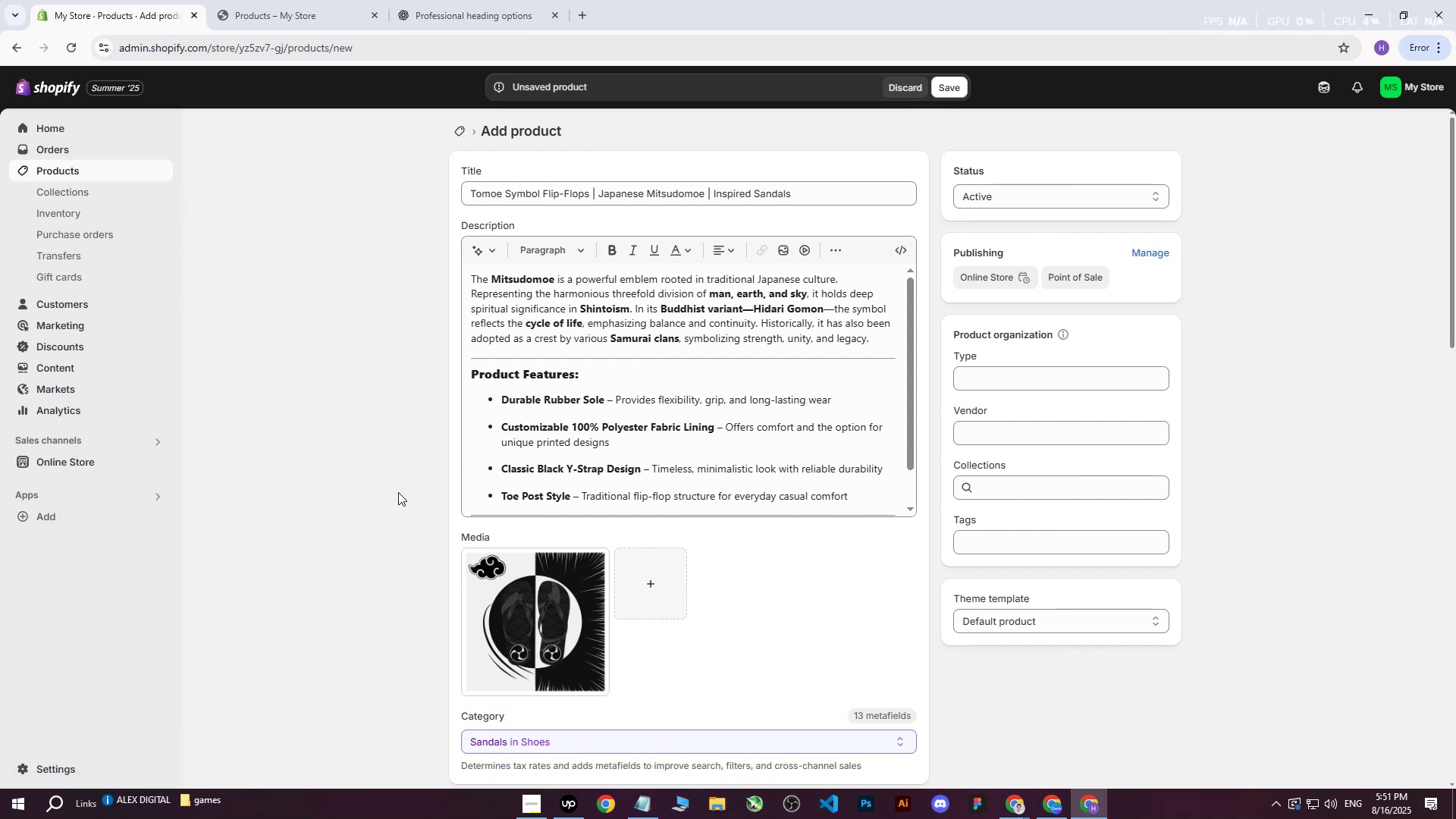 
scroll: coordinate [419, 494], scroll_direction: down, amount: 7.0
 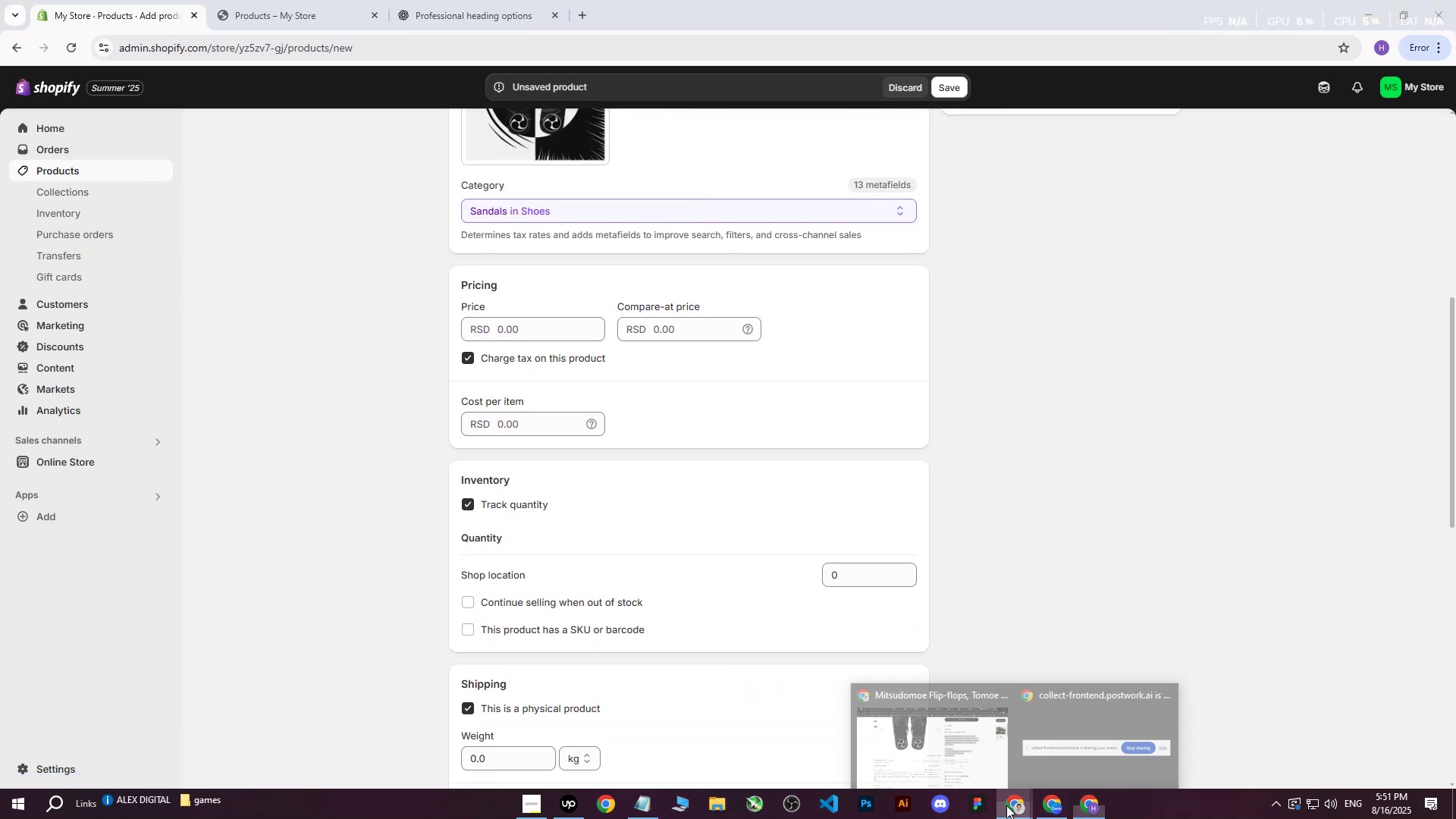 
double_click([918, 740])
 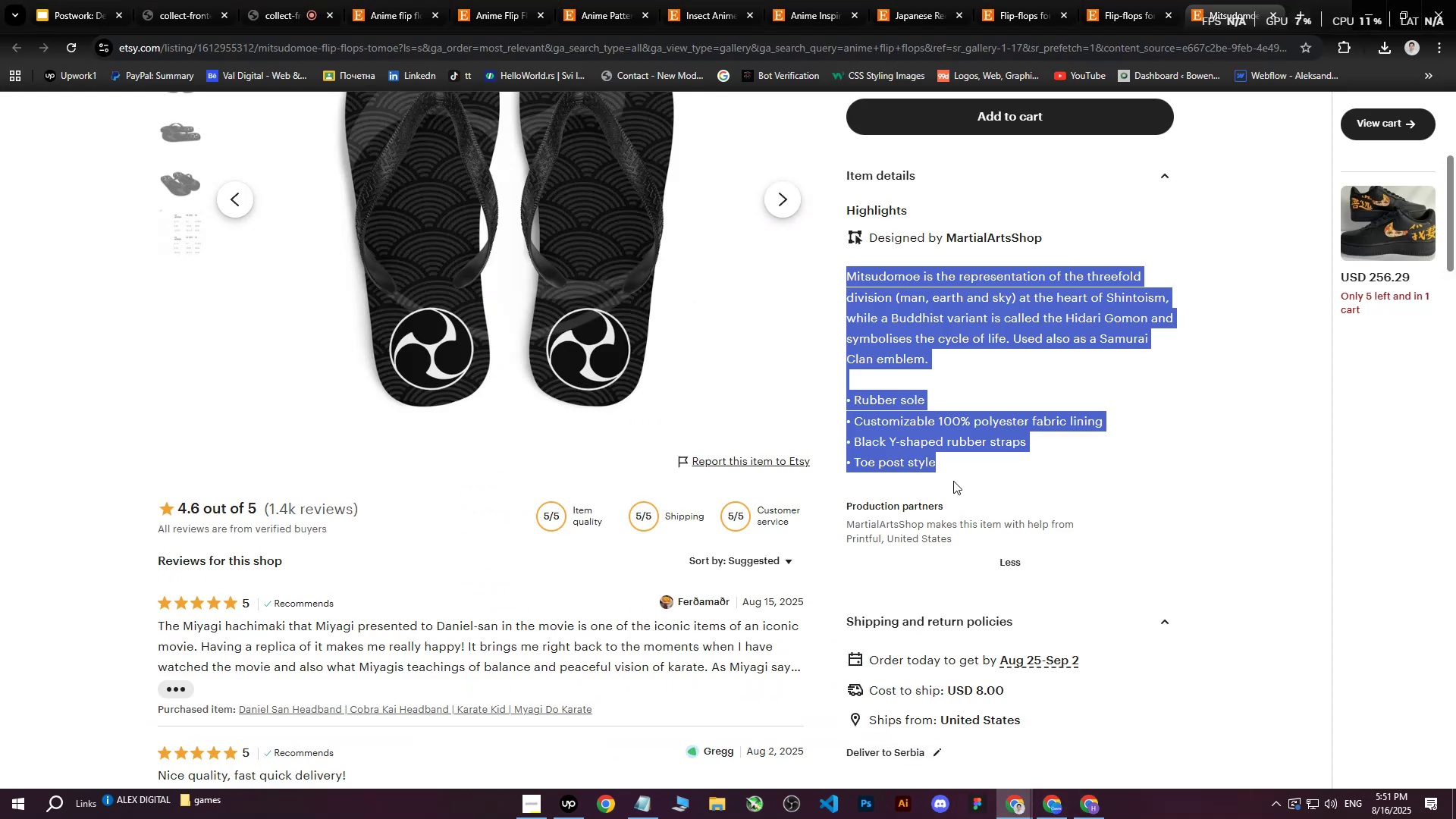 
scroll: coordinate [954, 480], scroll_direction: up, amount: 11.0
 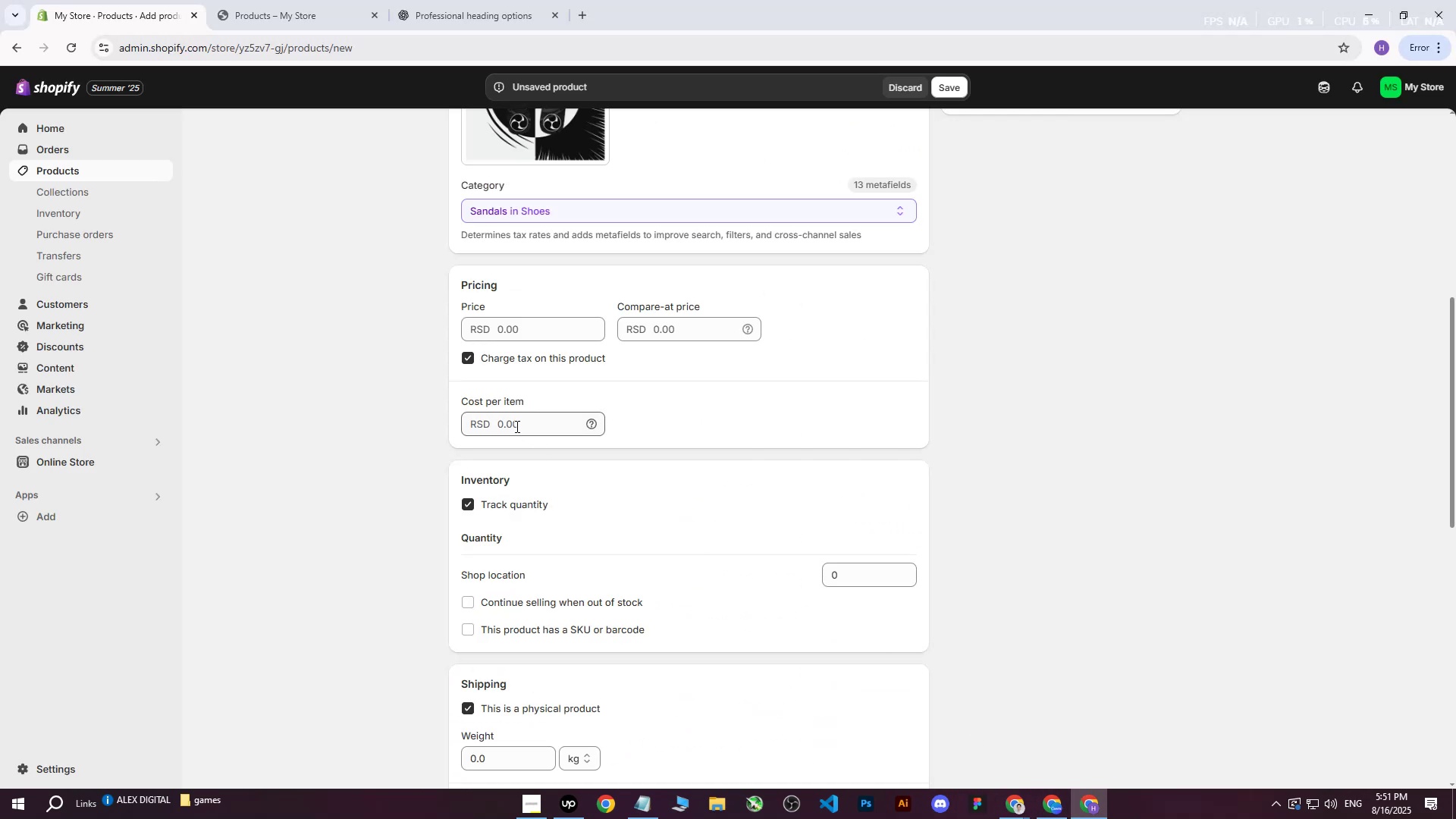 
left_click([512, 334])
 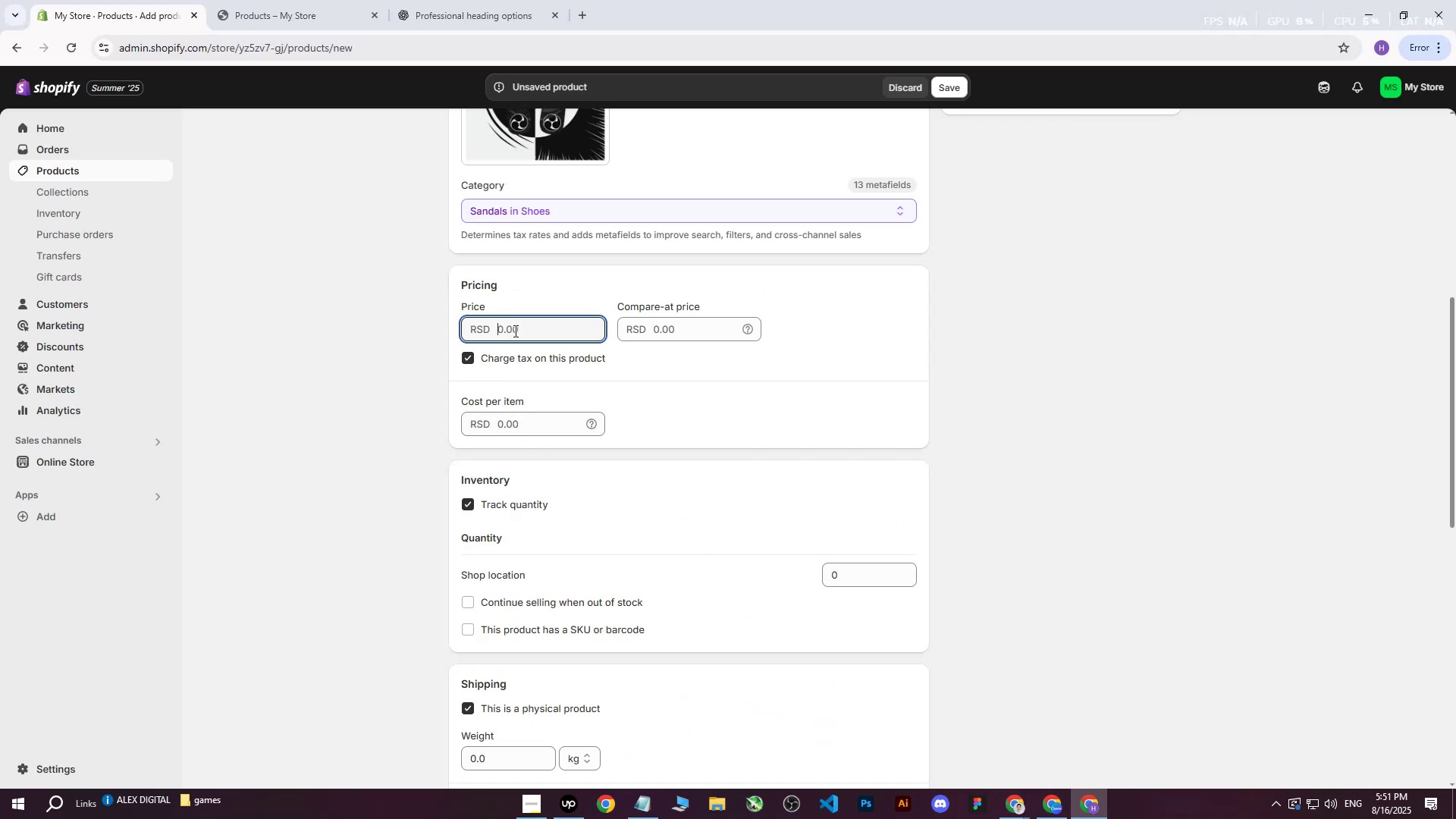 
type(7777)
 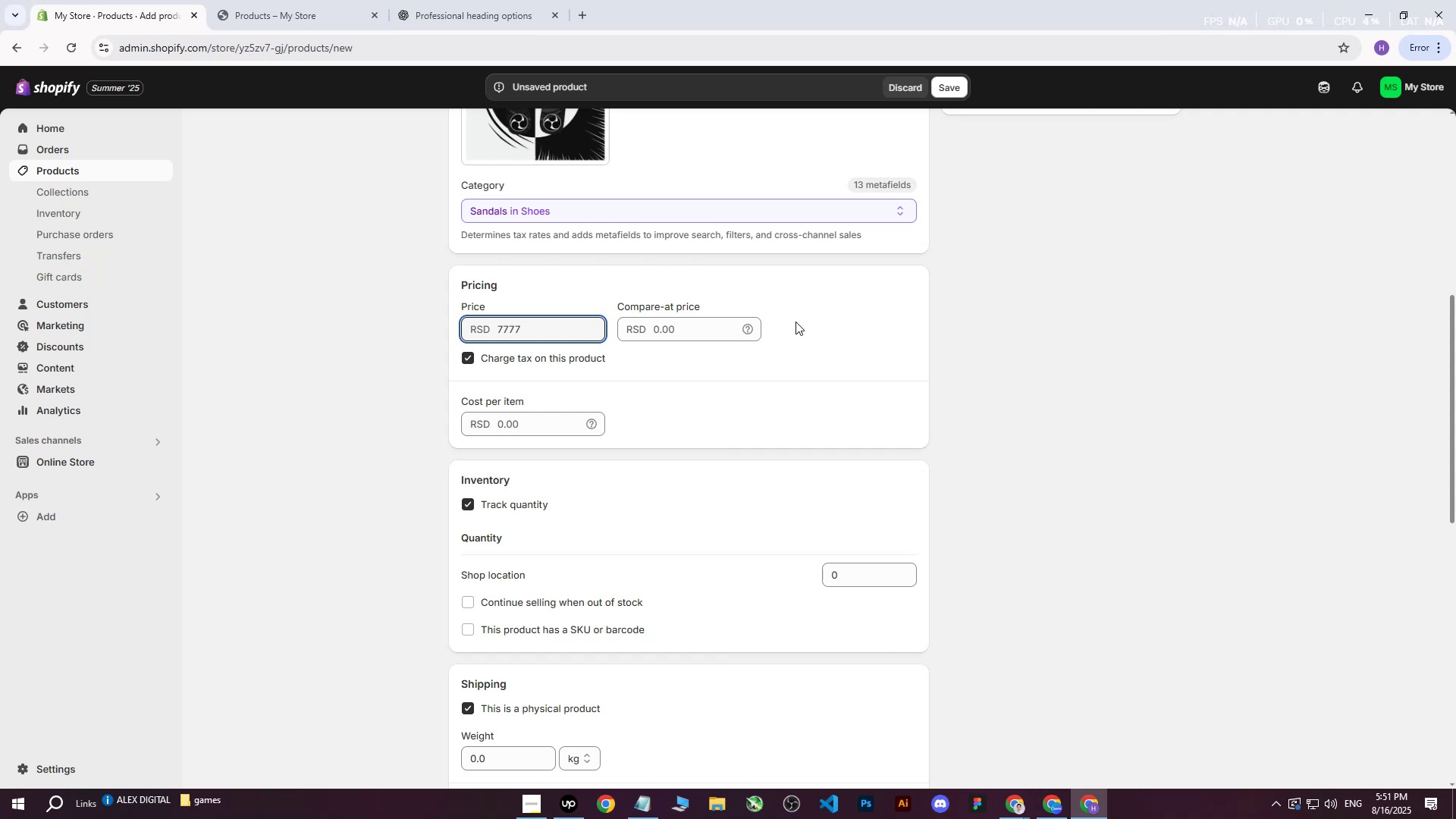 
left_click([795, 322])
 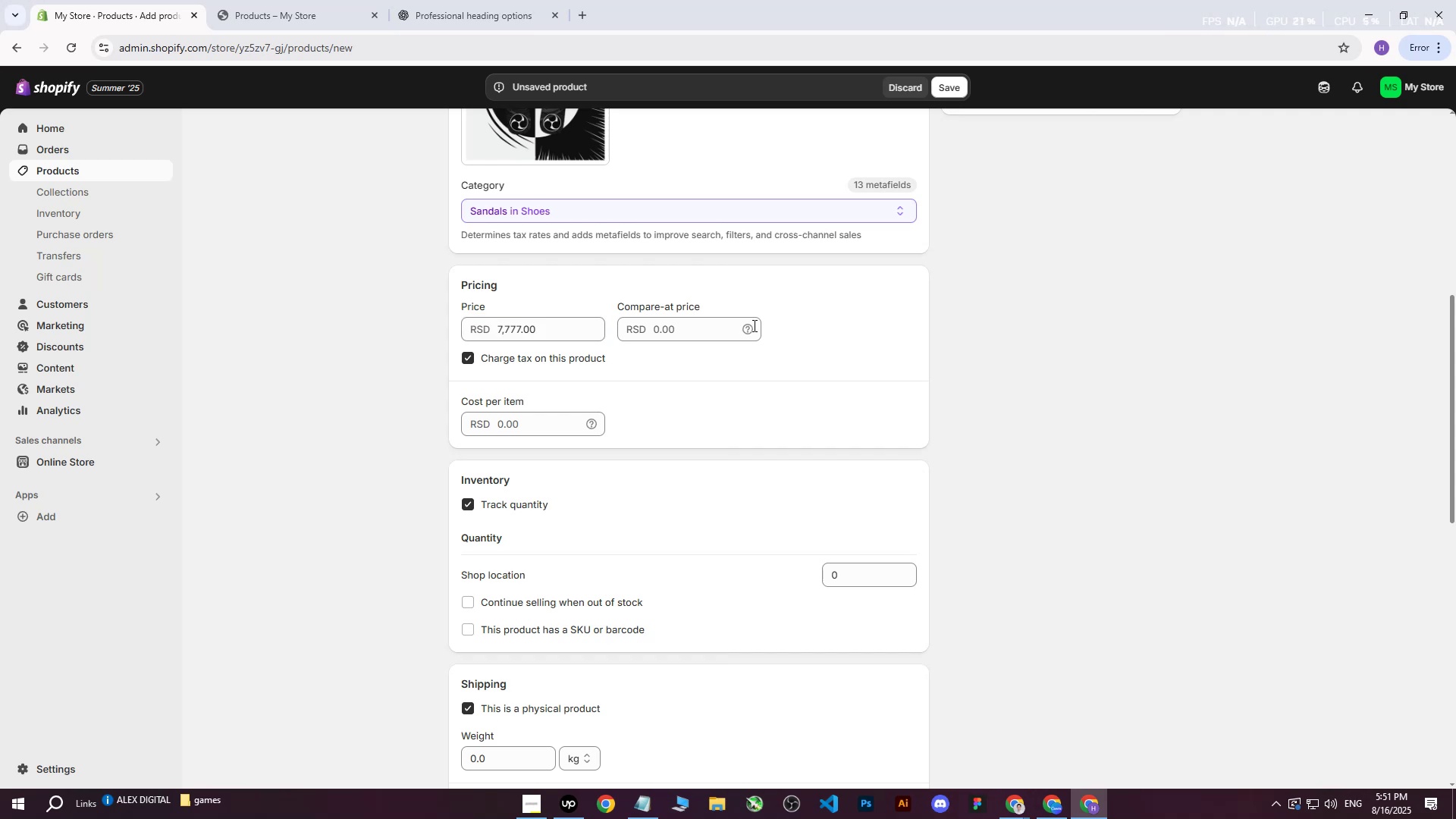 
left_click([705, 327])
 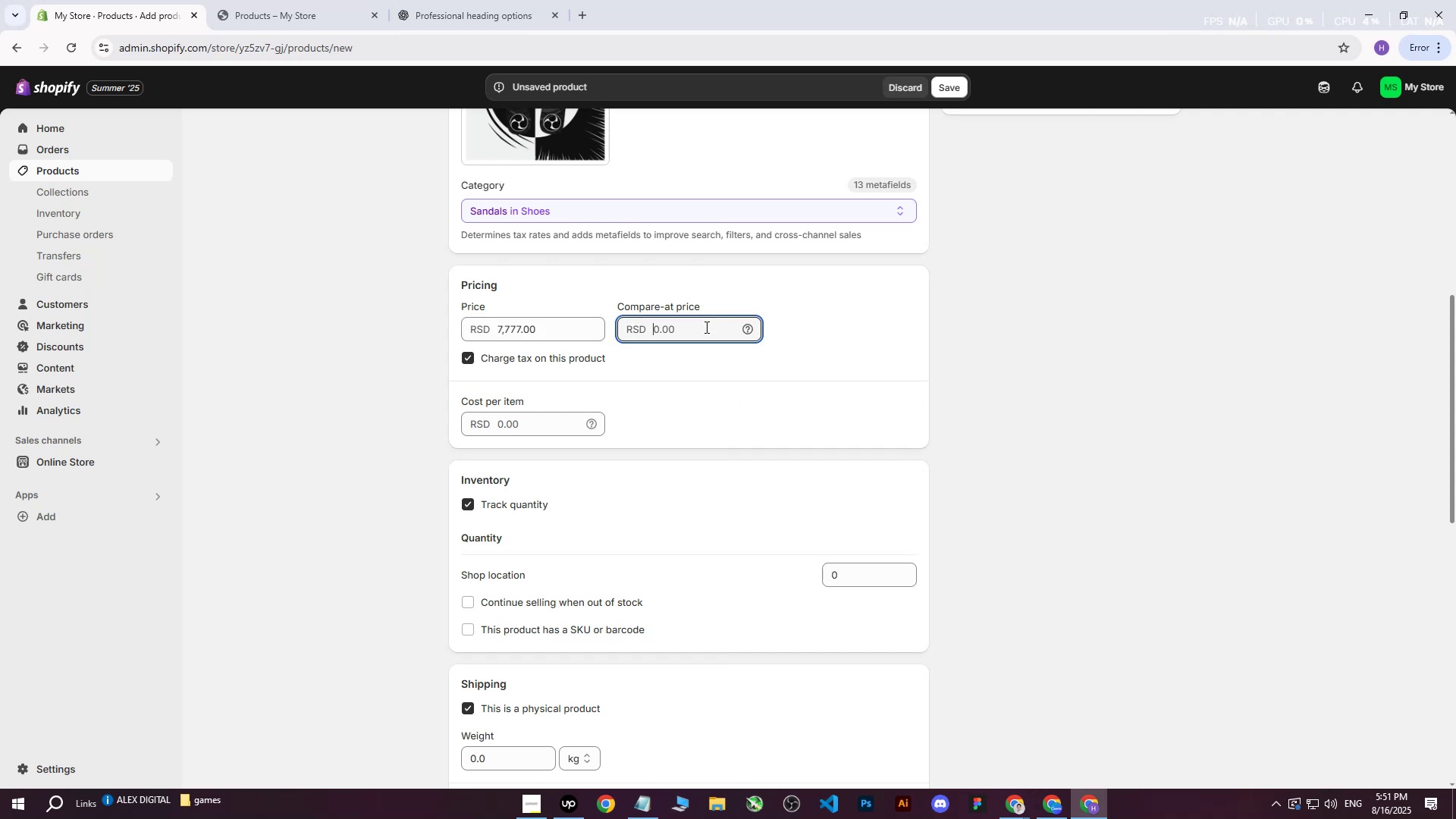 
key(Tab)
key(Tab)
key(Tab)
type(4444)
 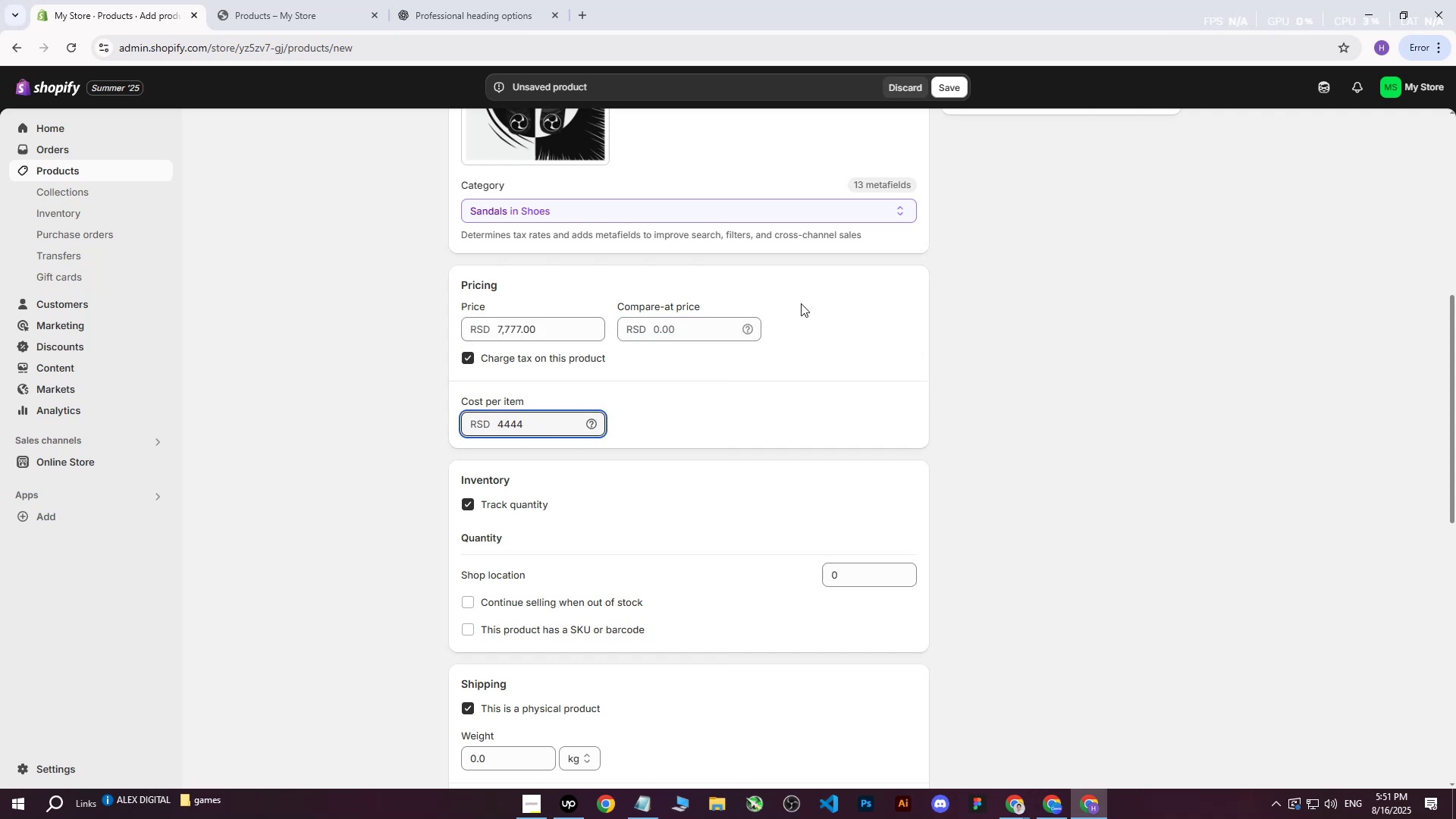 
left_click([364, 381])
 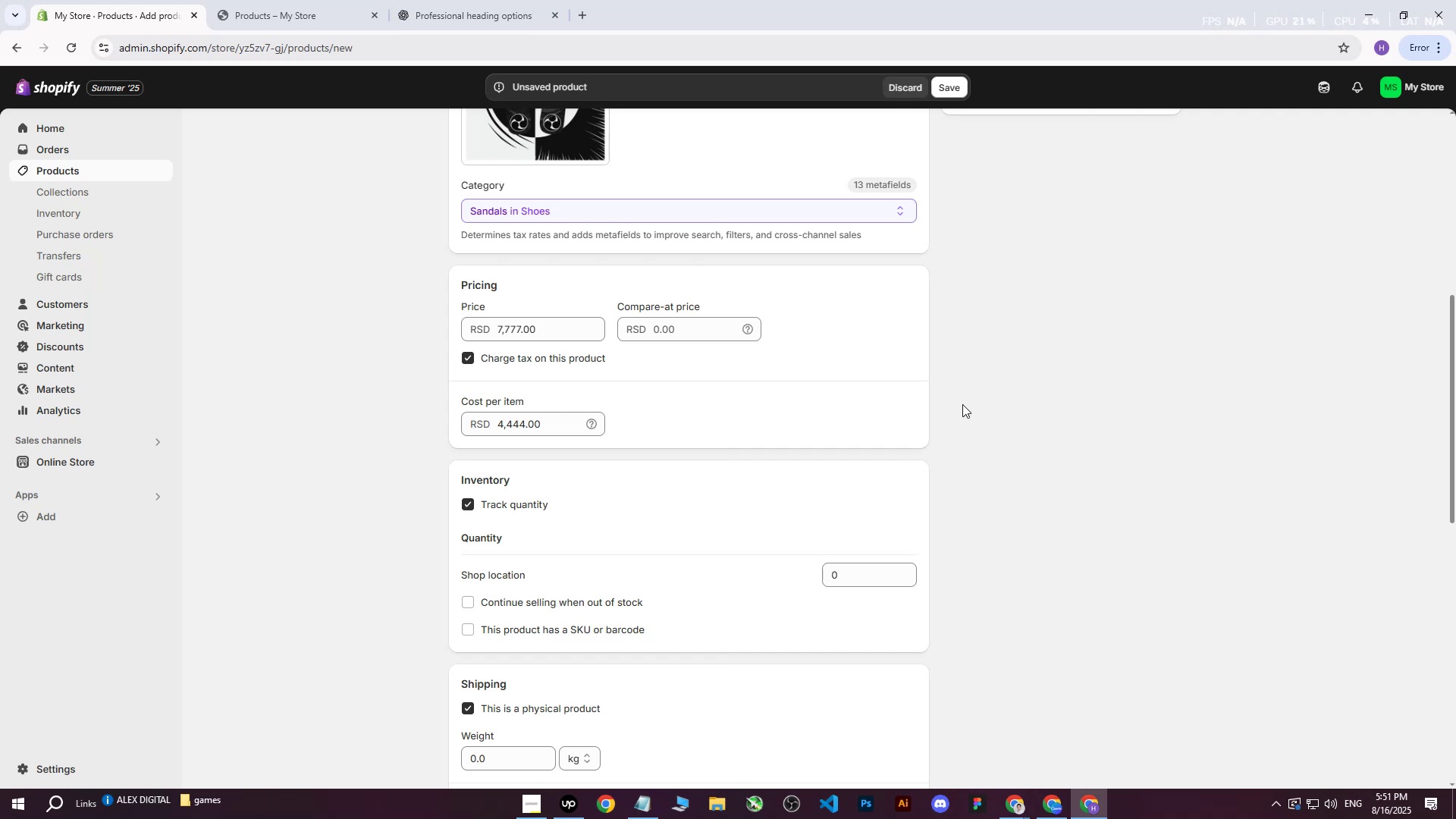 
wait(19.35)
 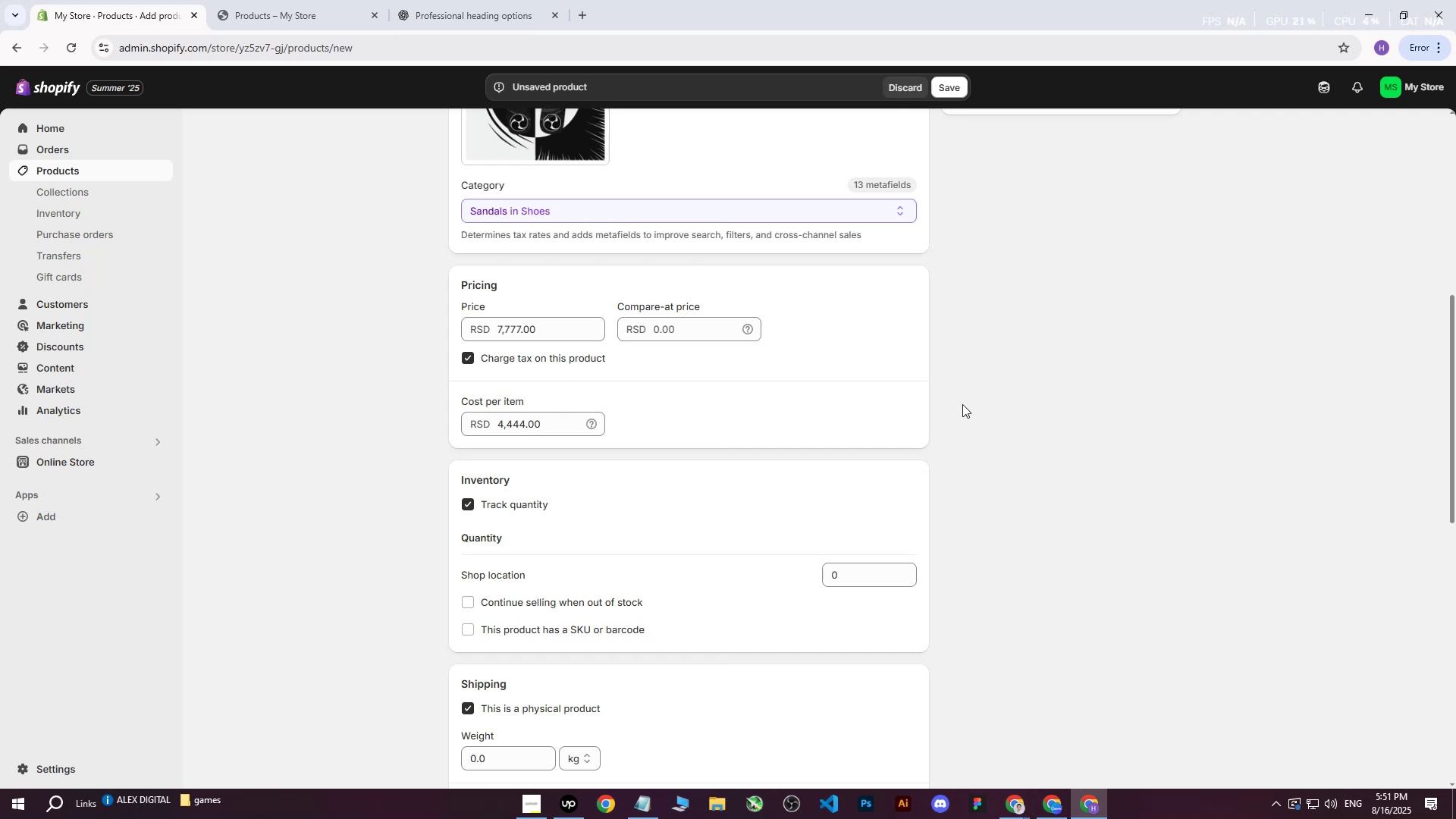 
left_click([843, 581])
 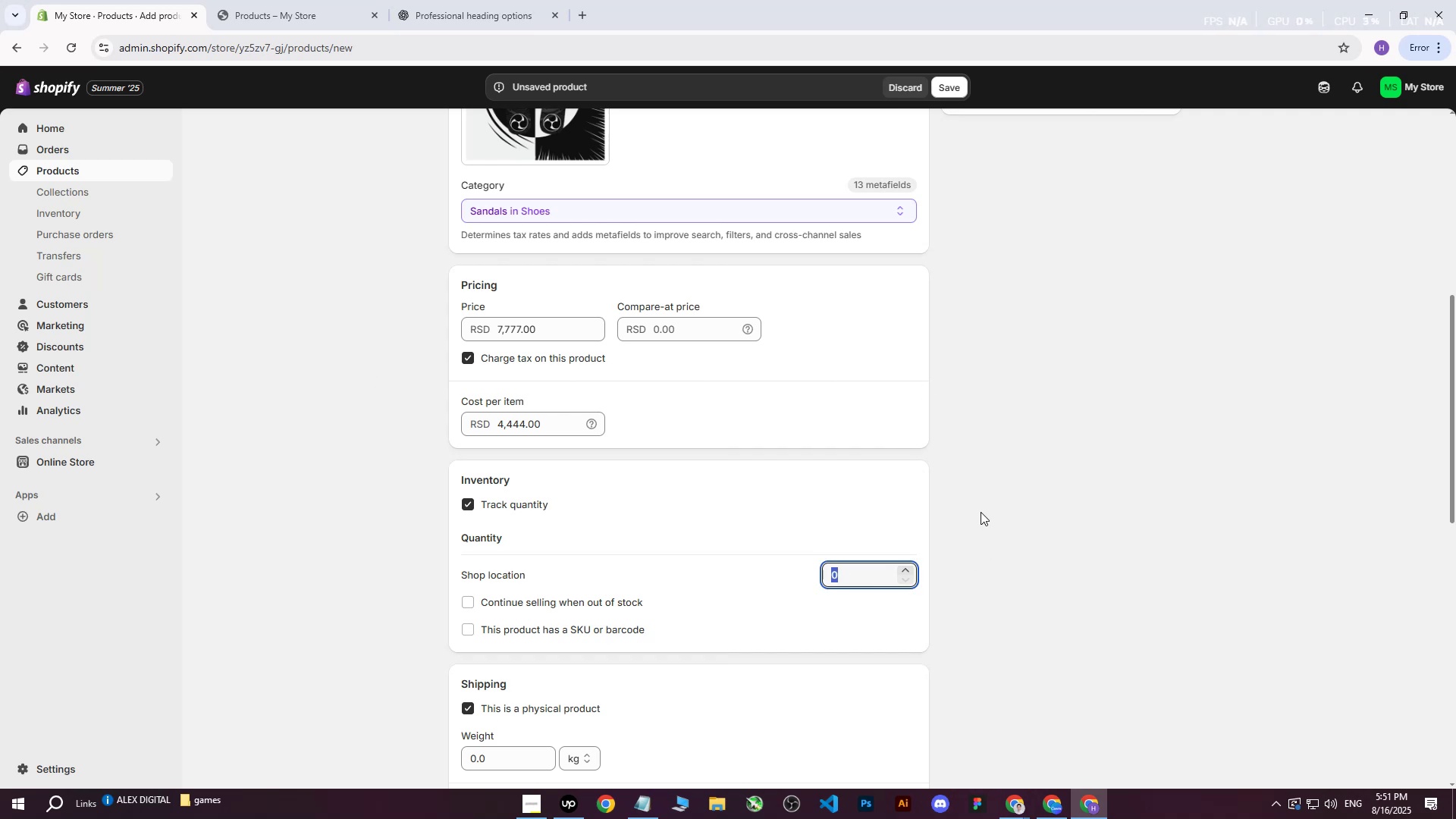 
key(4)
 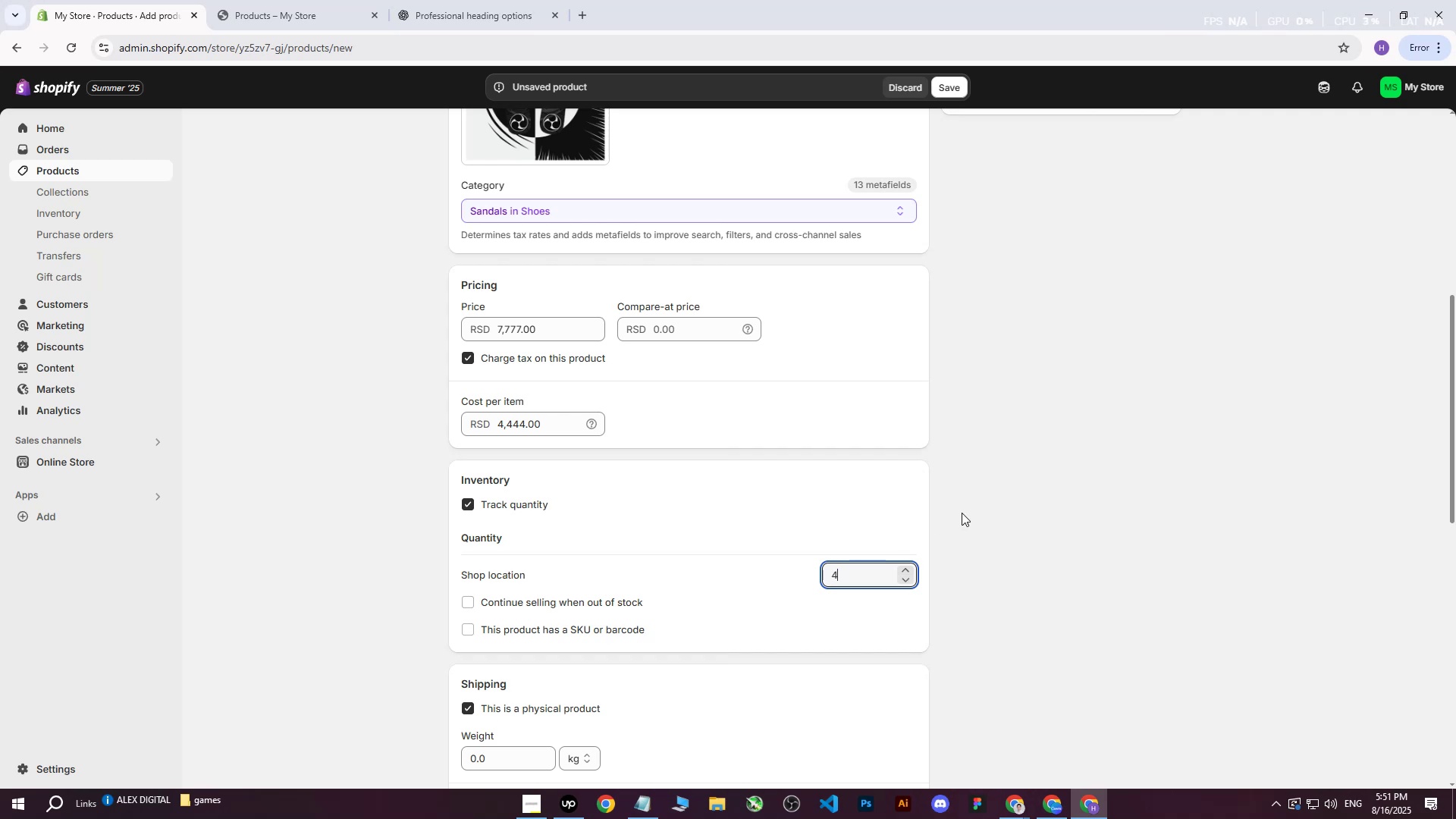 
left_click([981, 509])
 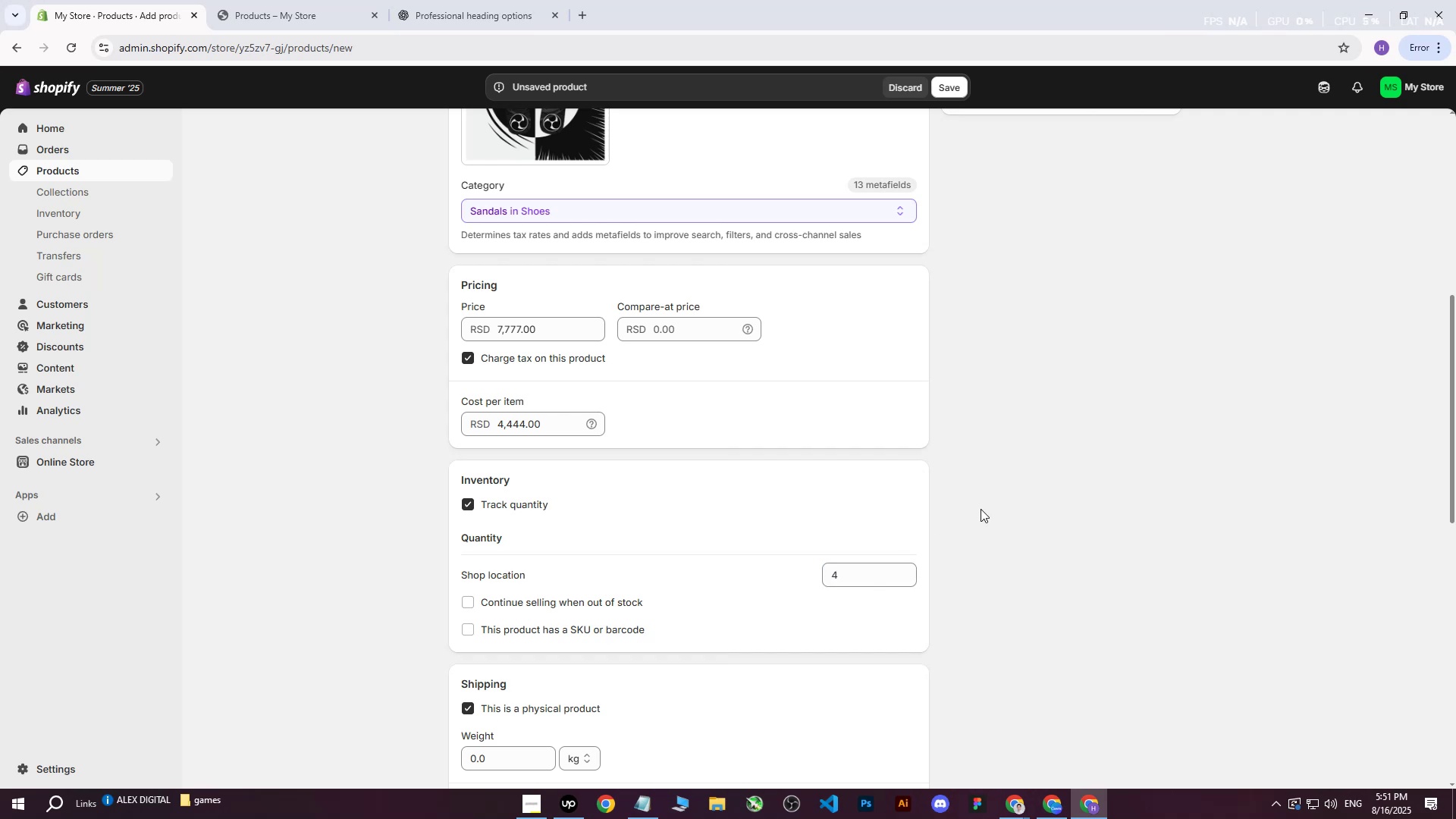 
scroll: coordinate [981, 509], scroll_direction: down, amount: 2.0
 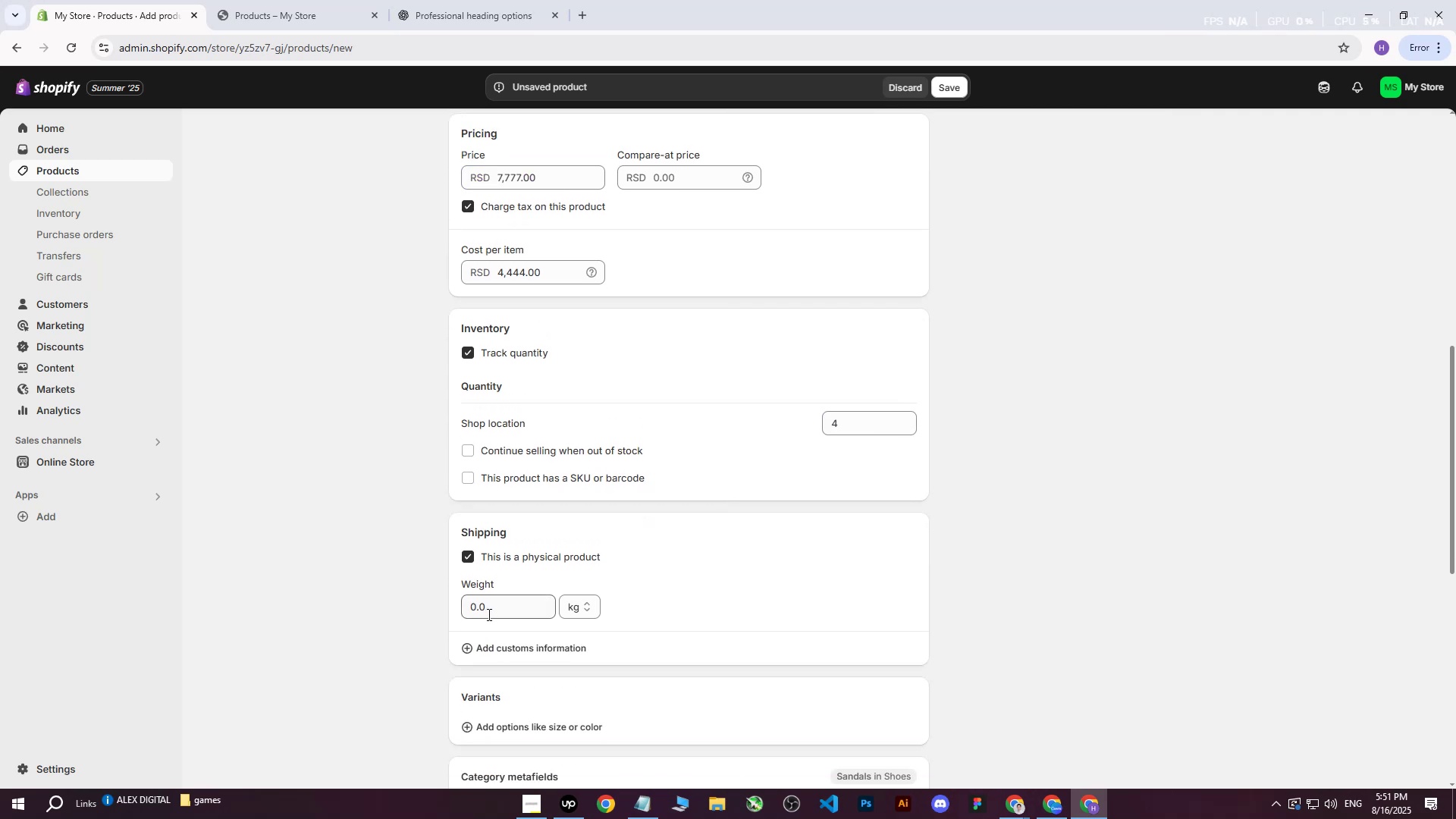 
left_click([862, 435])
 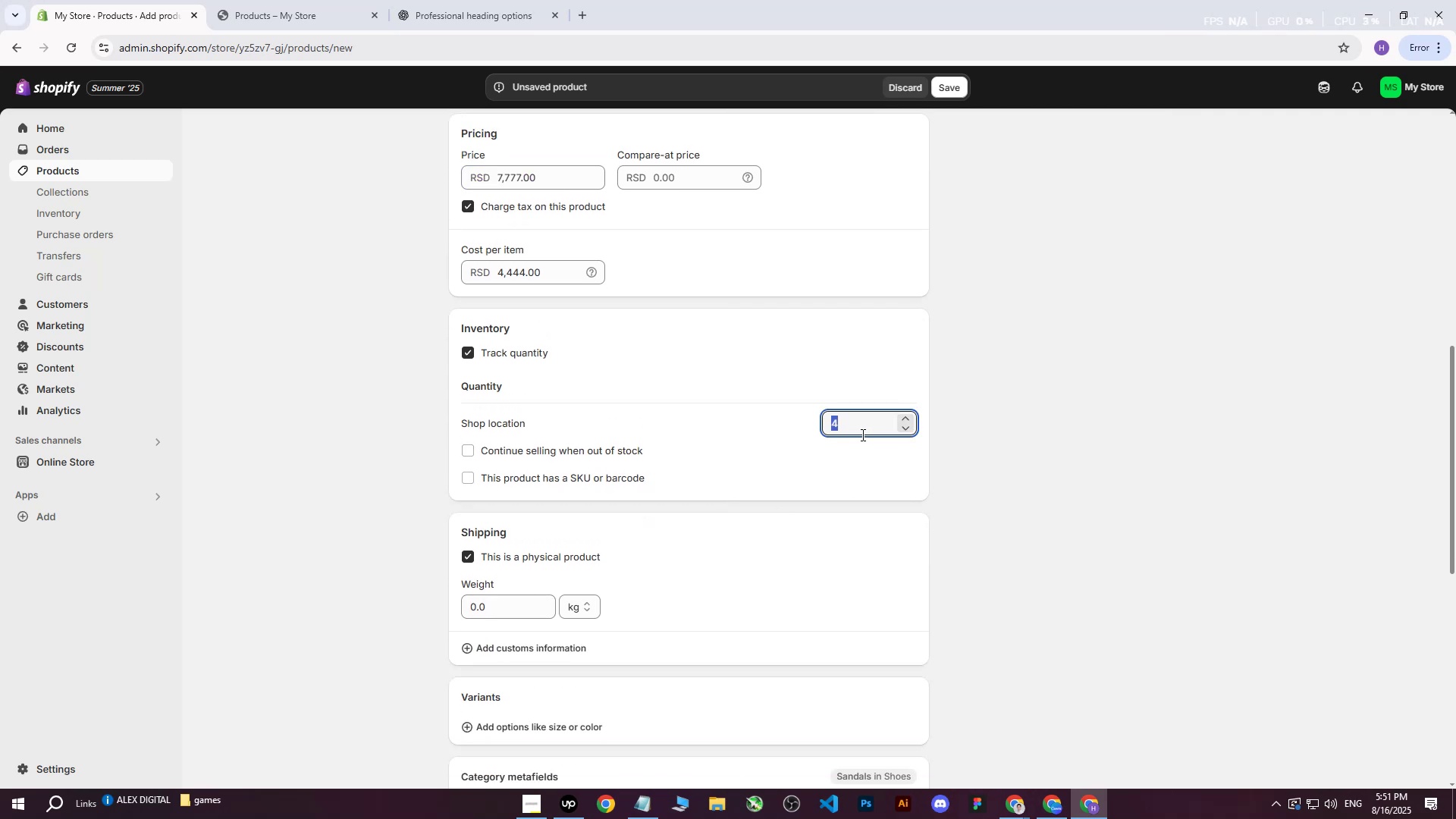 
type(1222)
 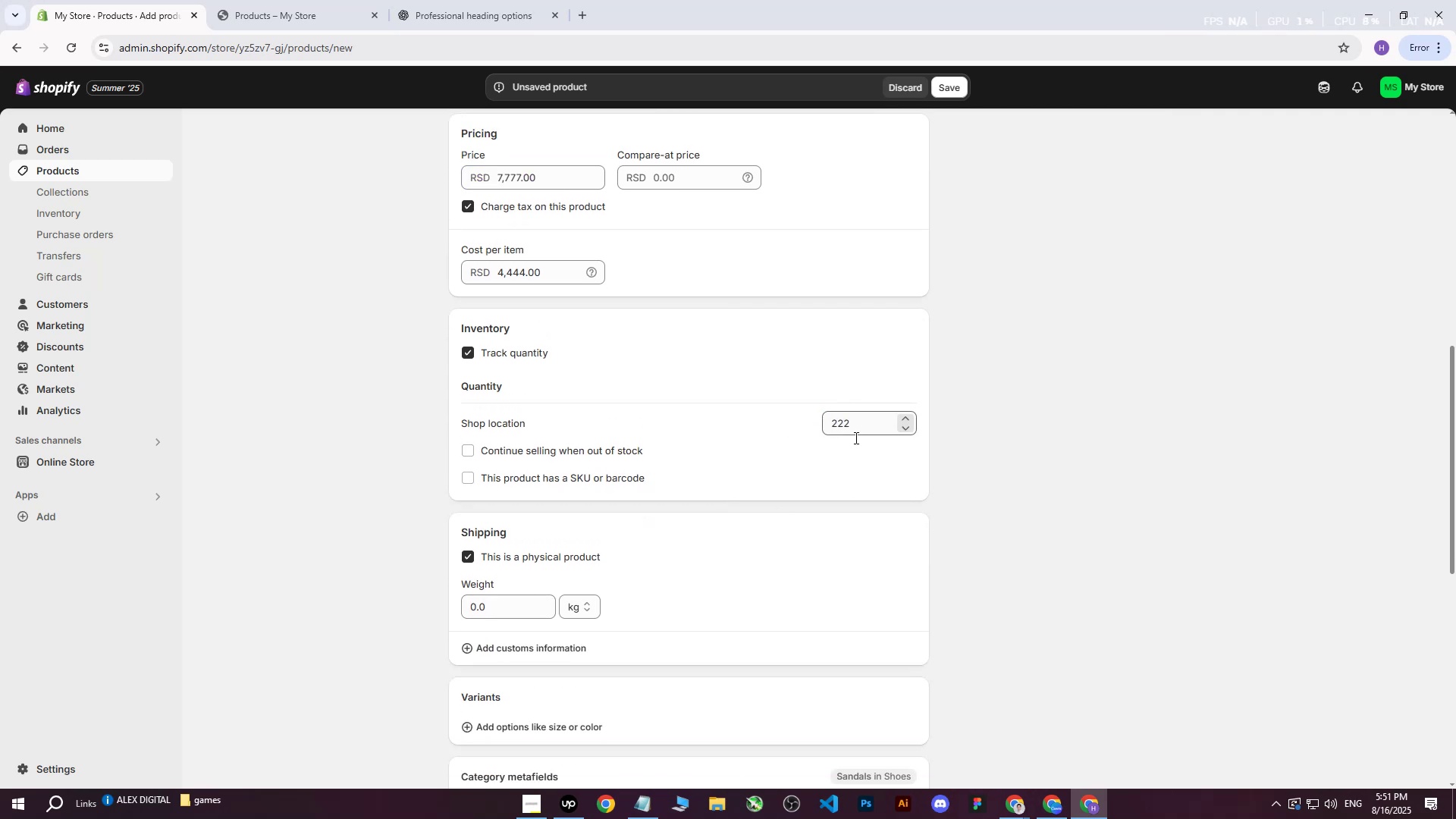 
left_click_drag(start_coordinate=[850, 422], to_coordinate=[769, 423])
 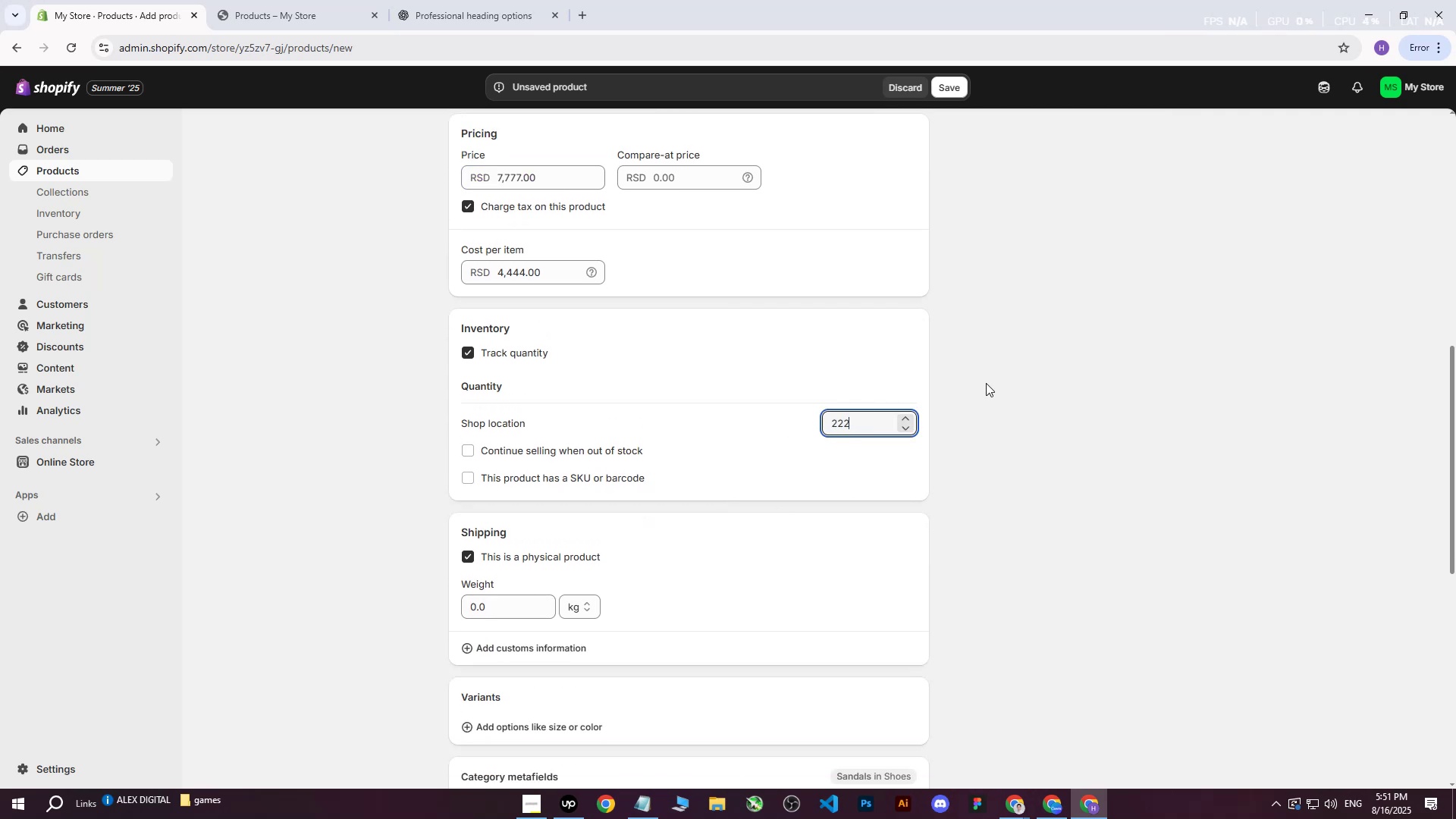 
left_click([990, 381])
 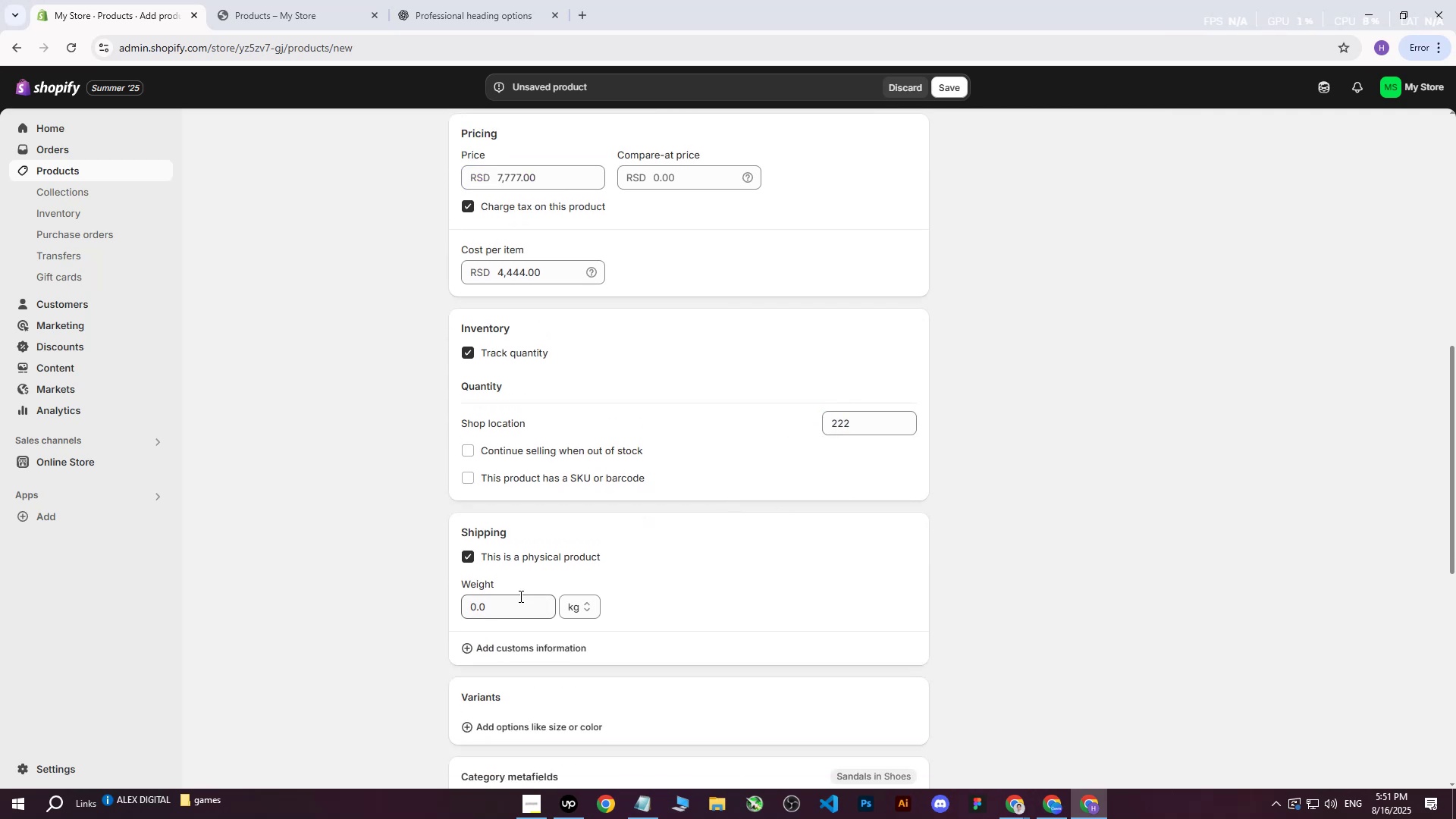 
left_click([510, 601])
 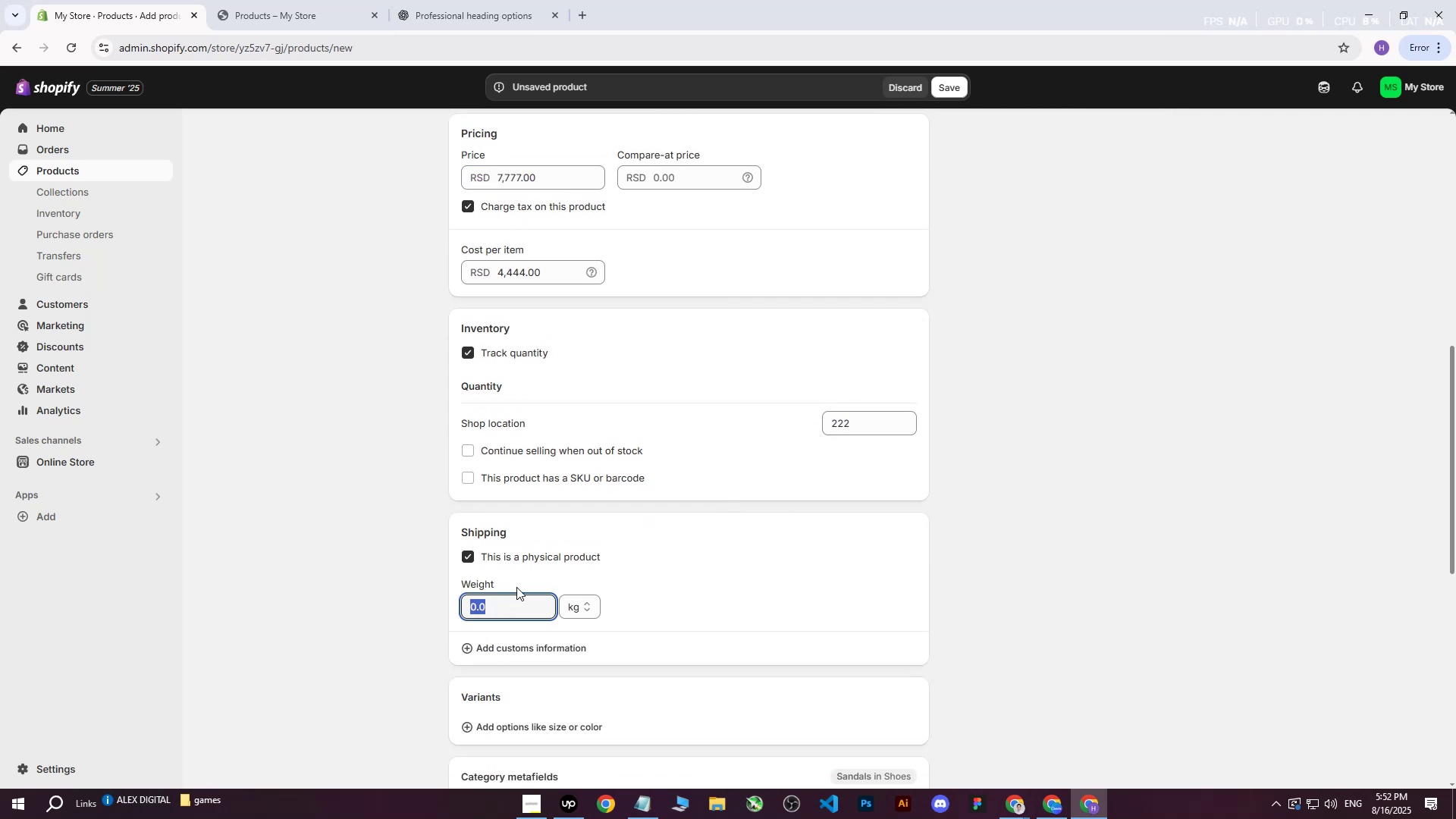 
scroll: coordinate [527, 568], scroll_direction: up, amount: 8.0
 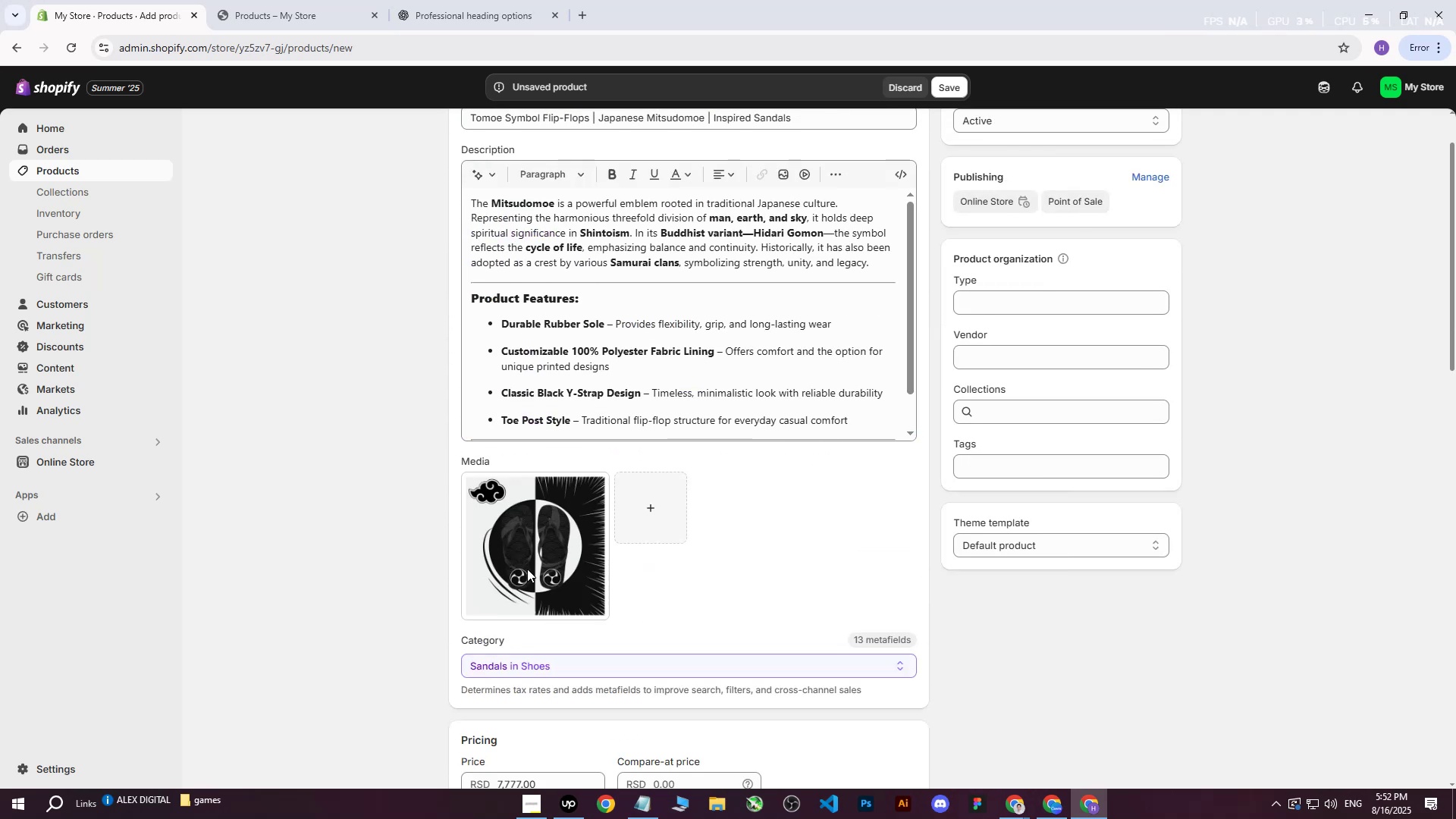 
scroll: coordinate [527, 569], scroll_direction: down, amount: 8.0
 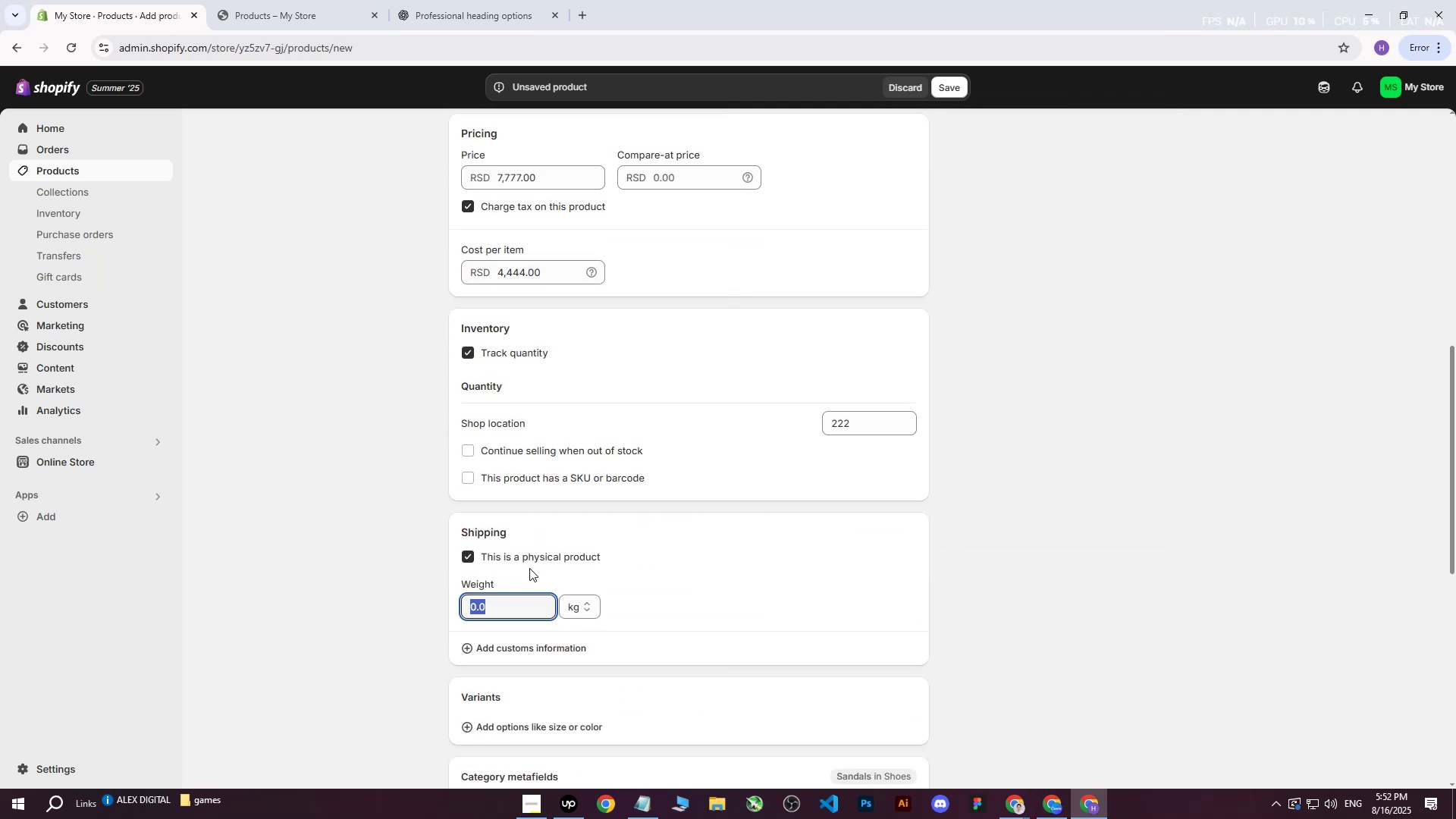 
key(4)
 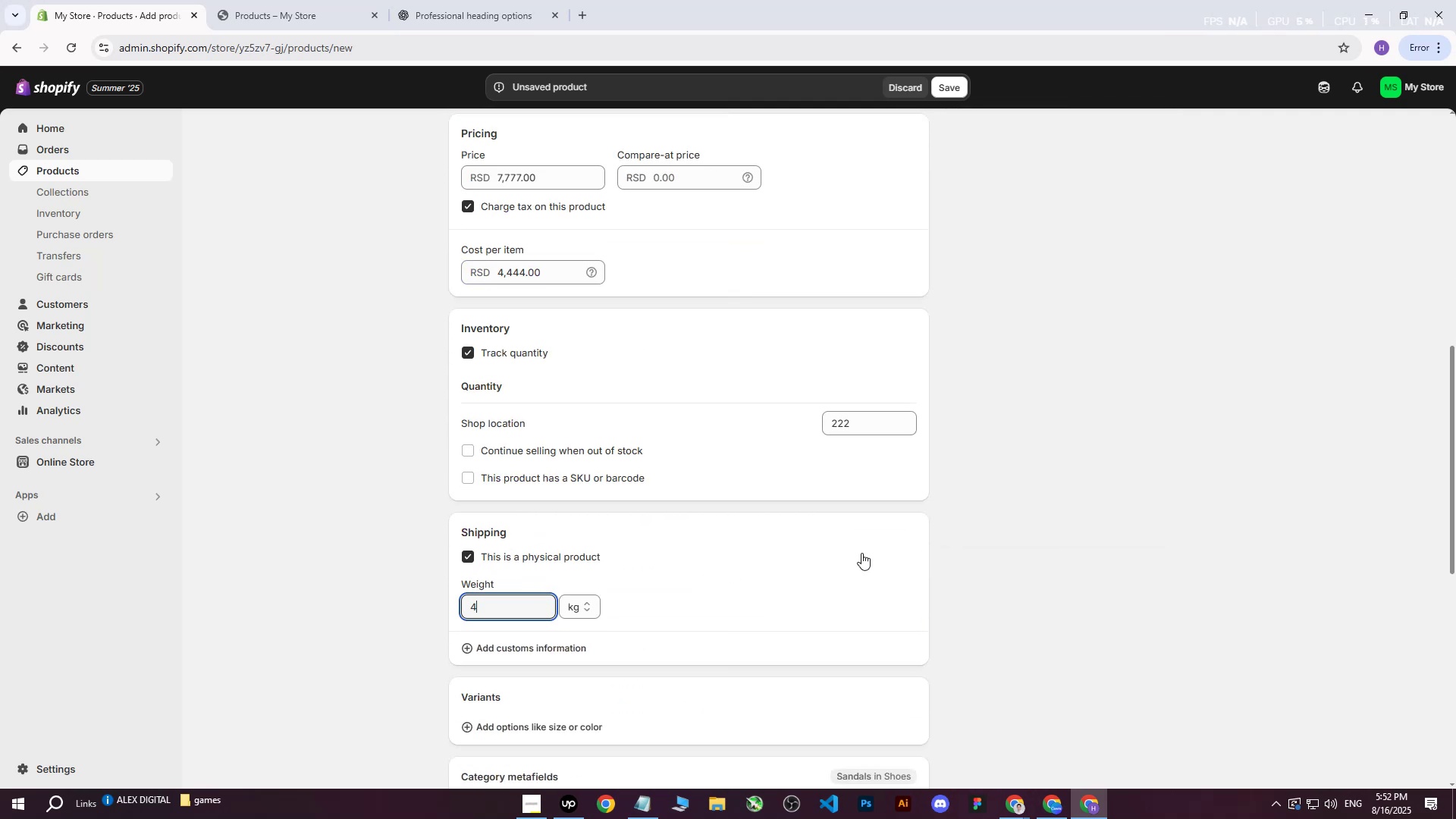 
left_click([868, 552])
 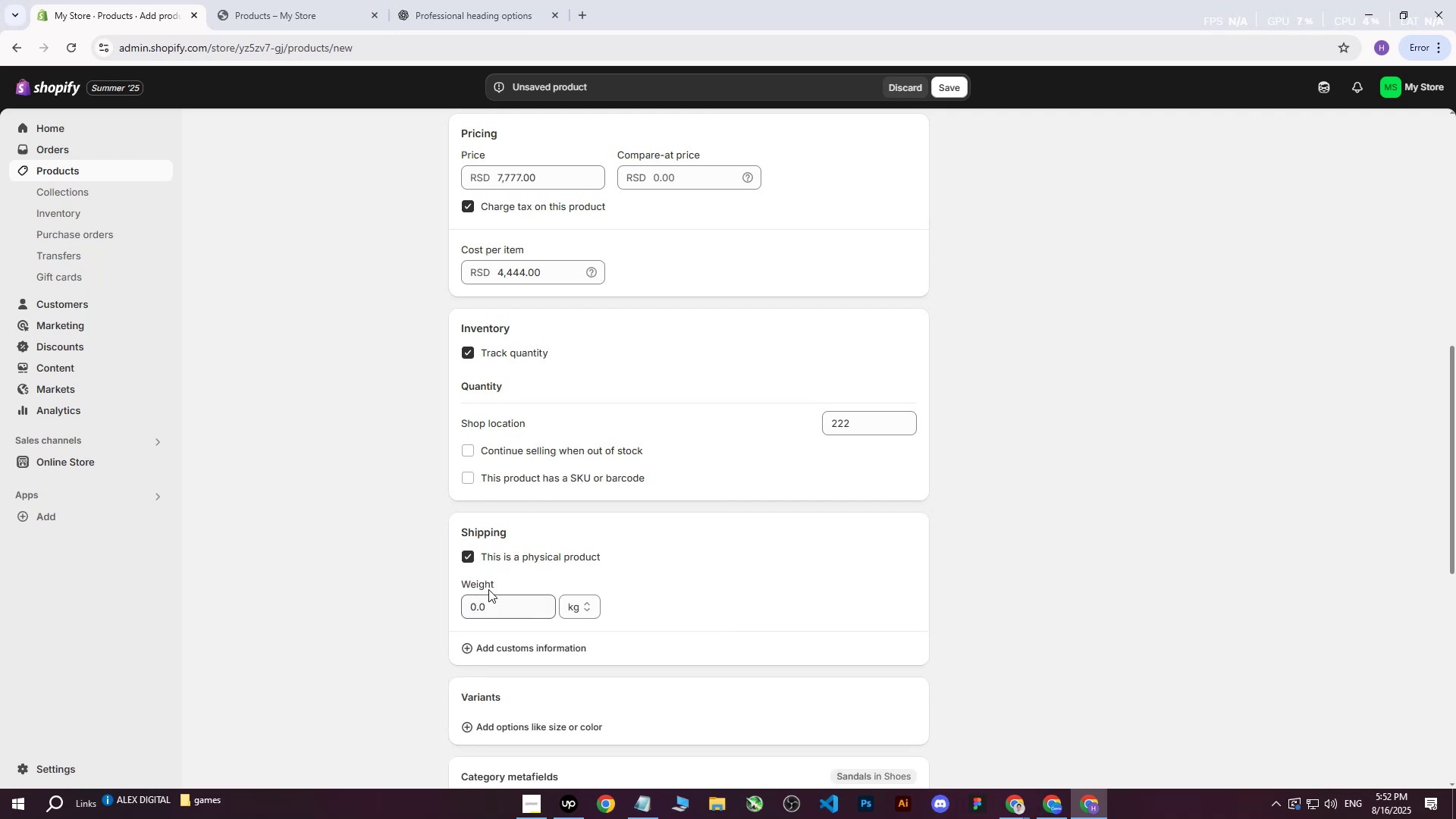 
double_click([480, 604])
 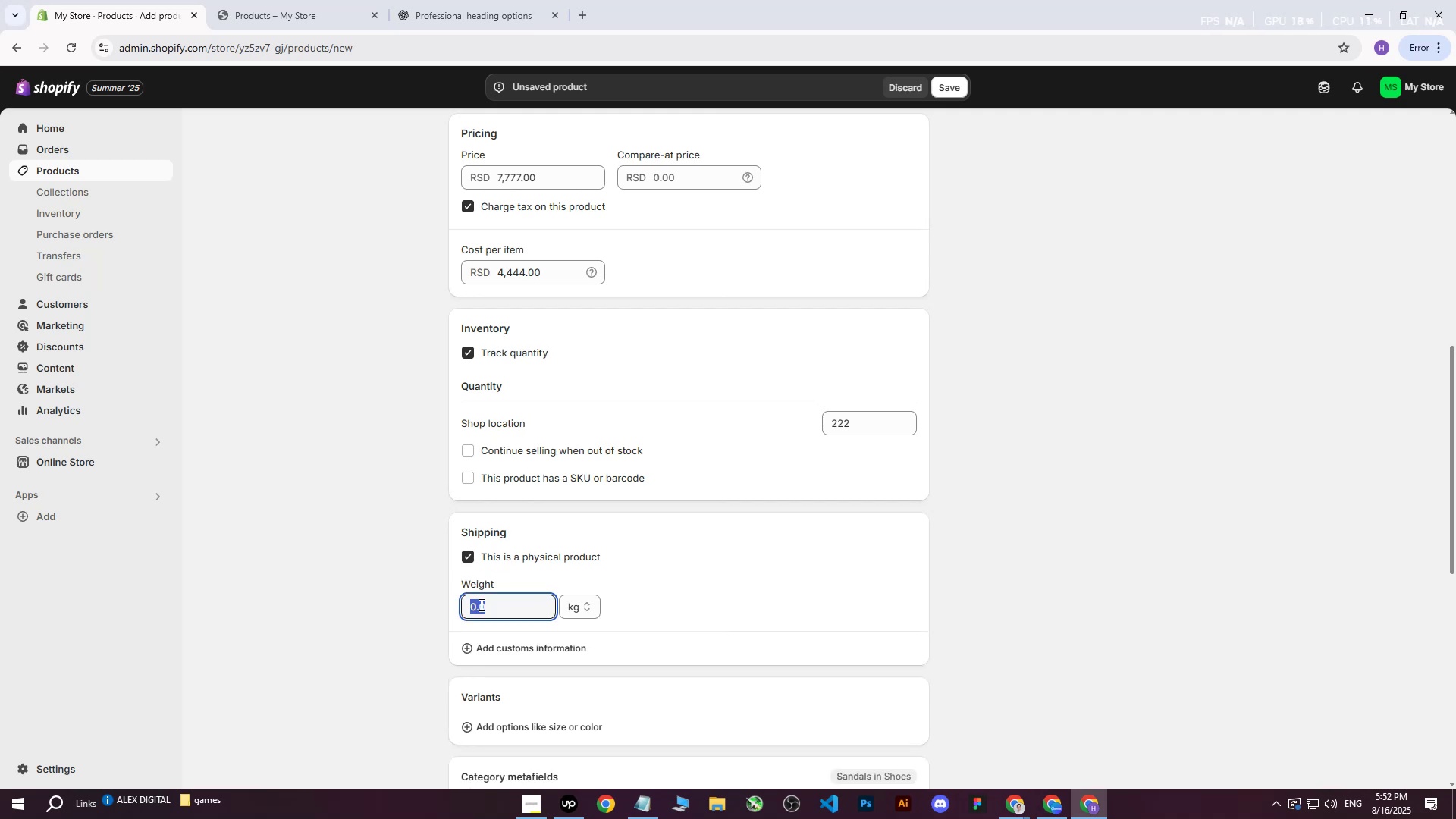 
key(4)
 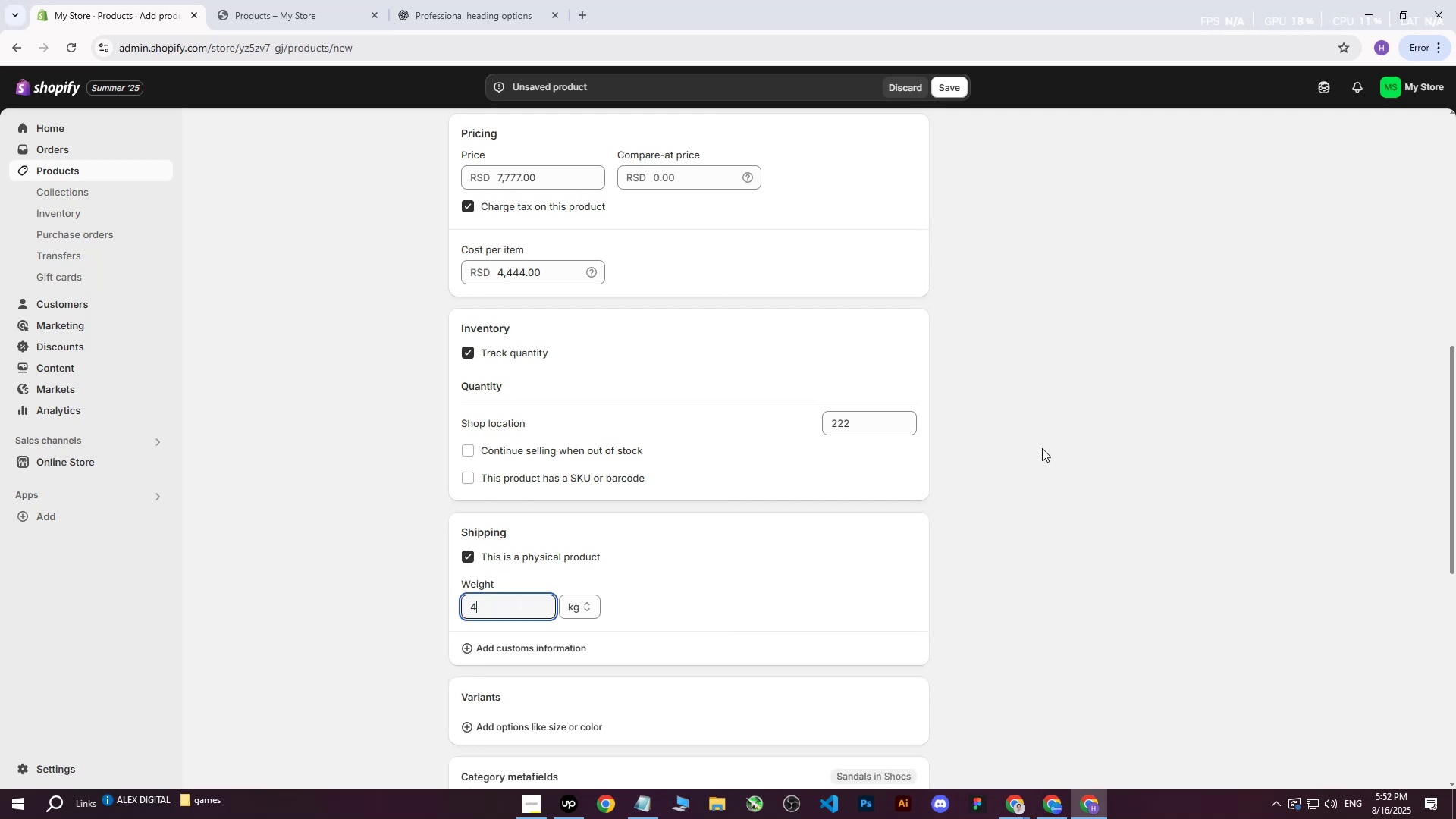 
triple_click([1042, 448])
 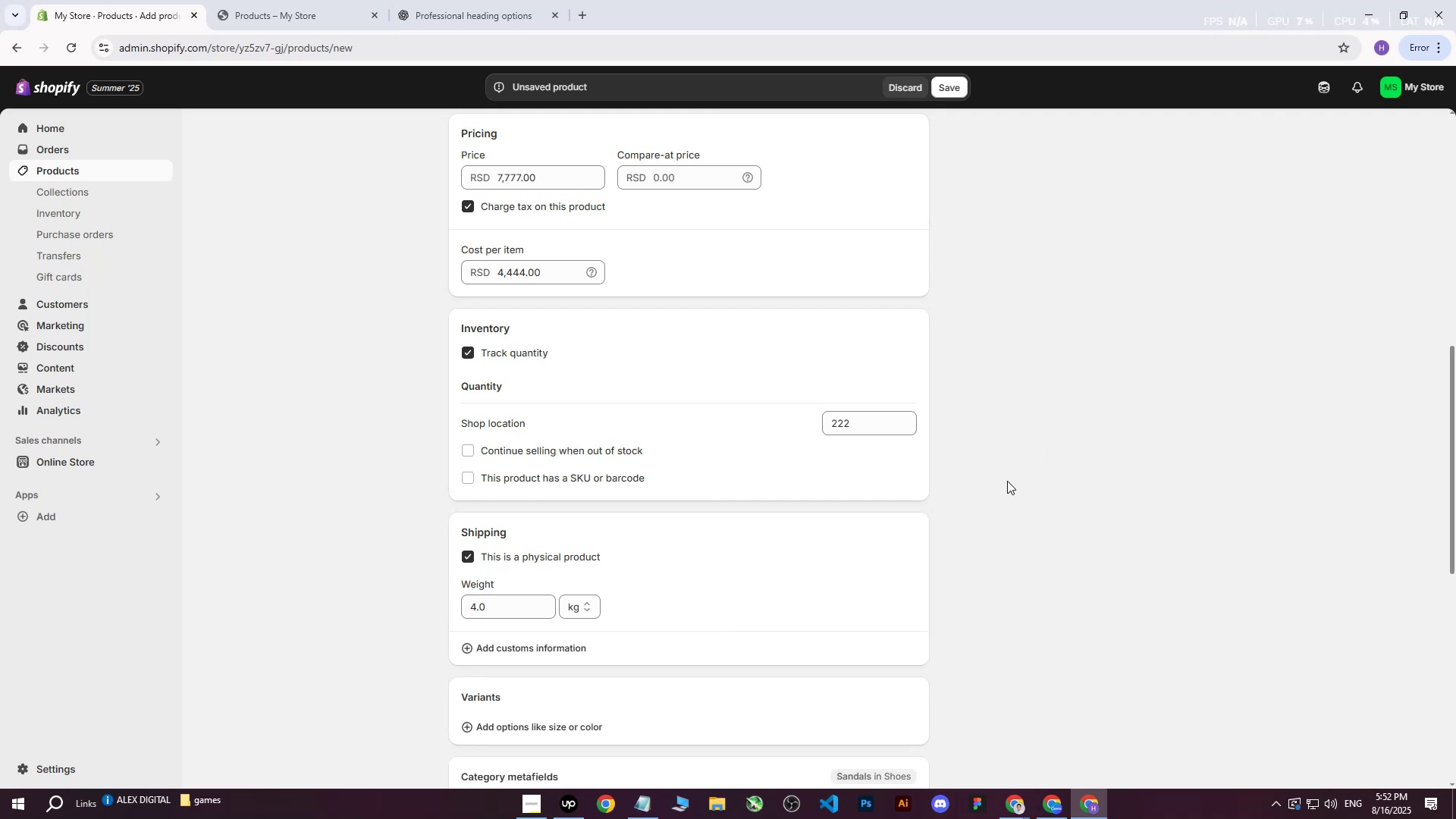 
scroll: coordinate [1007, 481], scroll_direction: down, amount: 6.0
 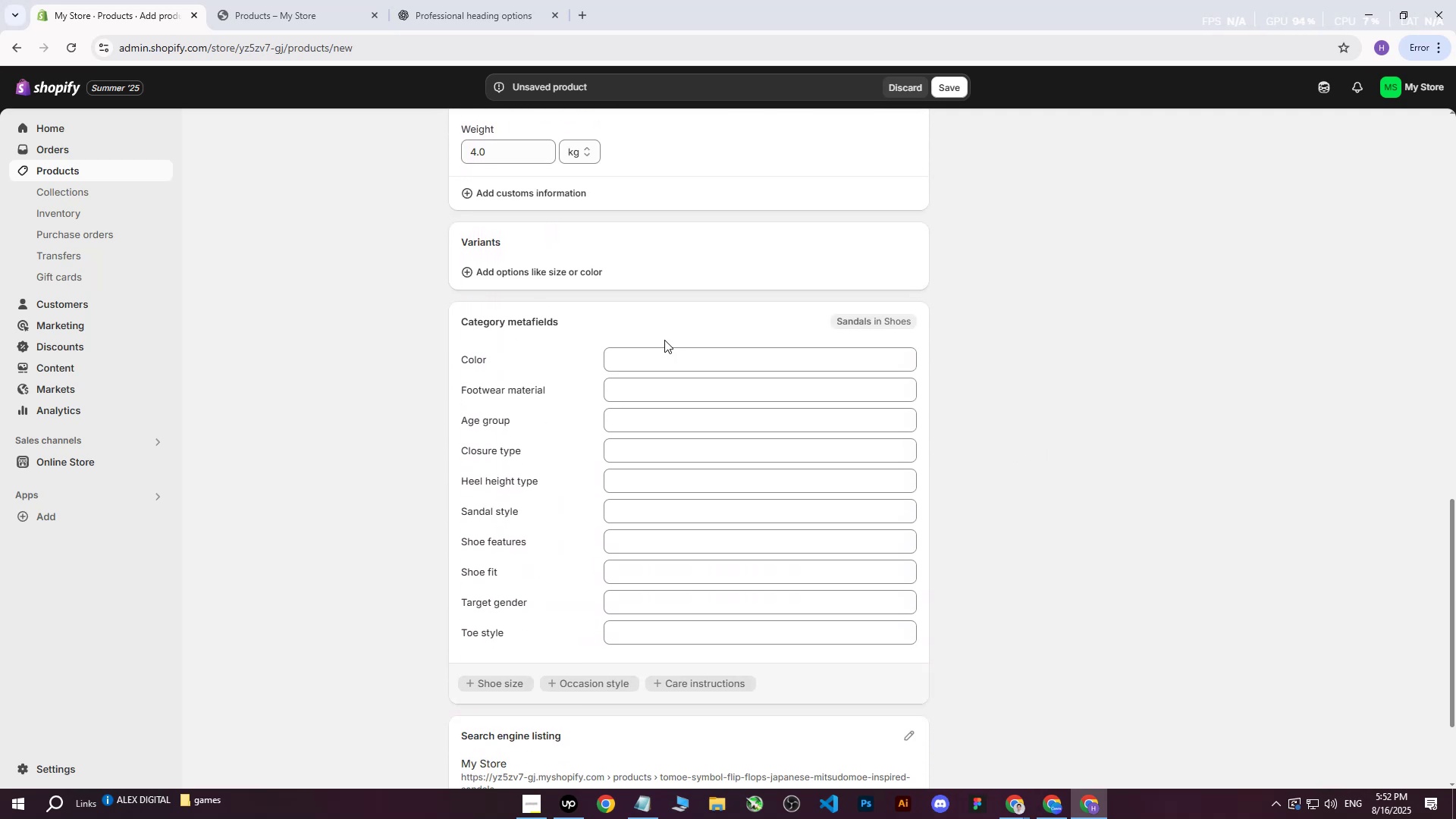 
left_click([637, 368])
 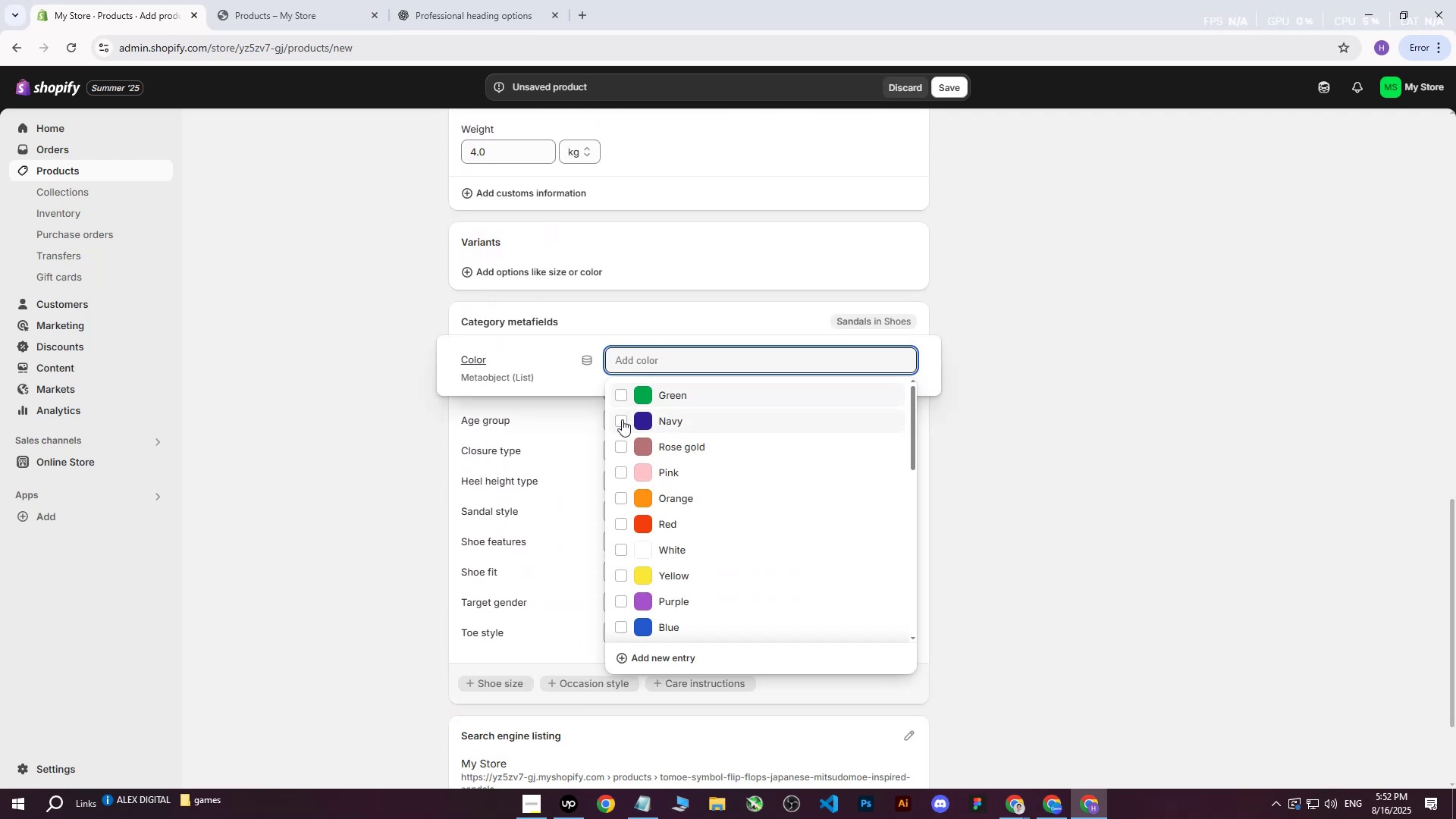 
left_click([622, 419])
 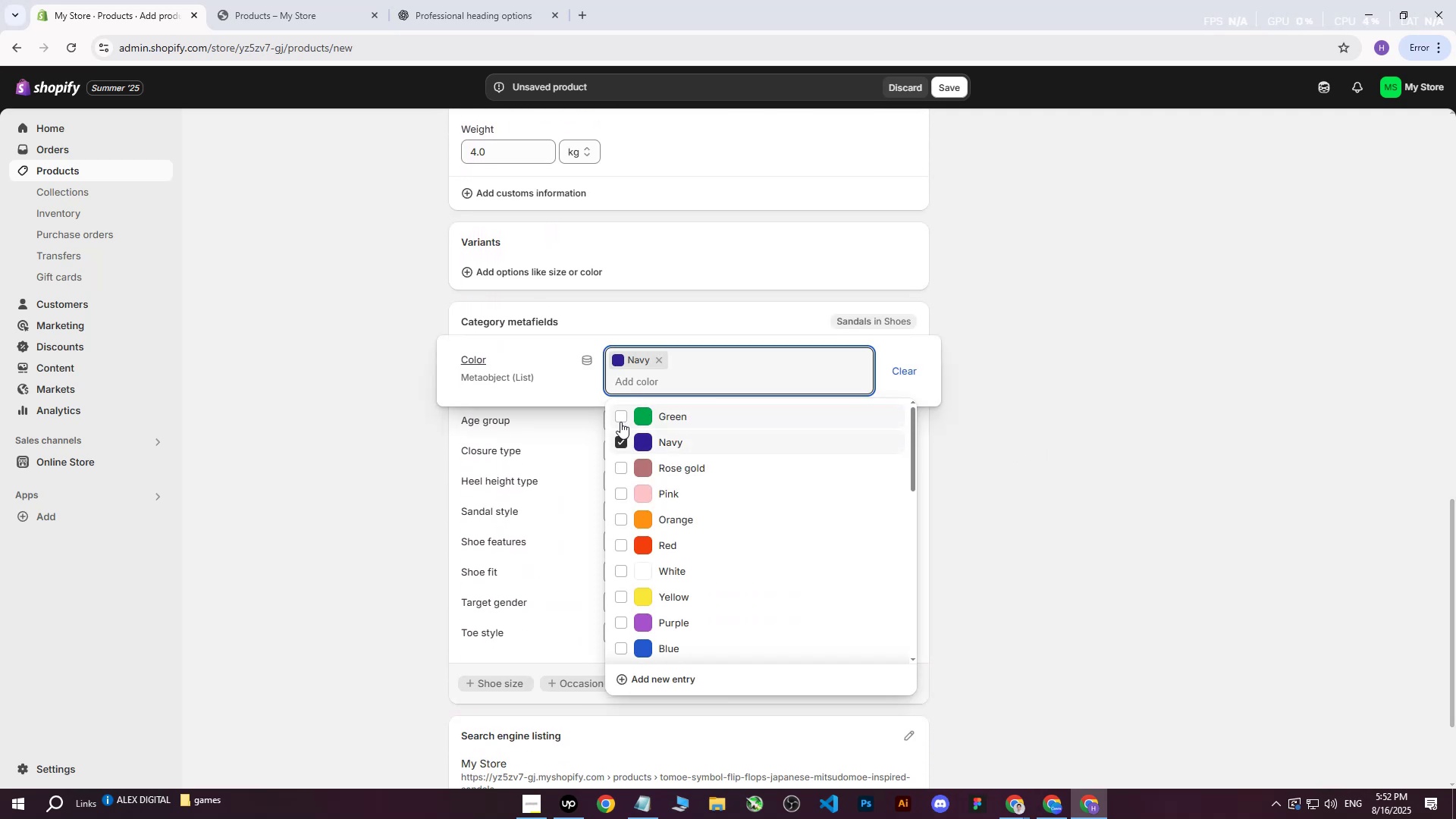 
scroll: coordinate [674, 572], scroll_direction: down, amount: 1.0
 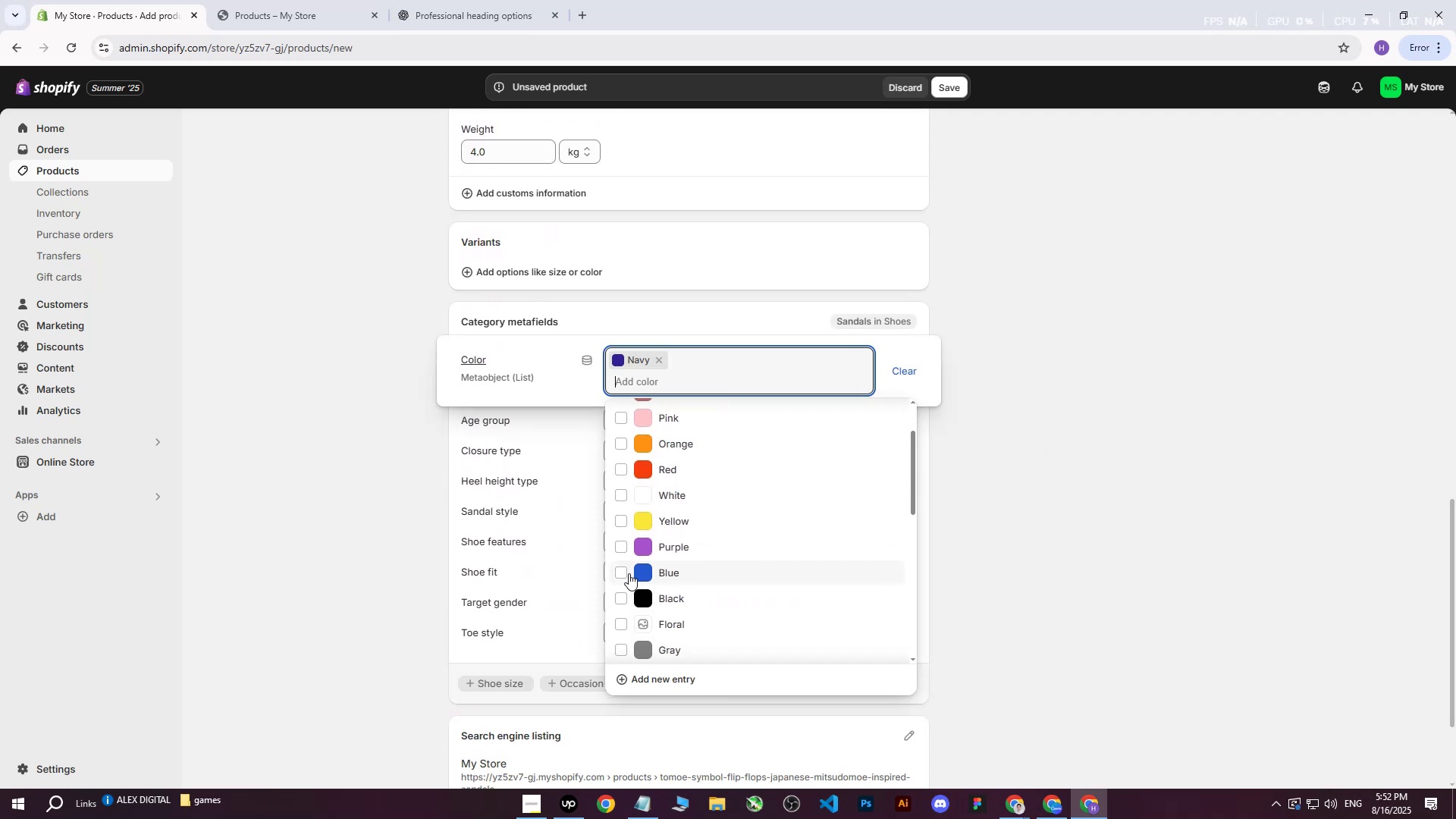 
left_click([626, 566])
 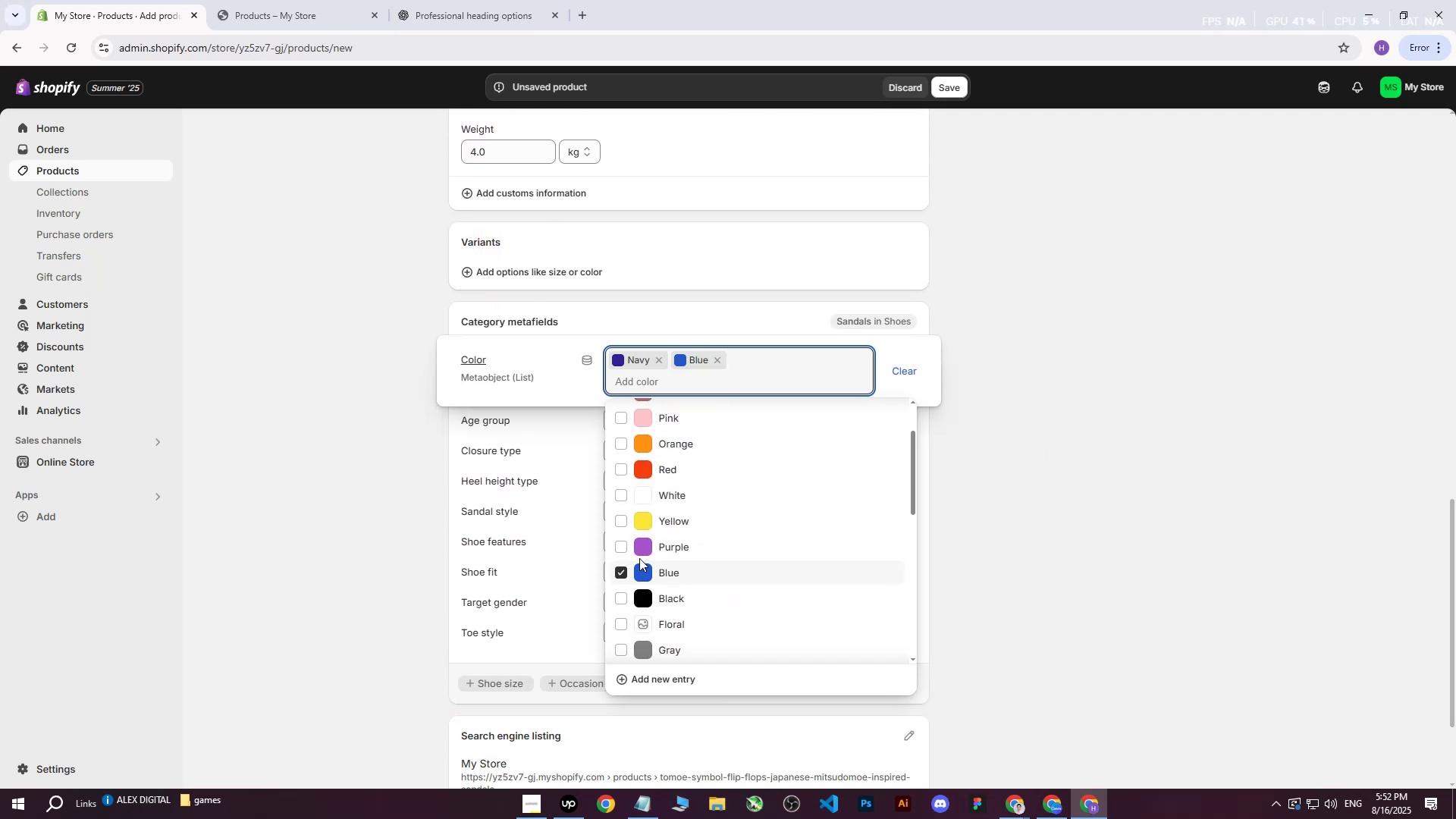 
scroll: coordinate [695, 537], scroll_direction: down, amount: 1.0
 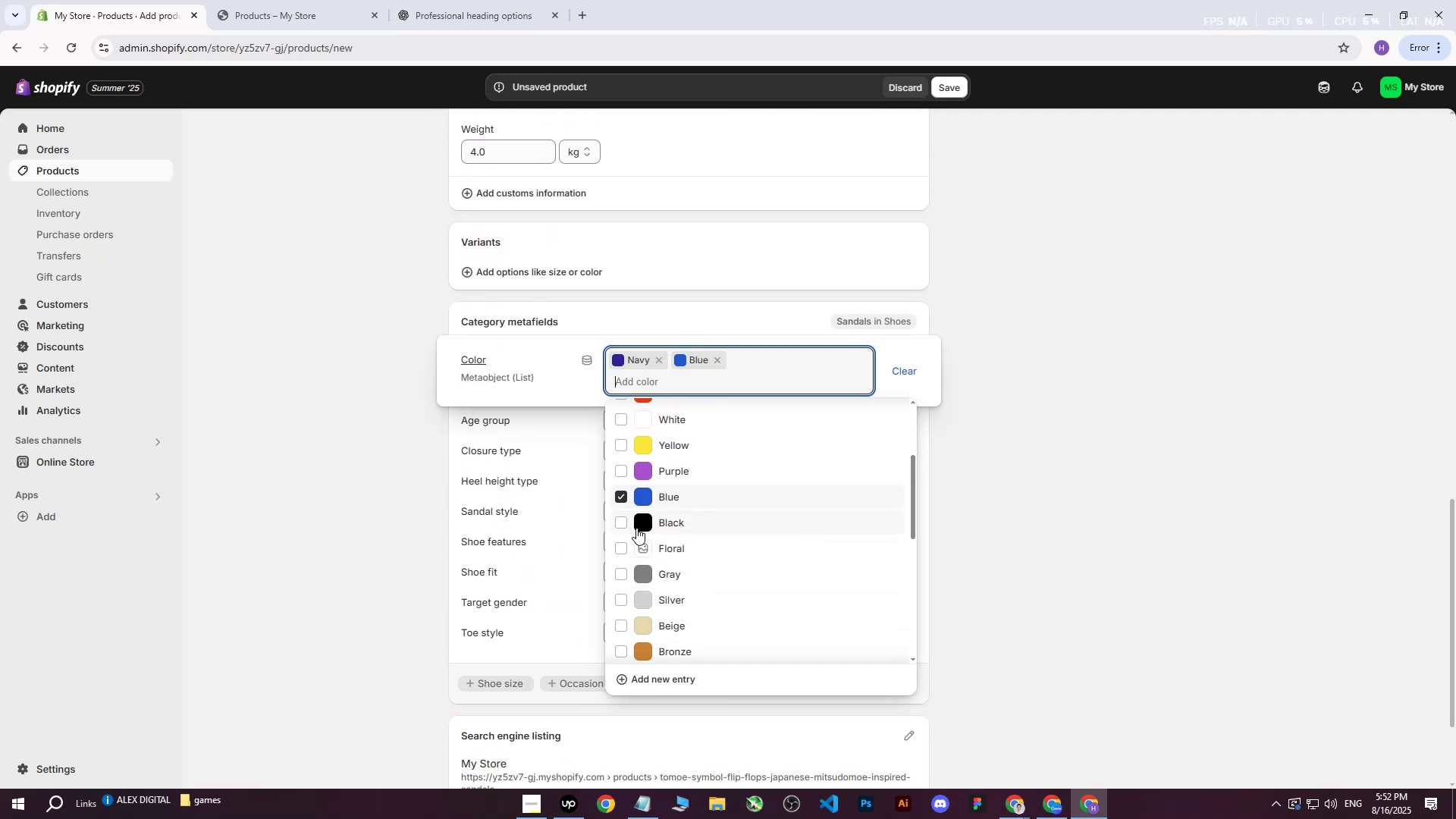 
left_click([616, 519])
 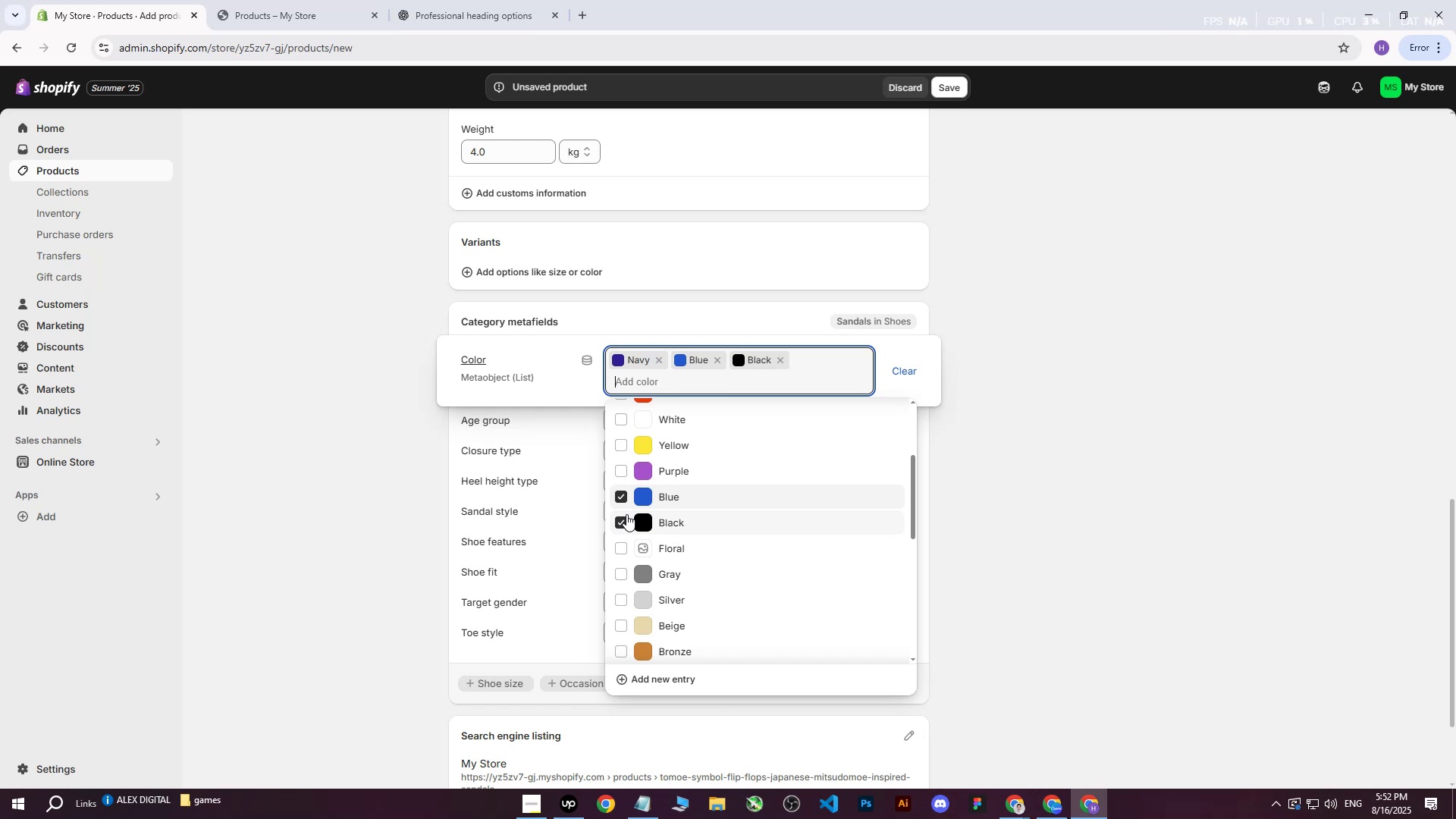 
wait(8.83)
 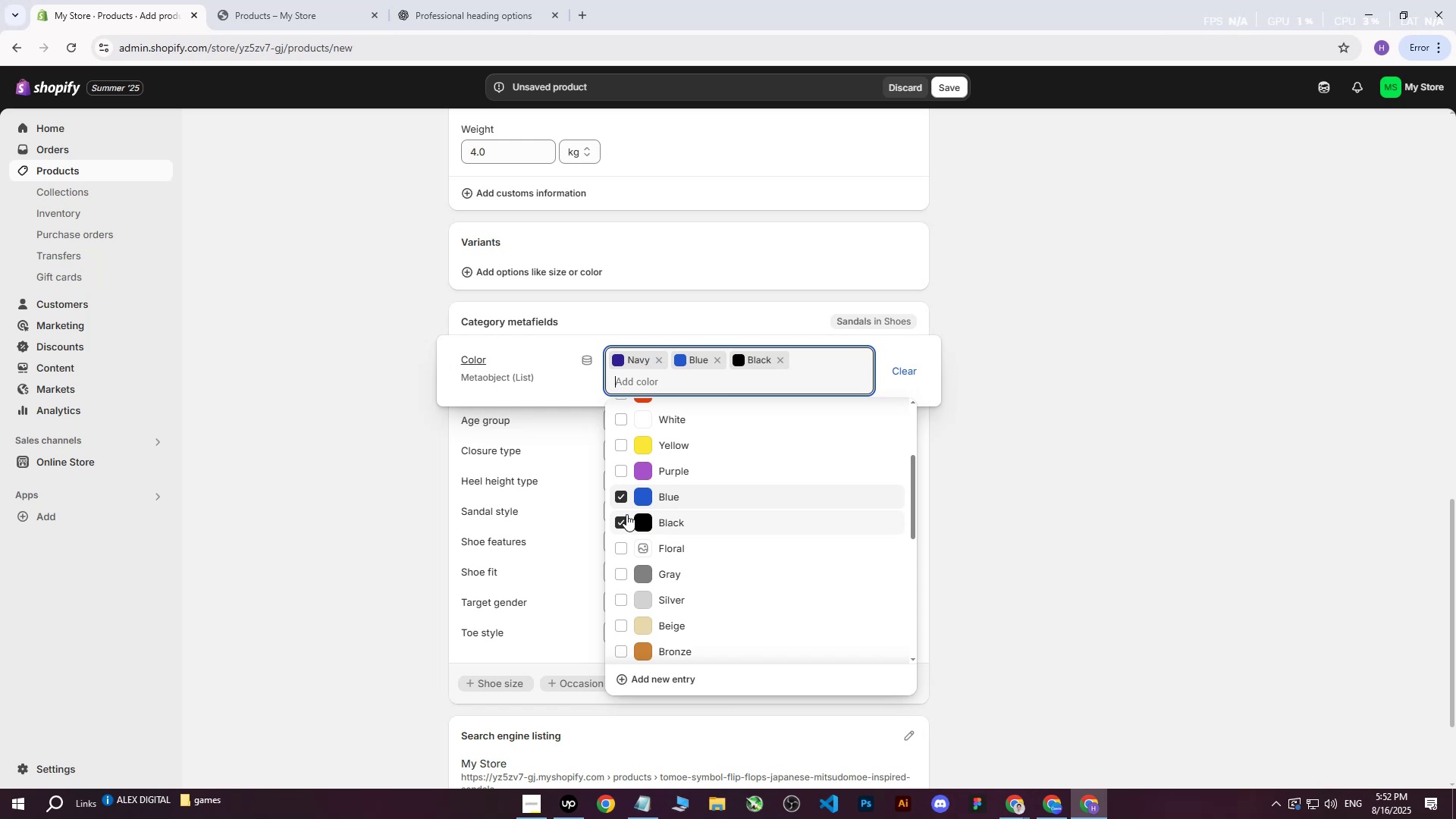 
left_click([624, 573])
 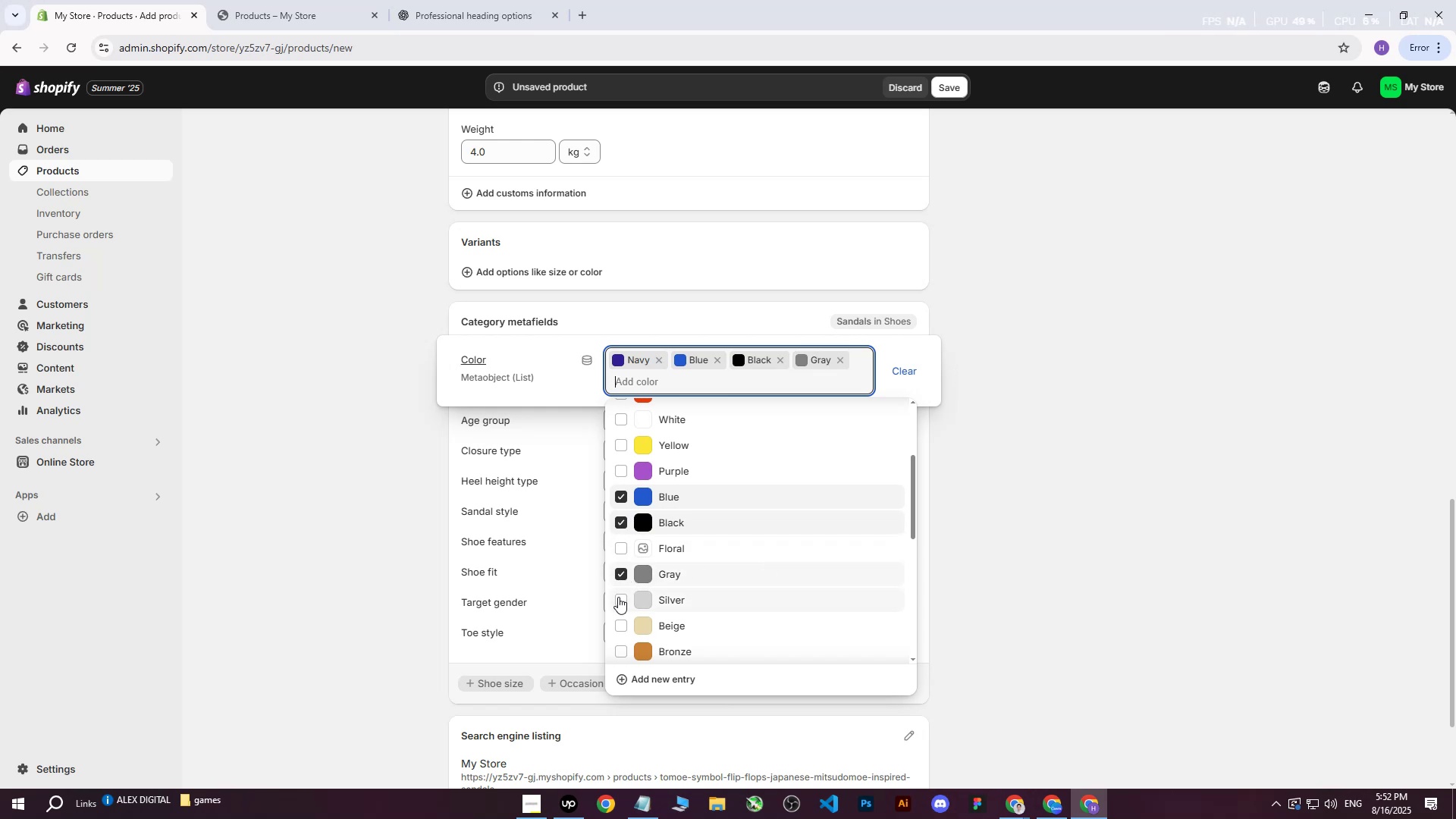 
left_click([618, 598])
 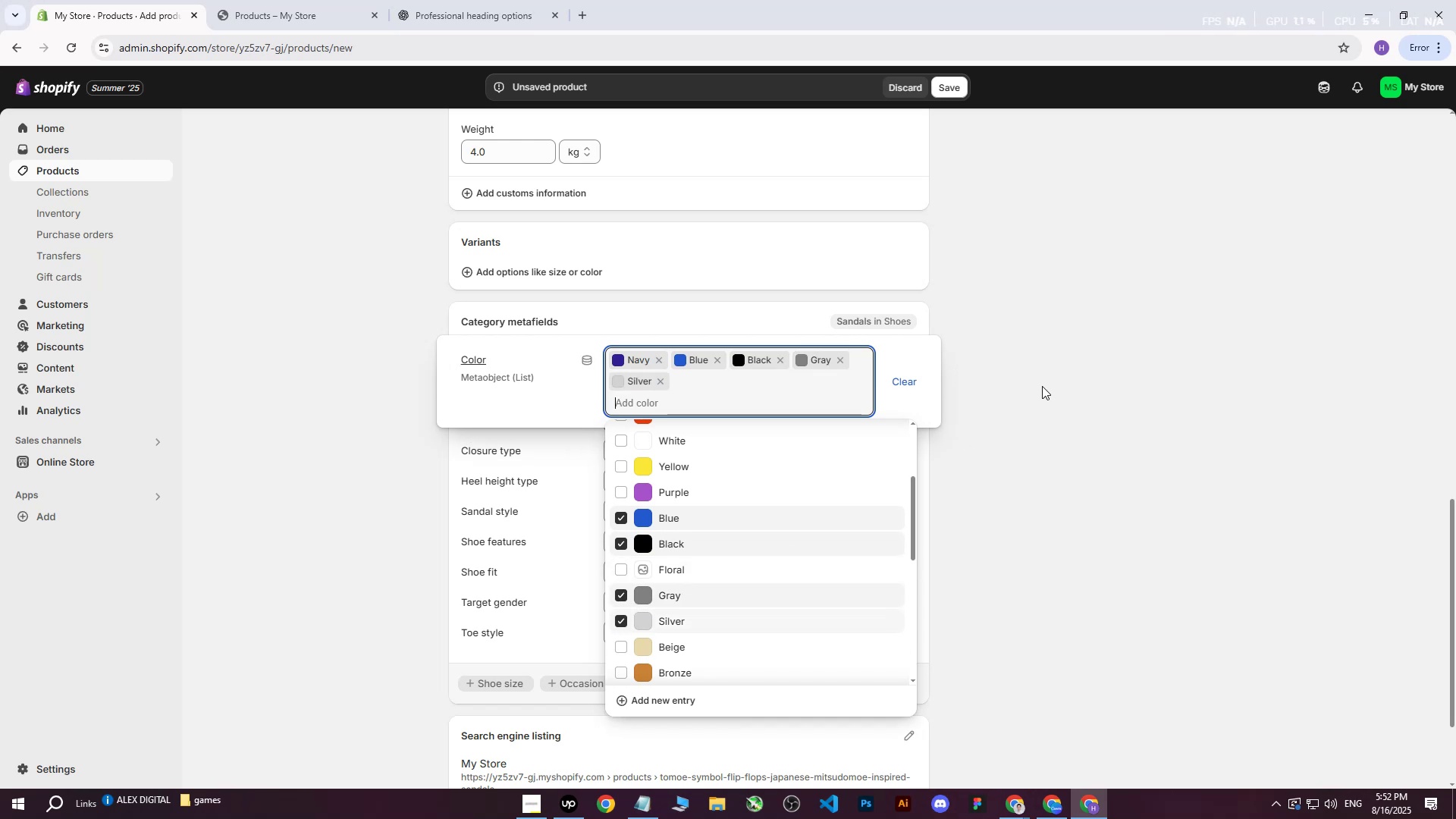 
left_click([1042, 386])
 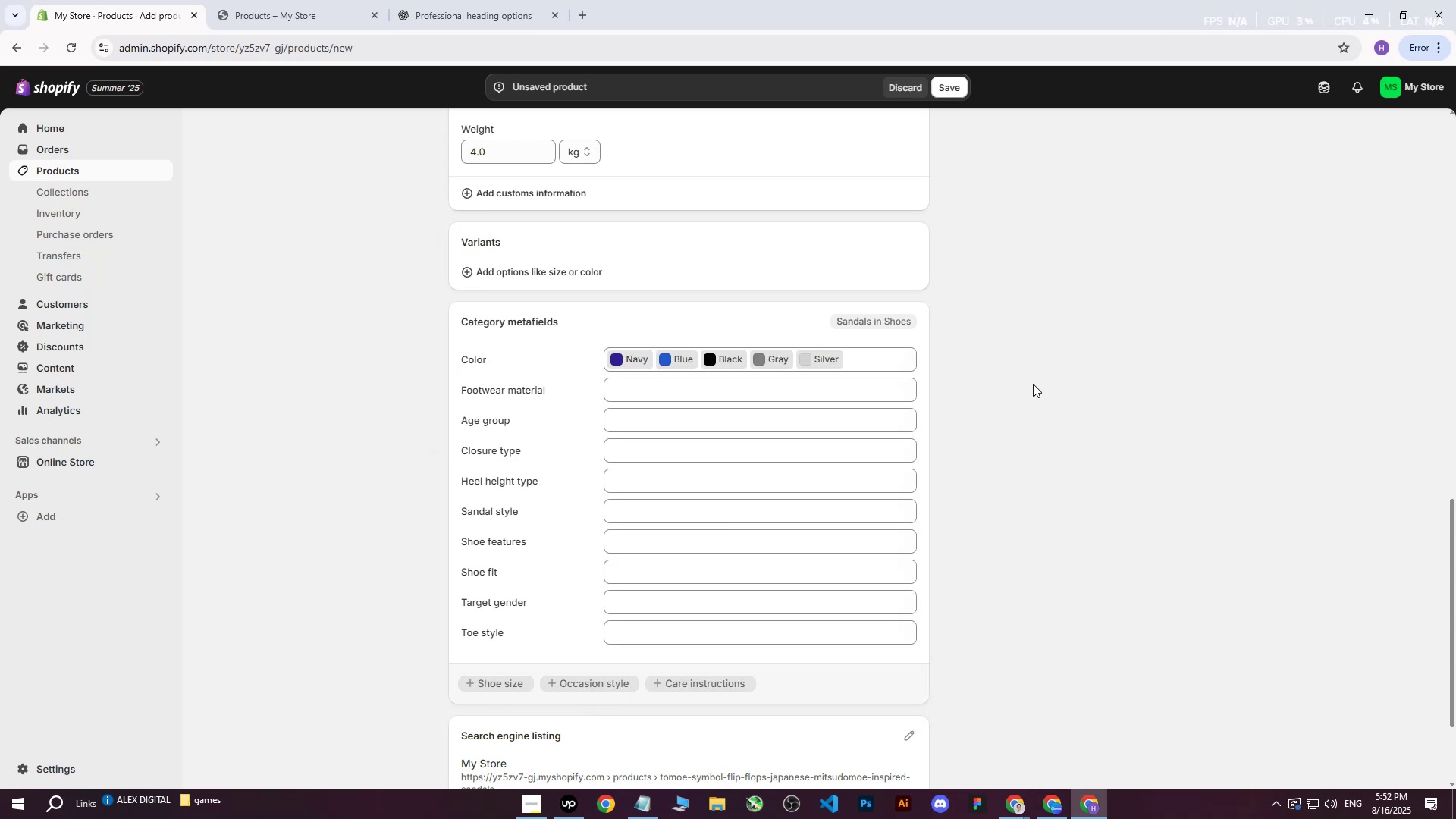 
scroll: coordinate [1030, 384], scroll_direction: down, amount: 4.0
 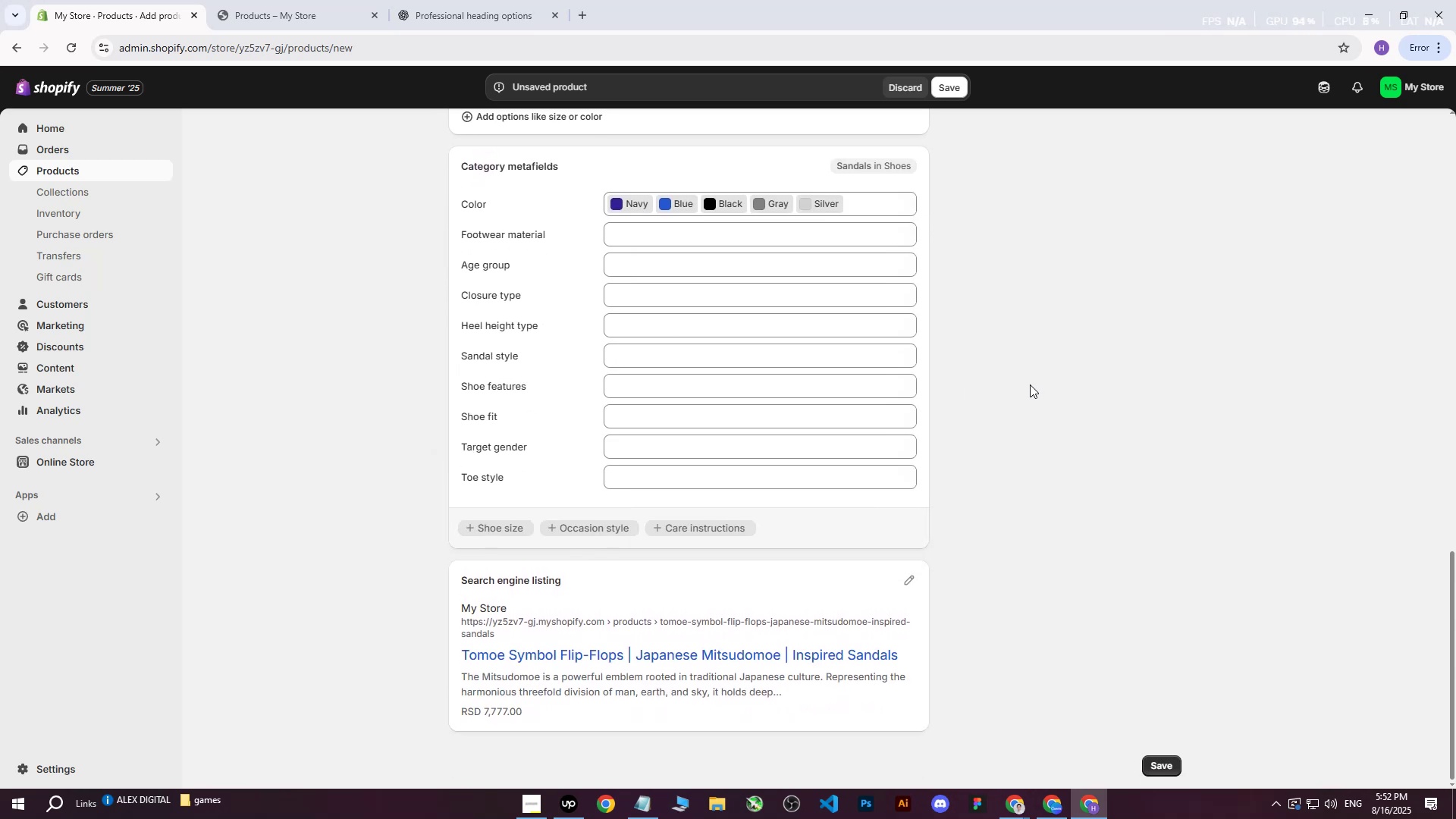 
scroll: coordinate [889, 515], scroll_direction: up, amount: 23.0
 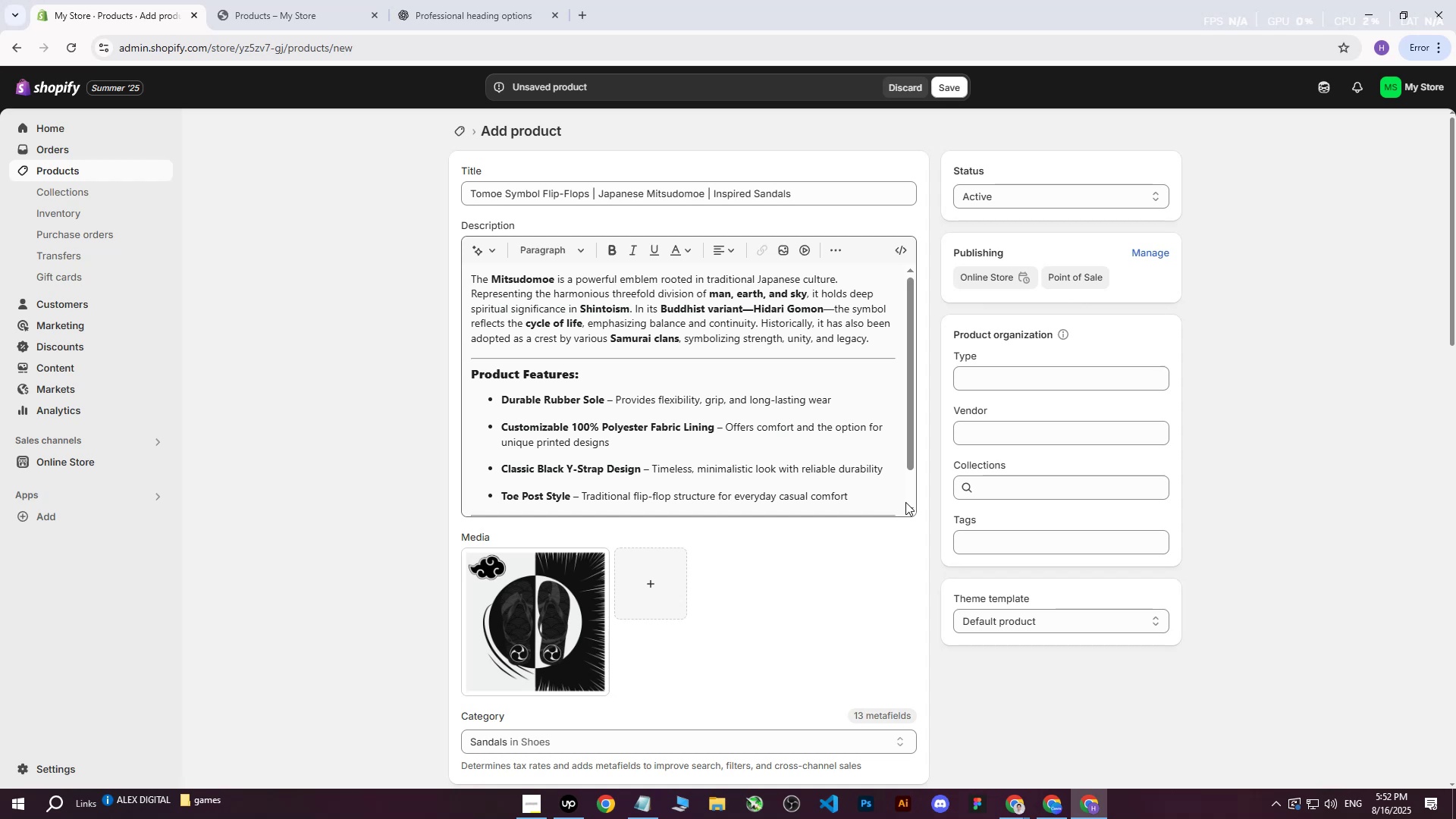 
wait(11.57)
 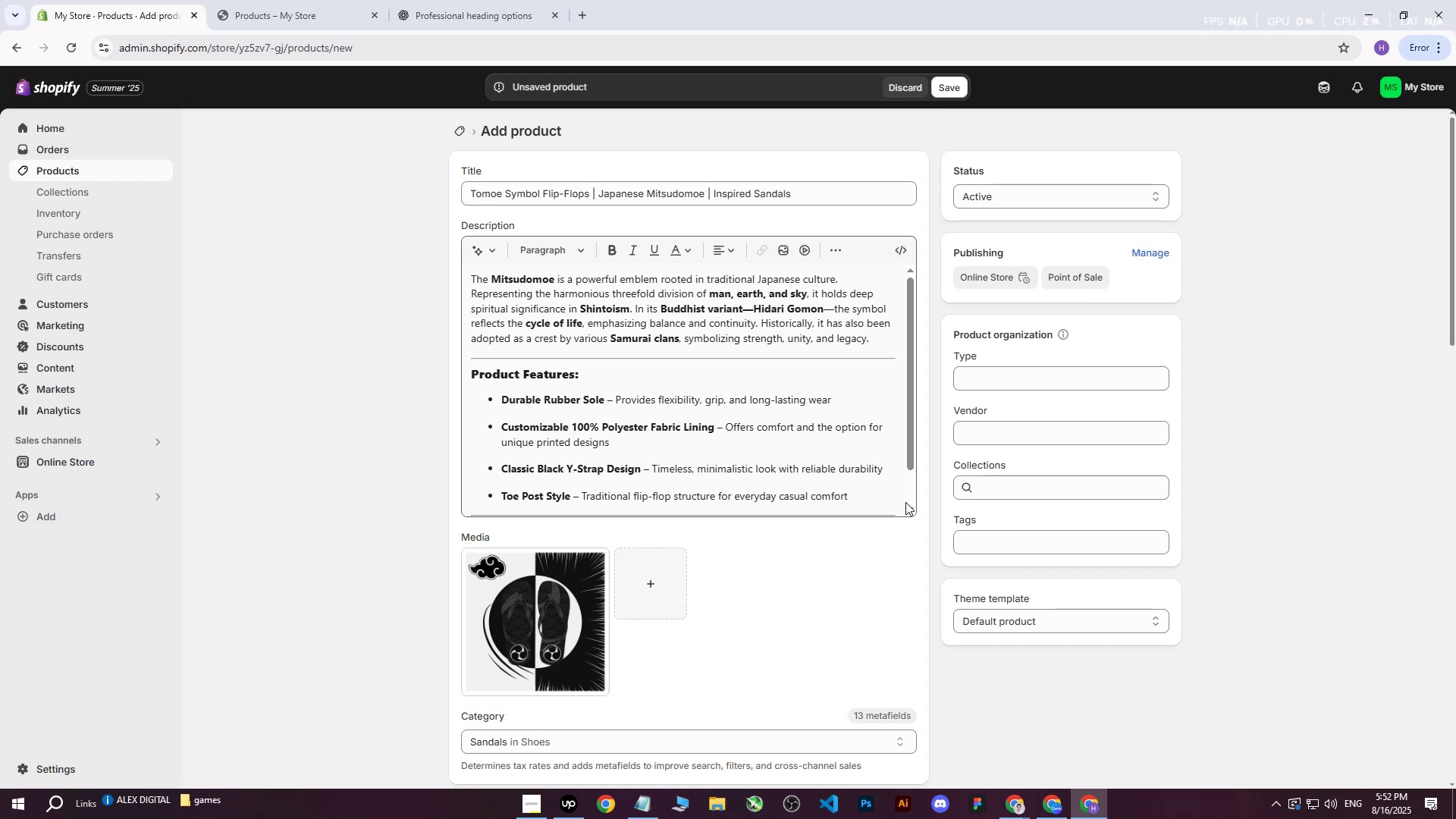 
scroll: coordinate [980, 556], scroll_direction: up, amount: 12.0
 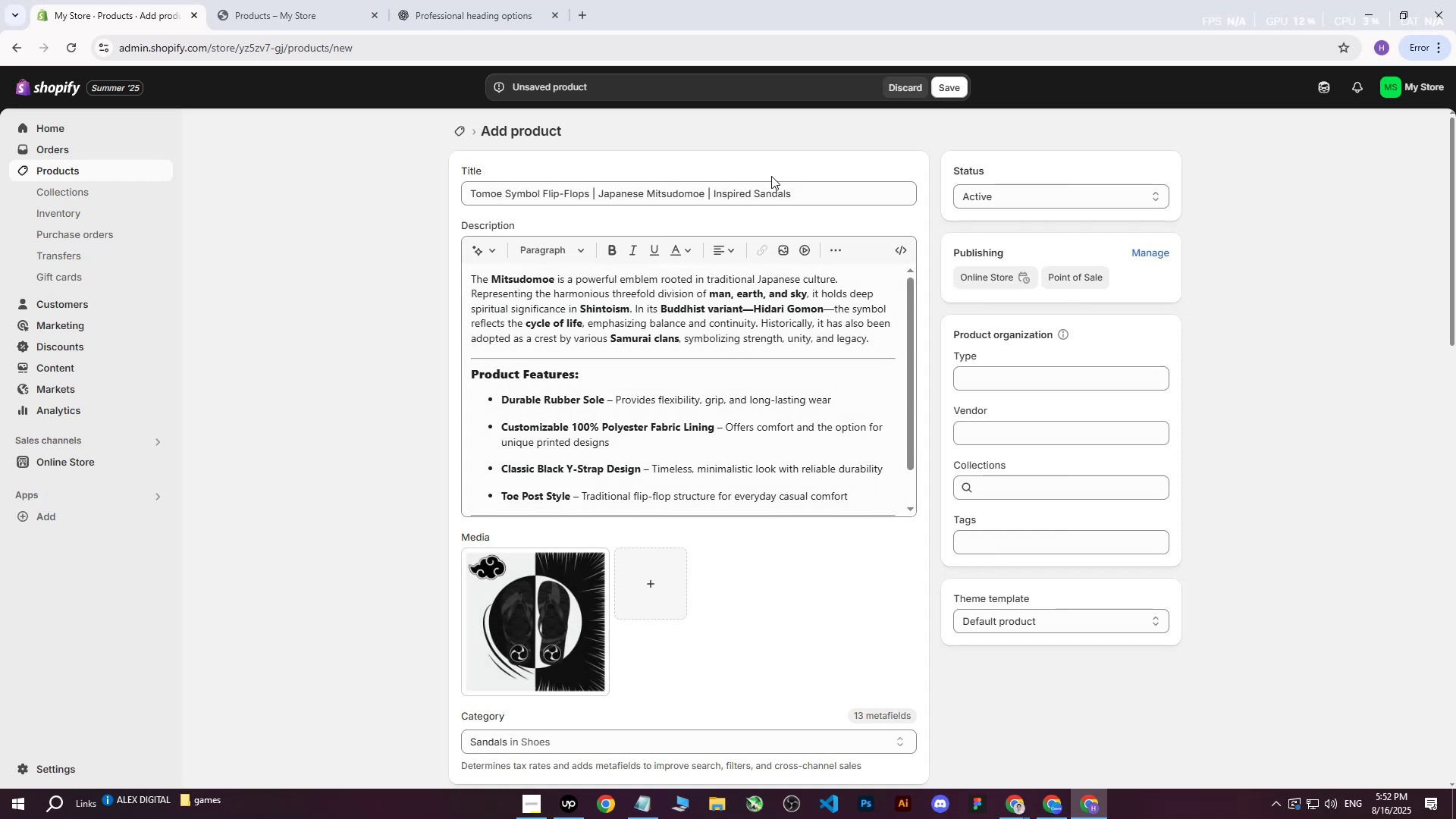 
left_click_drag(start_coordinate=[805, 188], to_coordinate=[350, 183])
 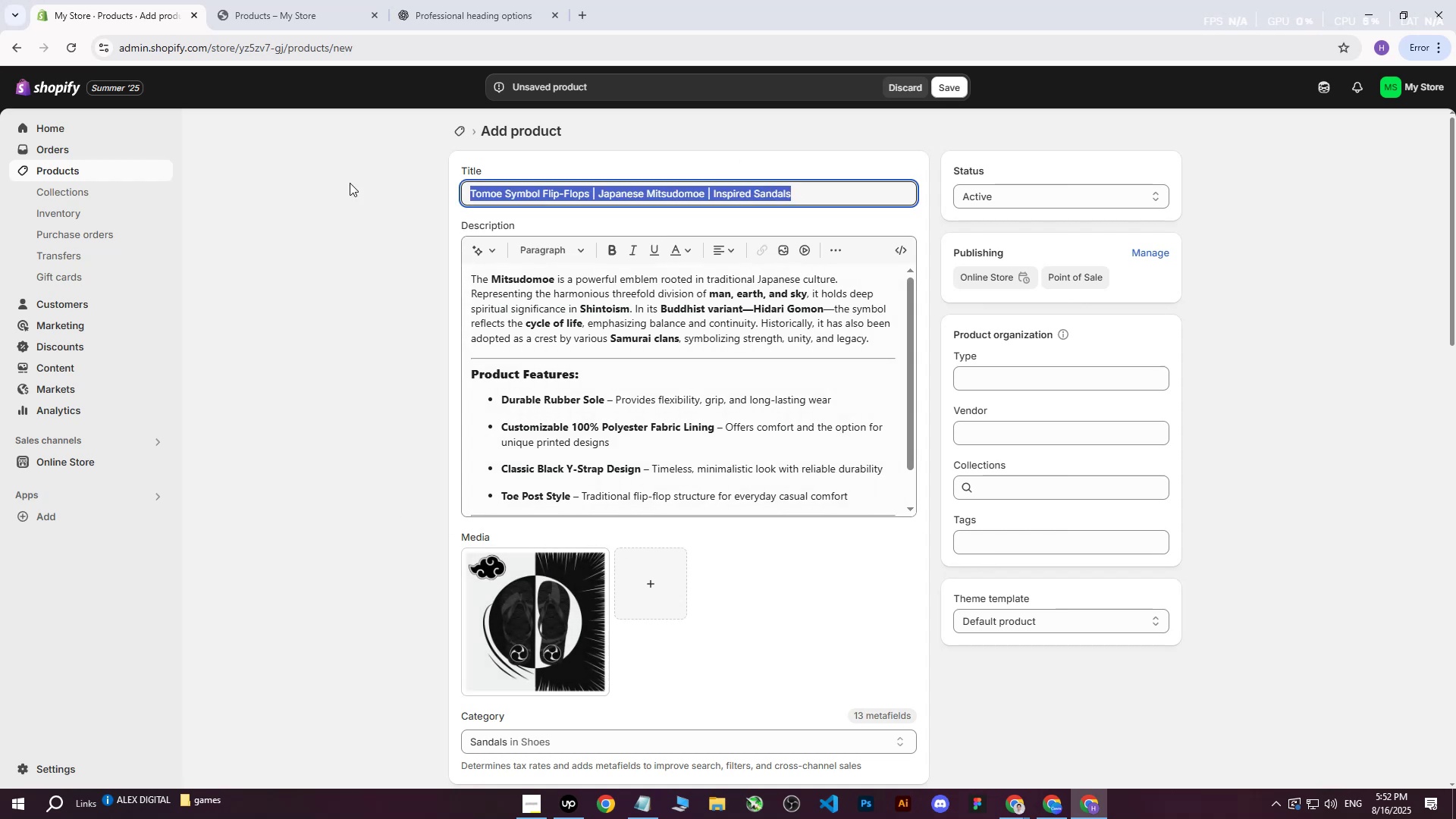 
key(Control+C)
 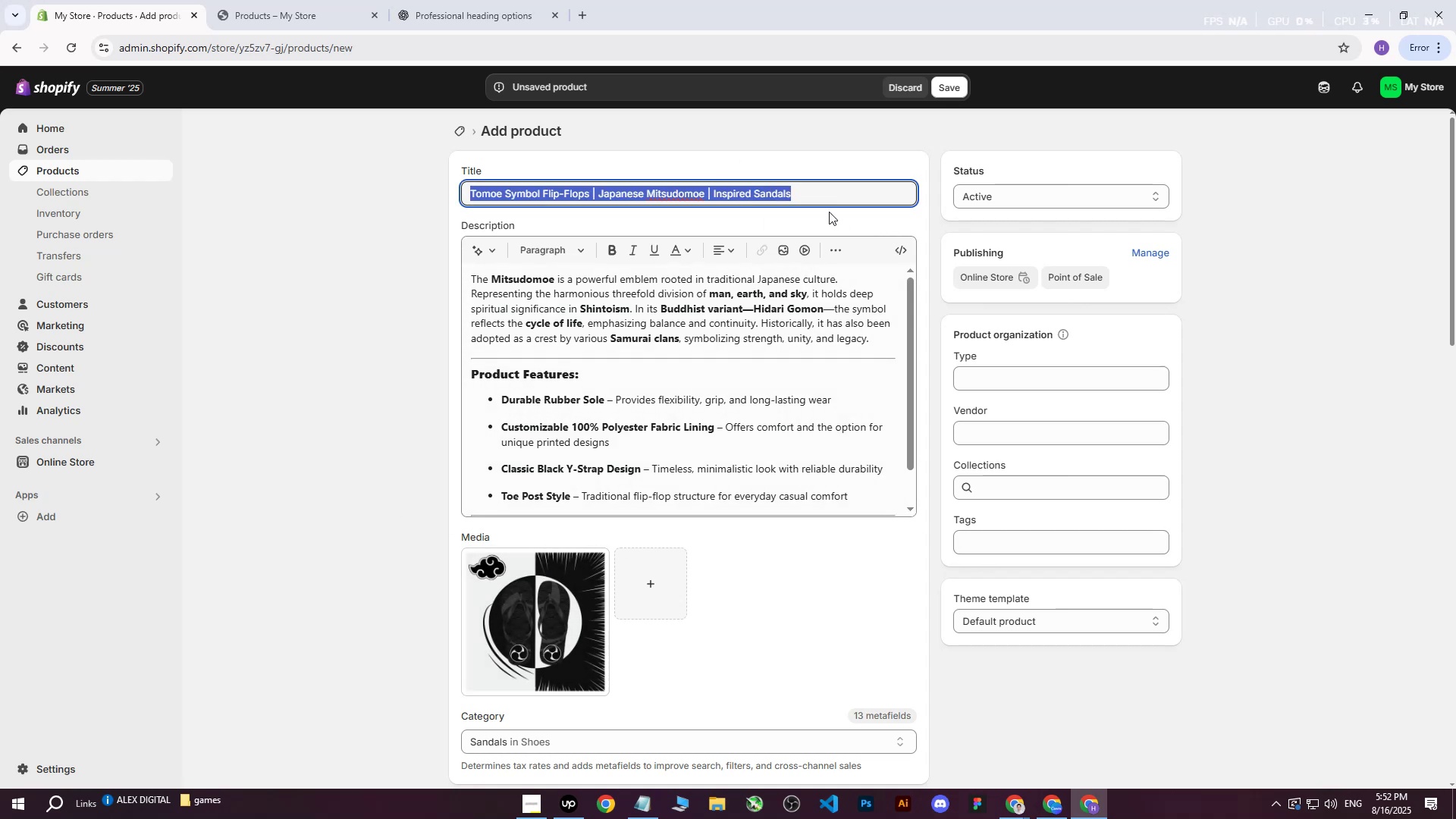 
left_click([827, 193])
 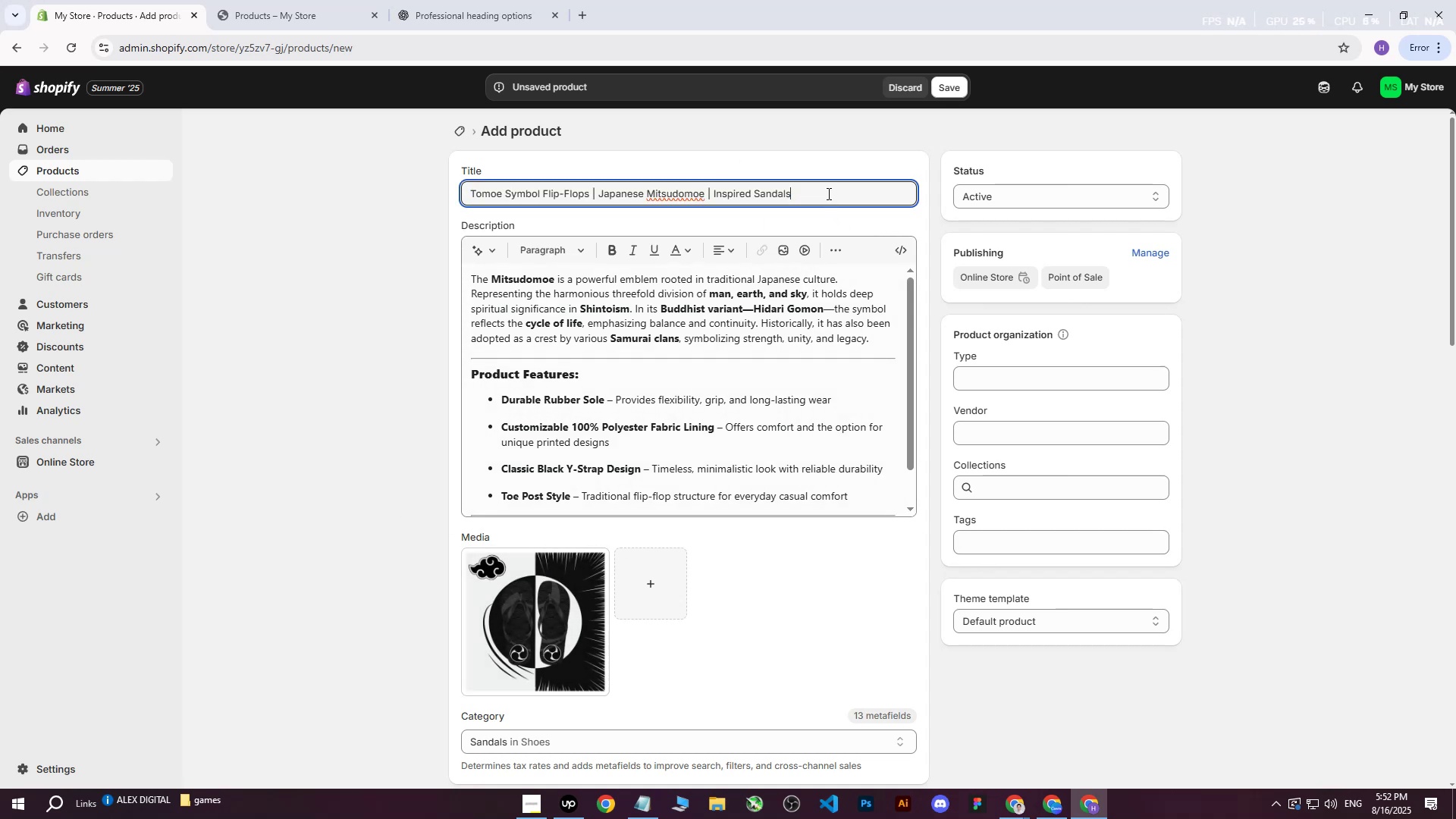 
left_click_drag(start_coordinate=[827, 193], to_coordinate=[706, 199])
 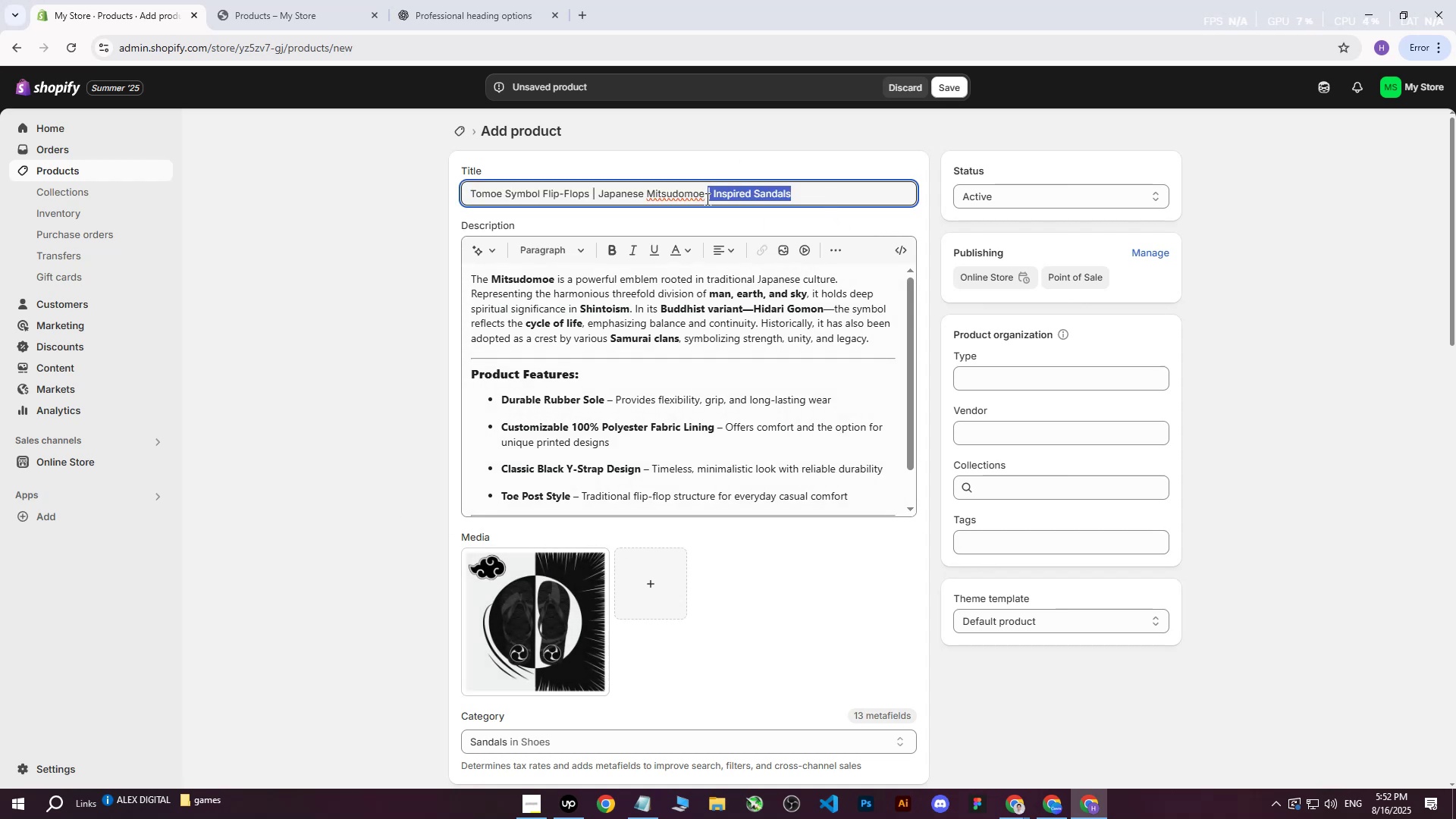 
key(Backspace)
 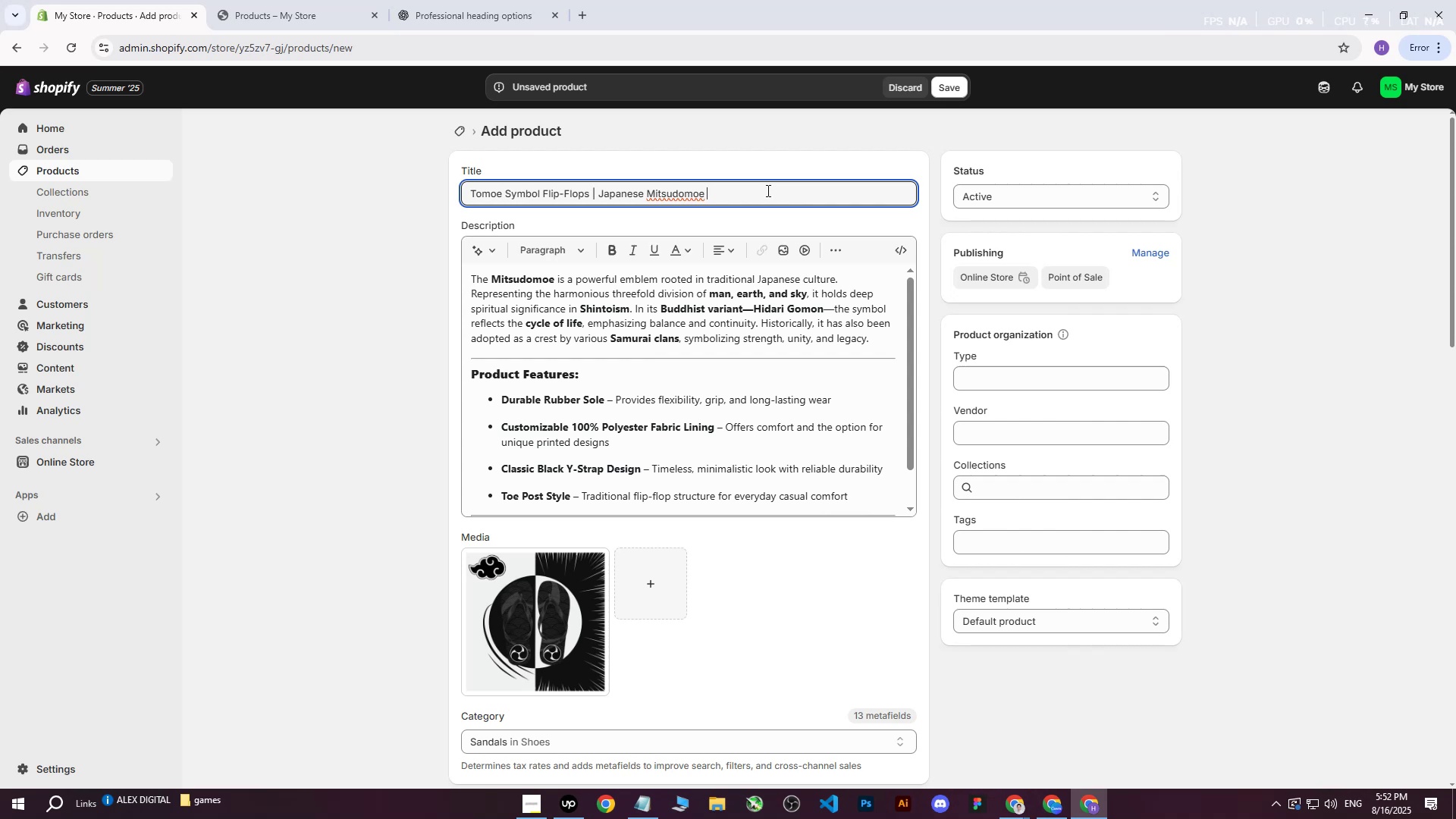 
left_click_drag(start_coordinate=[767, 190], to_coordinate=[375, 212])
 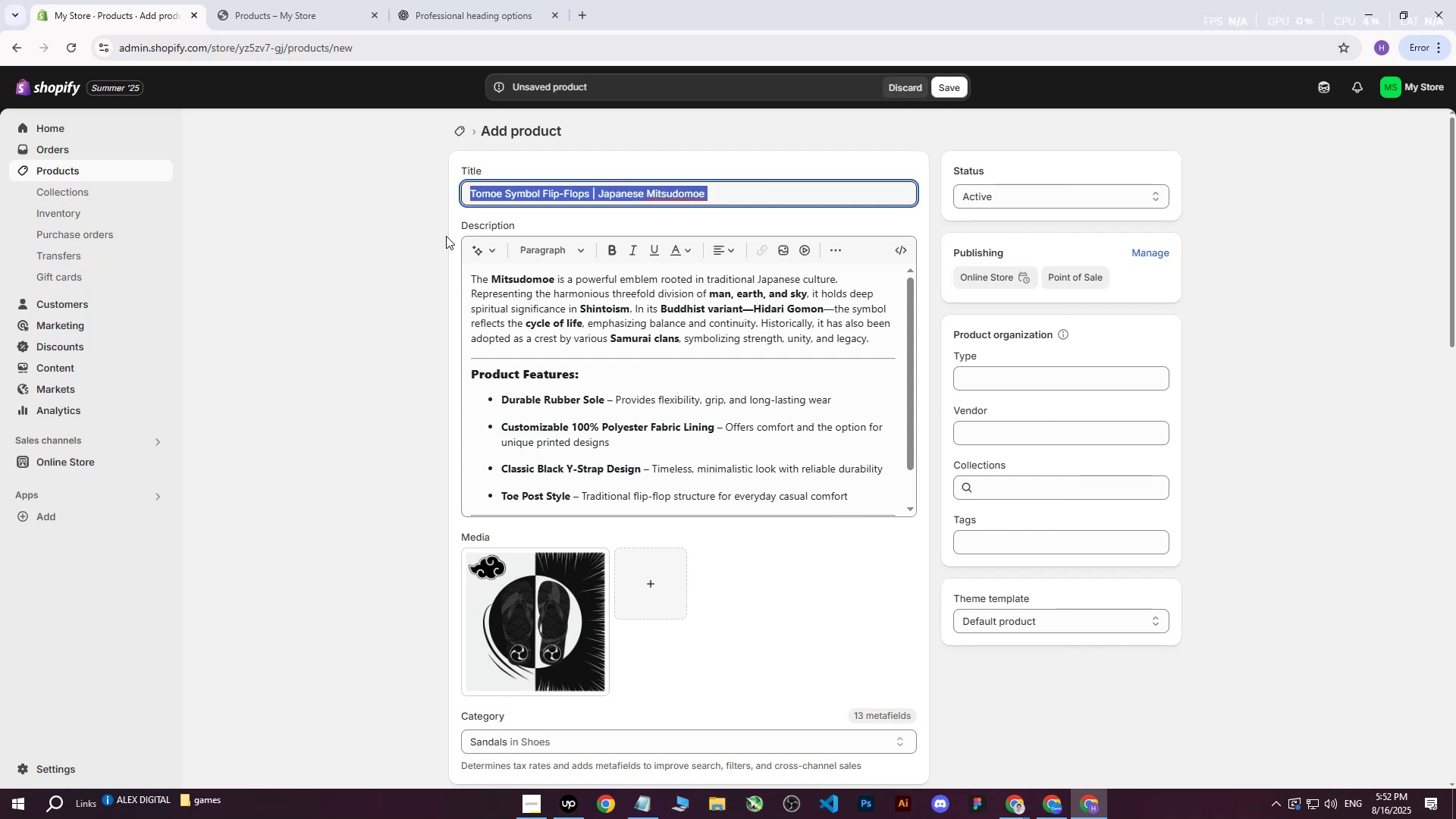 
key(Control+C)
 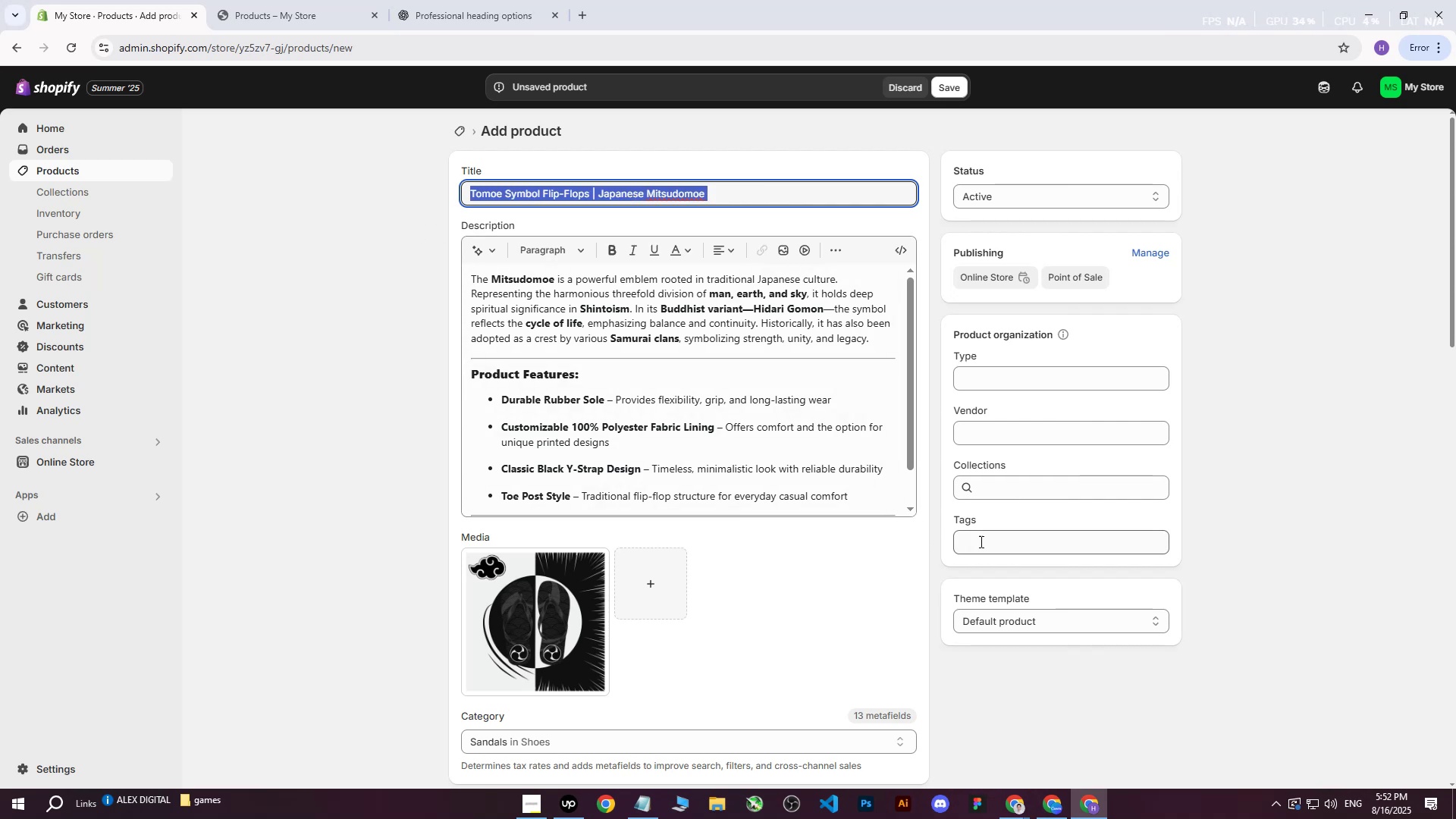 
left_click([991, 542])
 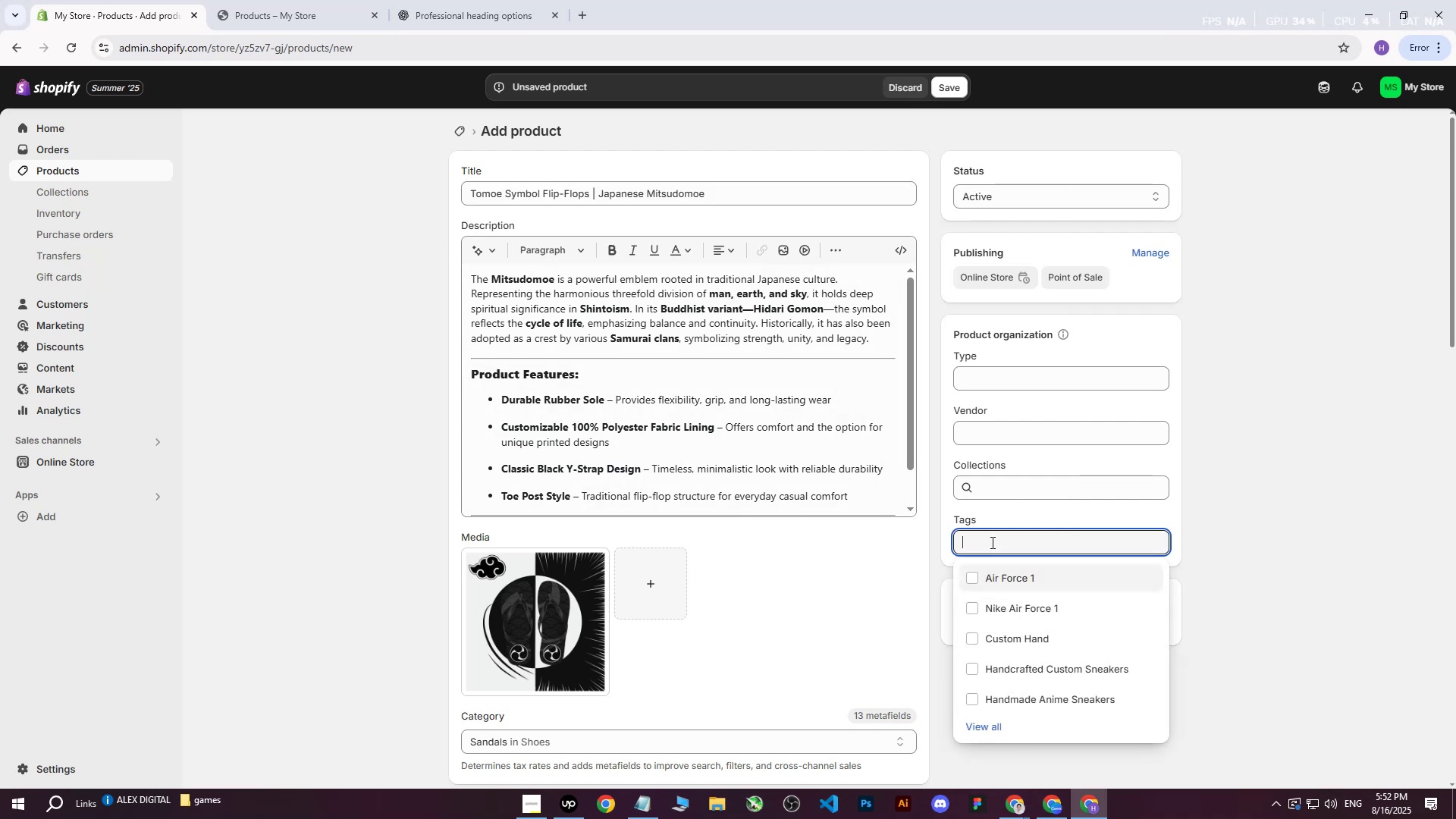 
key(Control+ControlLeft)
 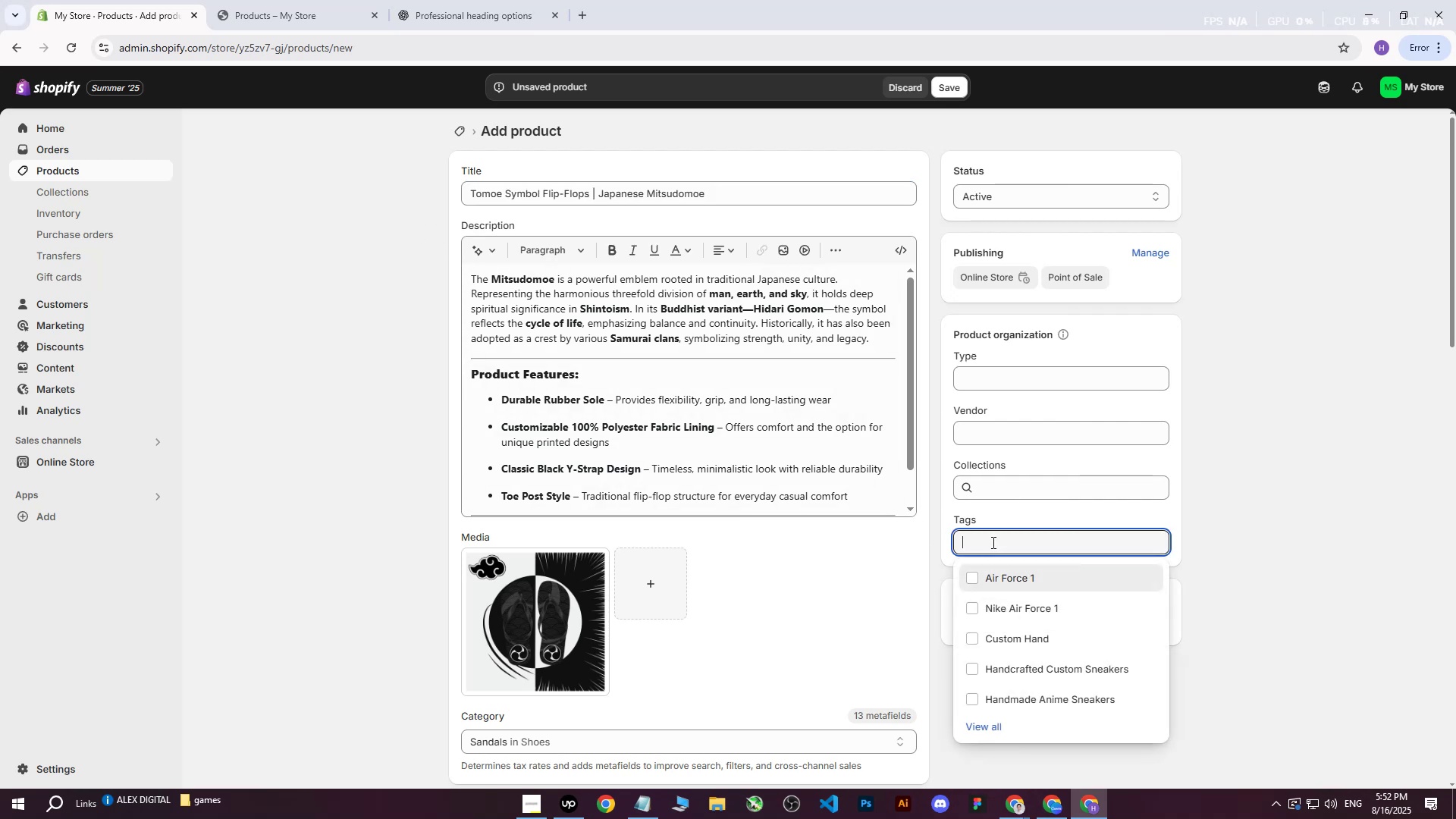 
key(Control+V)
 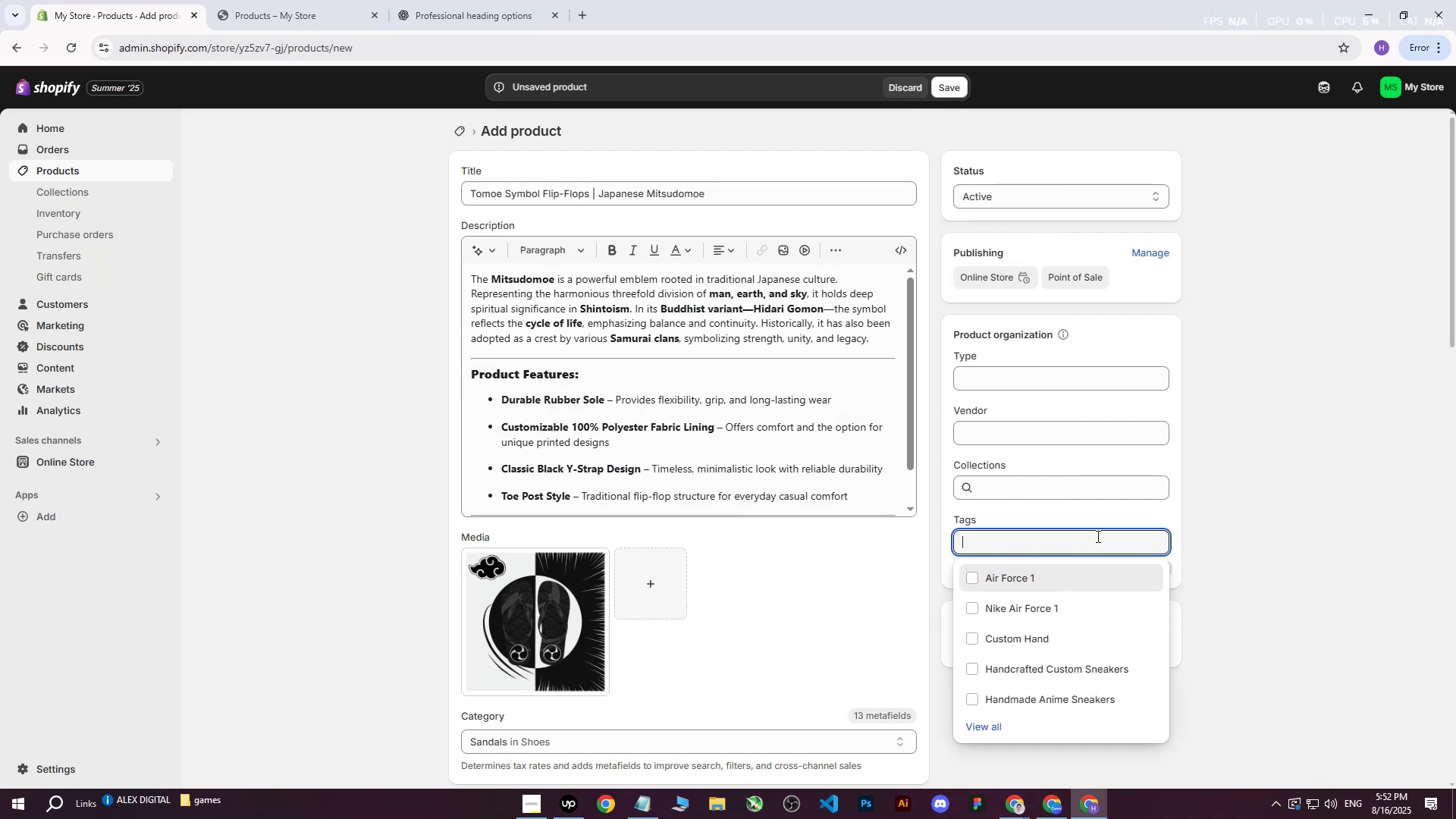 
double_click([1273, 348])
 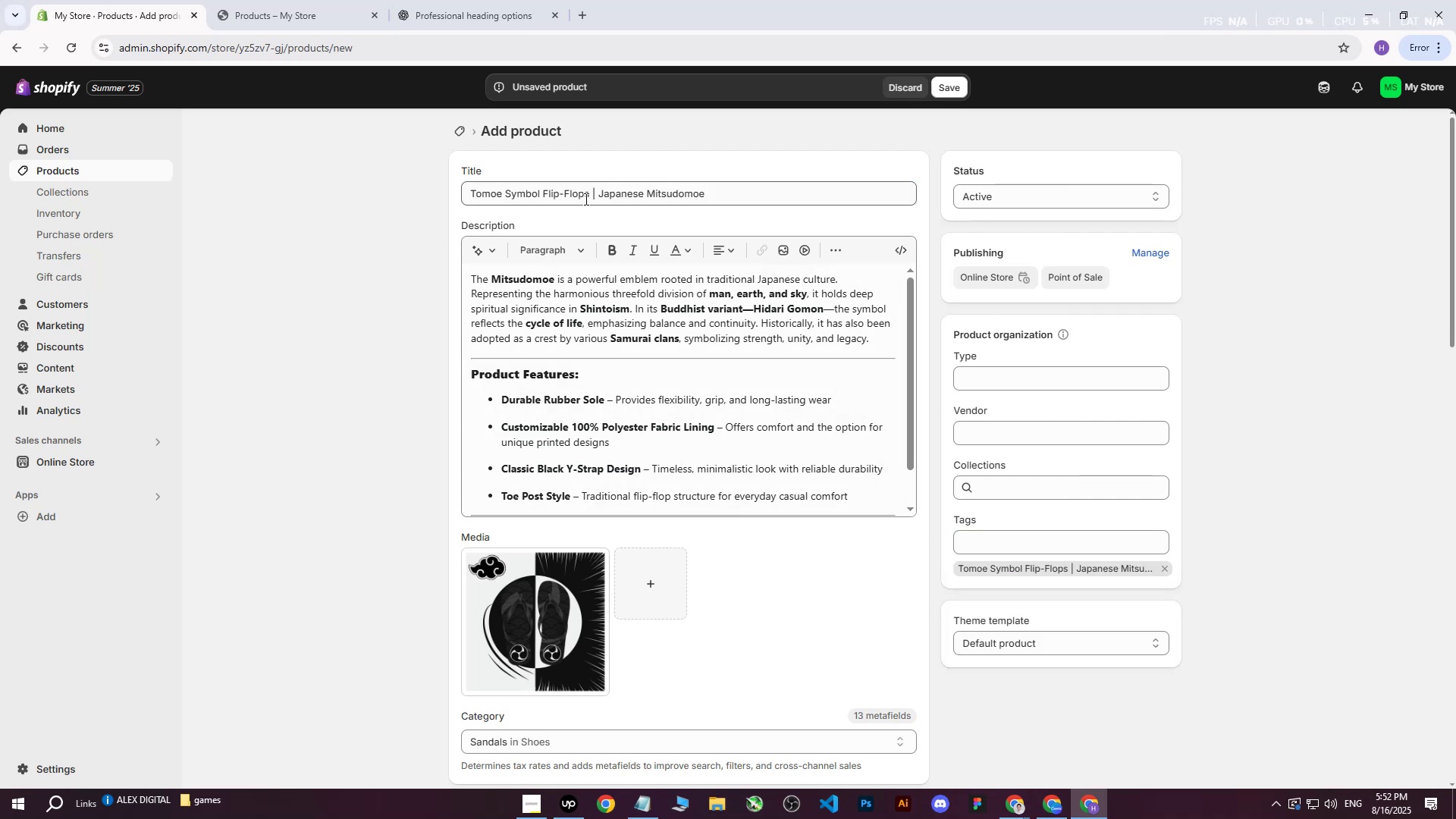 
left_click_drag(start_coordinate=[588, 196], to_coordinate=[387, 201])
 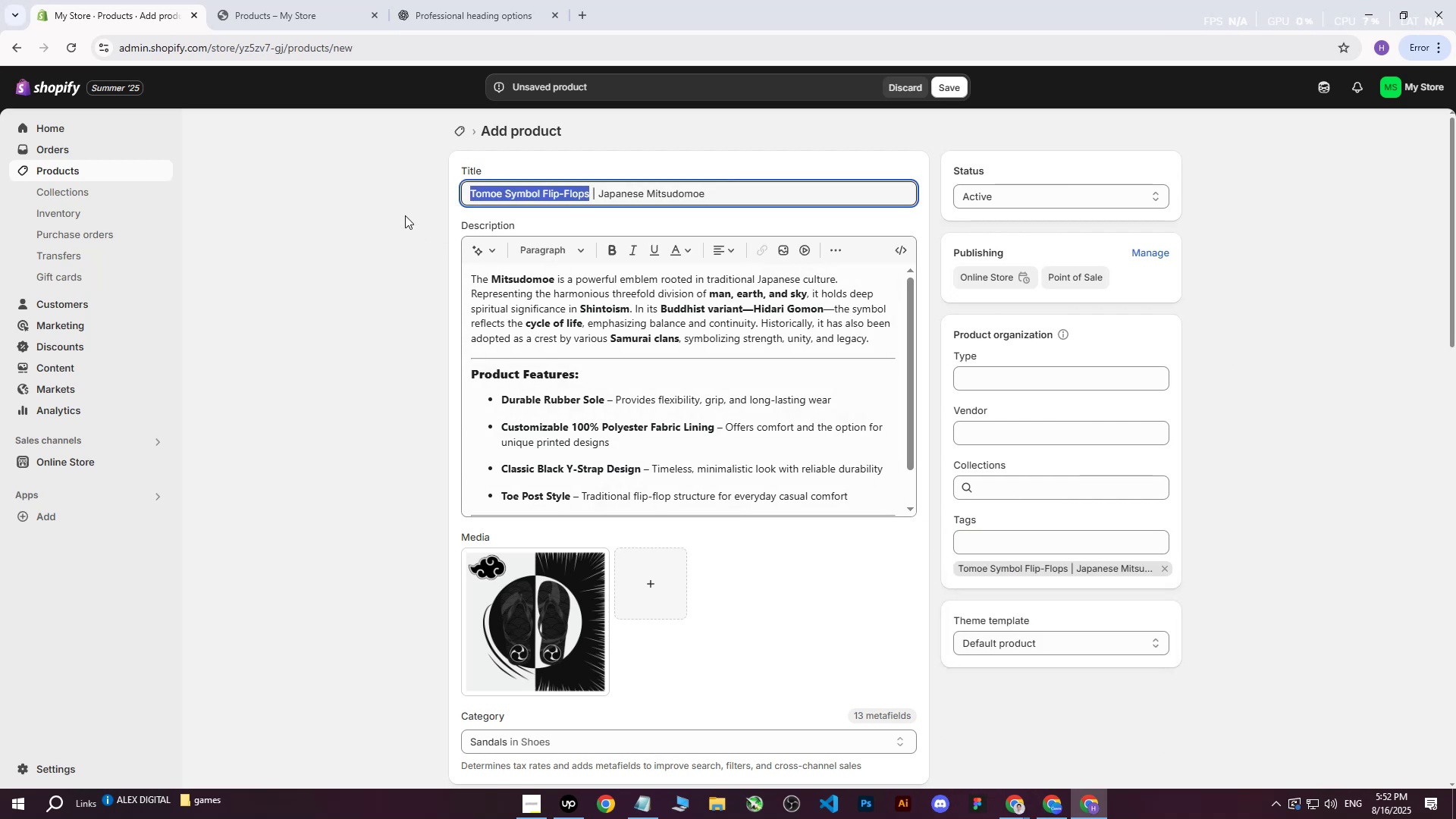 
key(Control+C)
 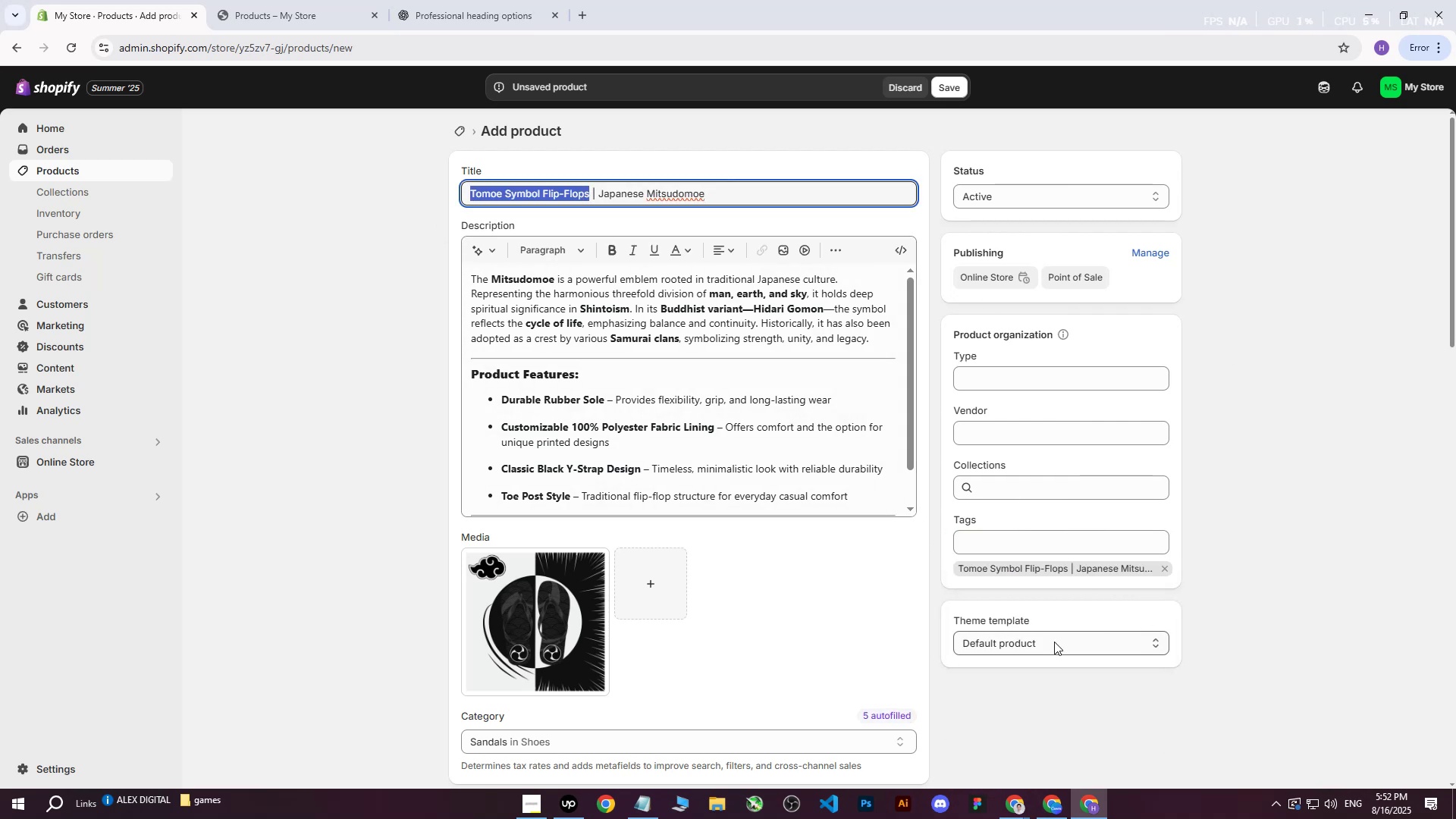 
left_click([999, 540])
 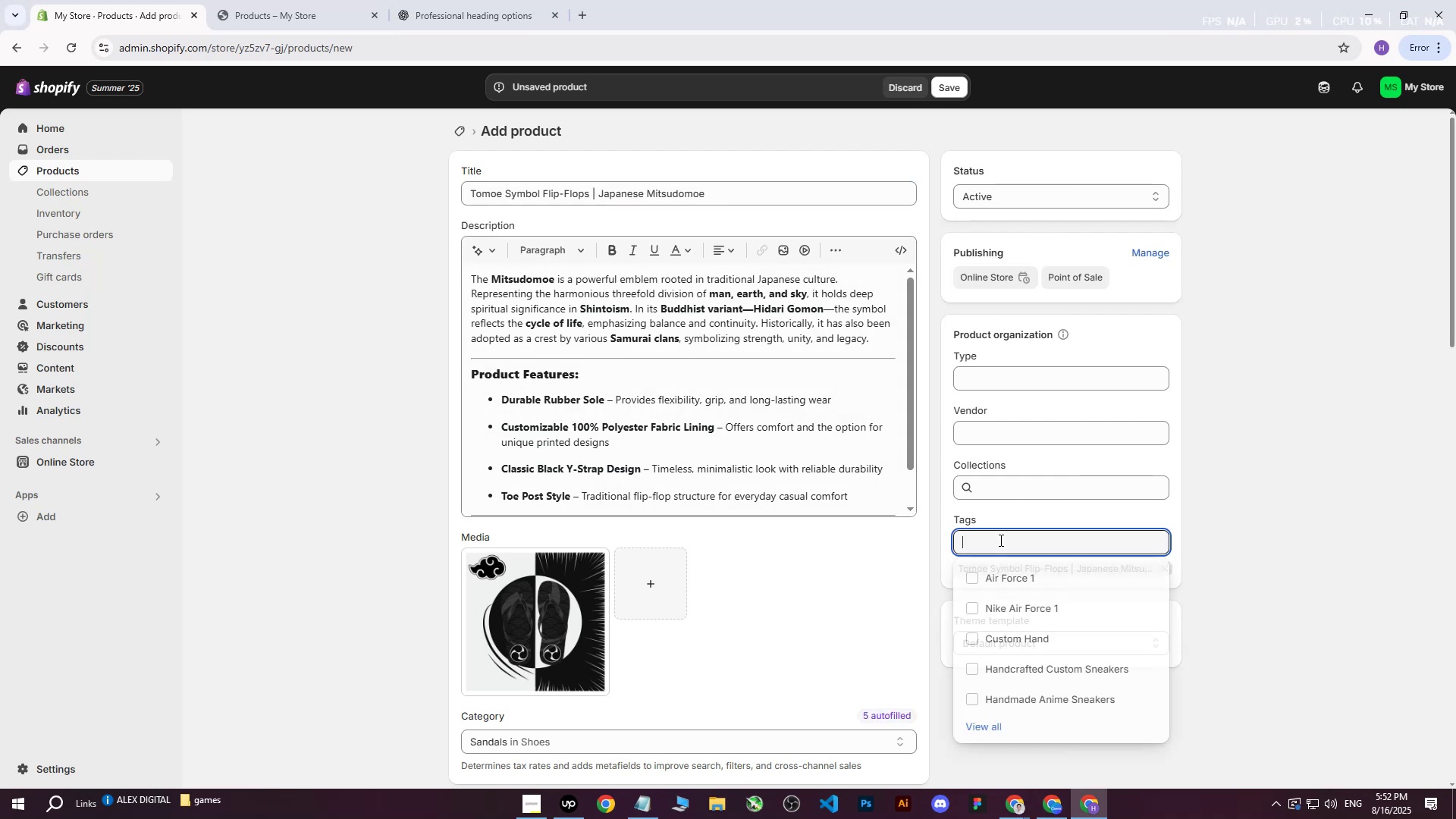 
key(Control+ControlLeft)
 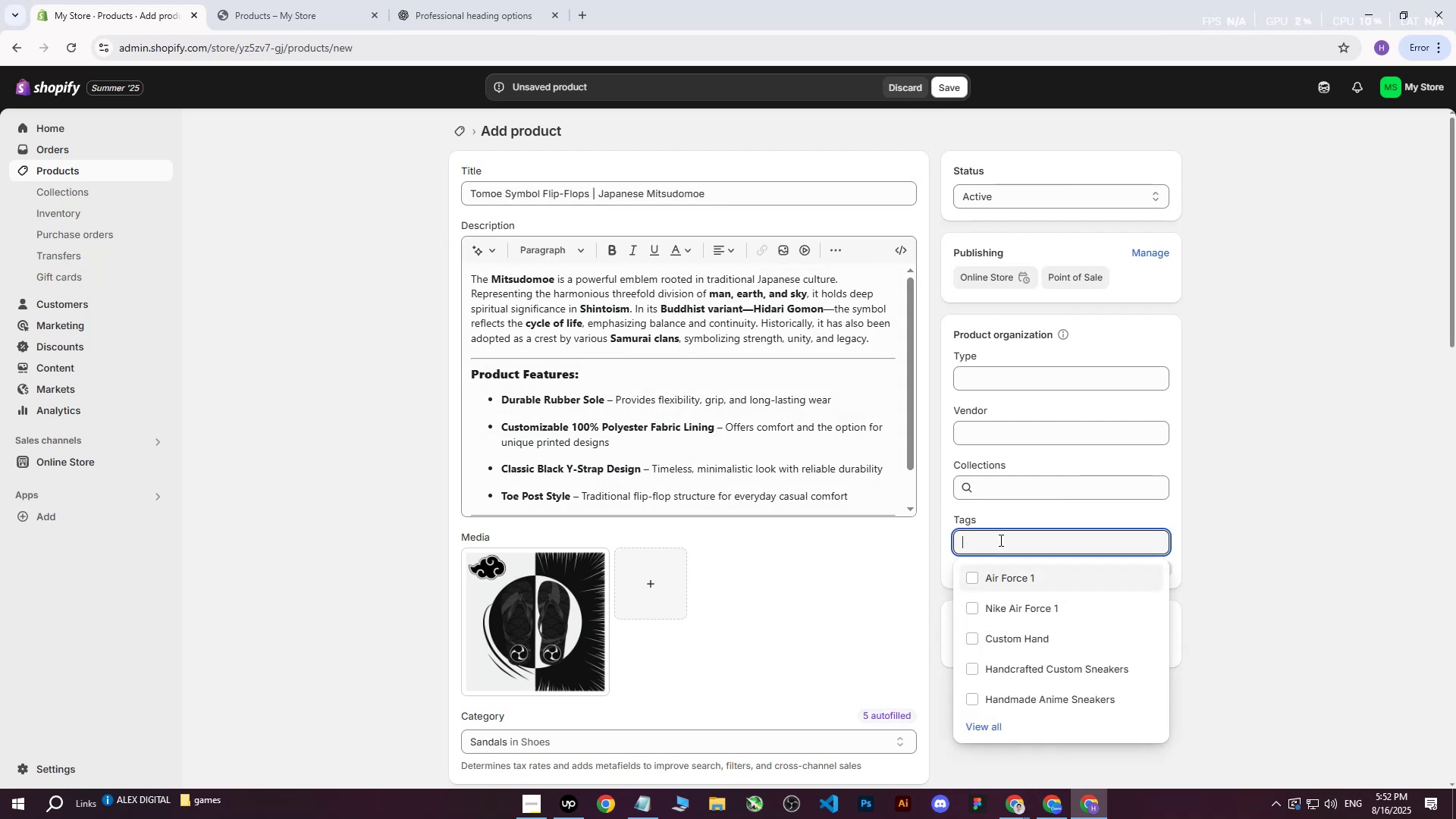 
key(Control+V)
 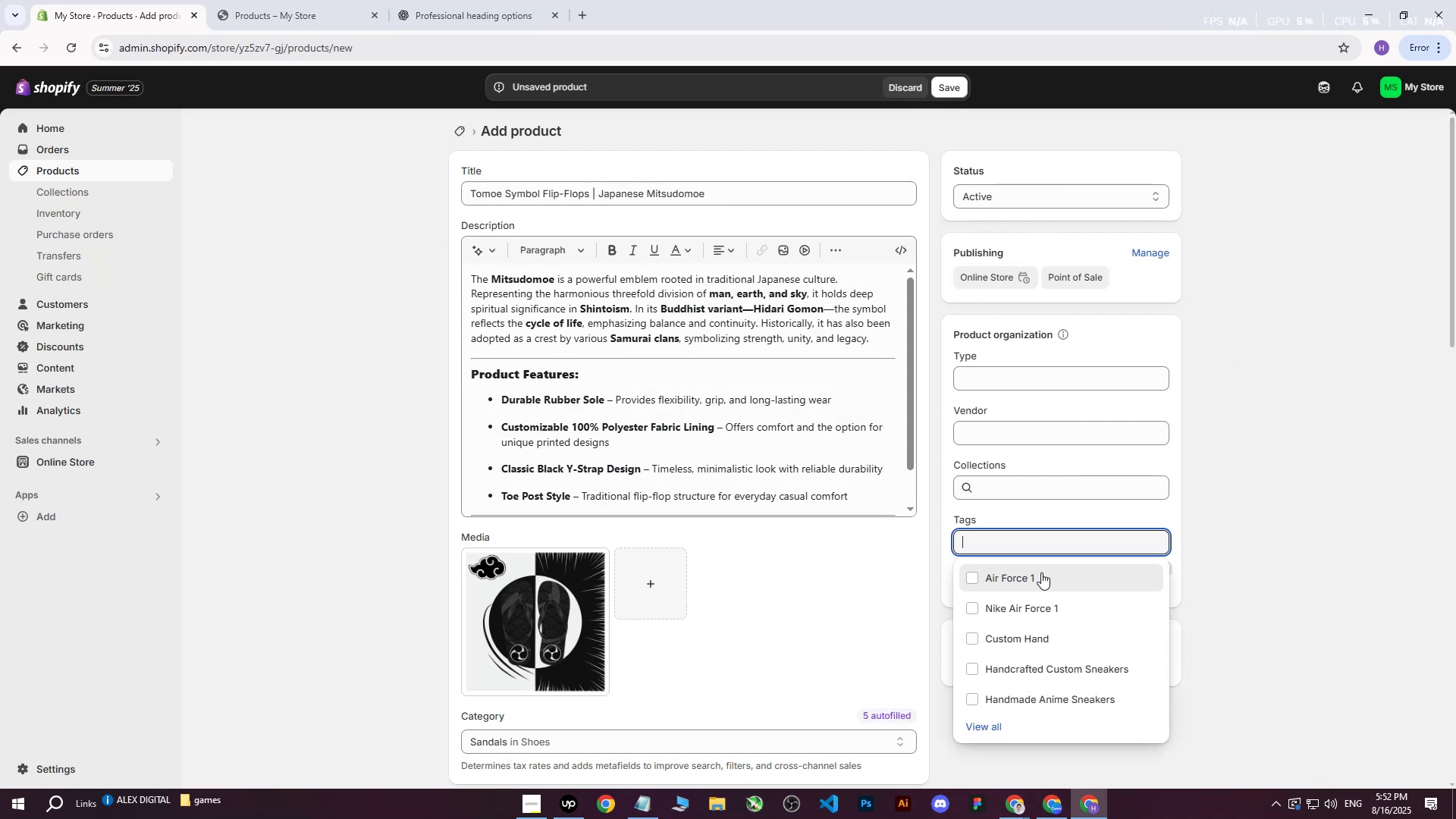 
double_click([1268, 394])
 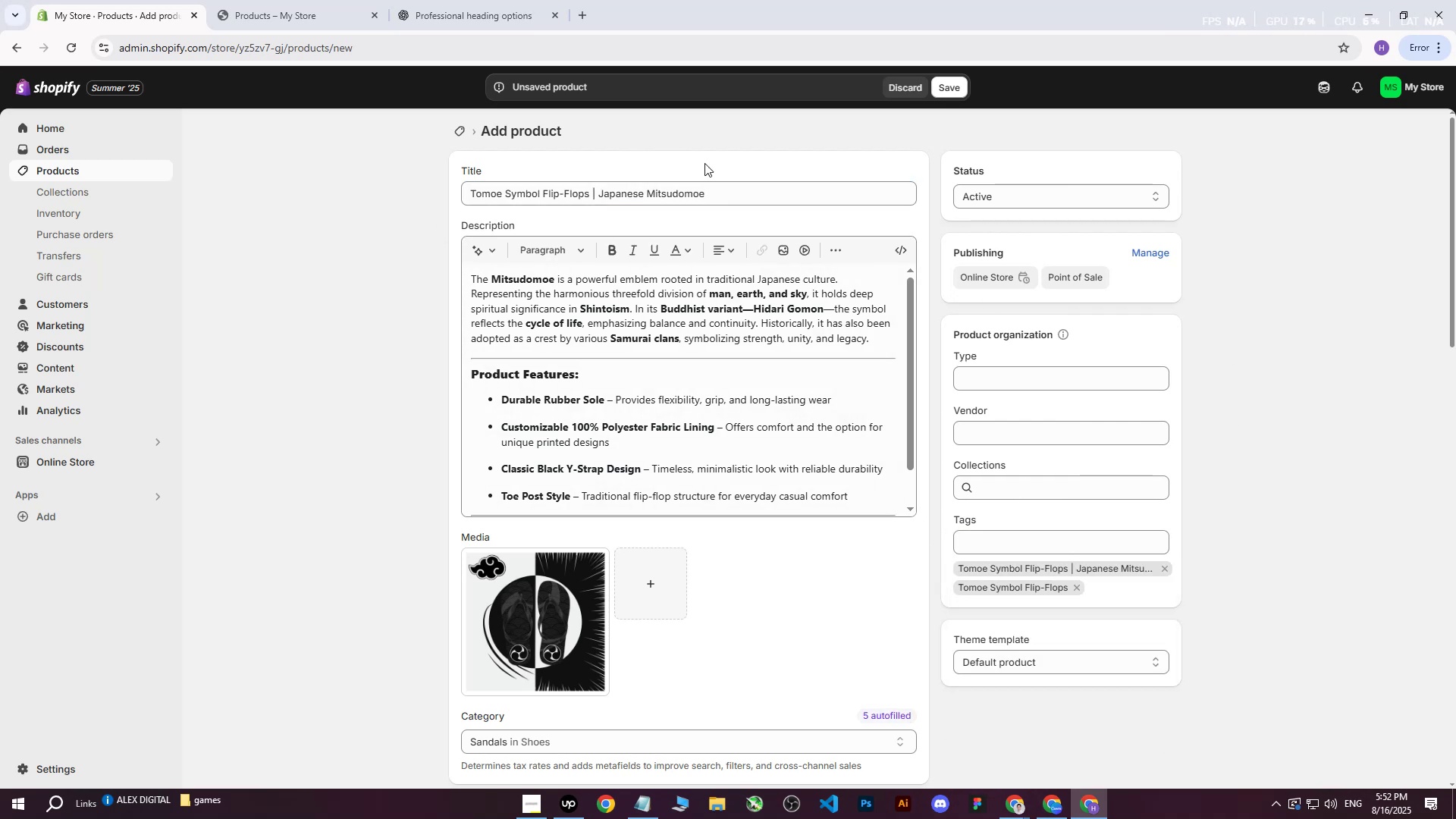 
left_click_drag(start_coordinate=[730, 190], to_coordinate=[599, 200])
 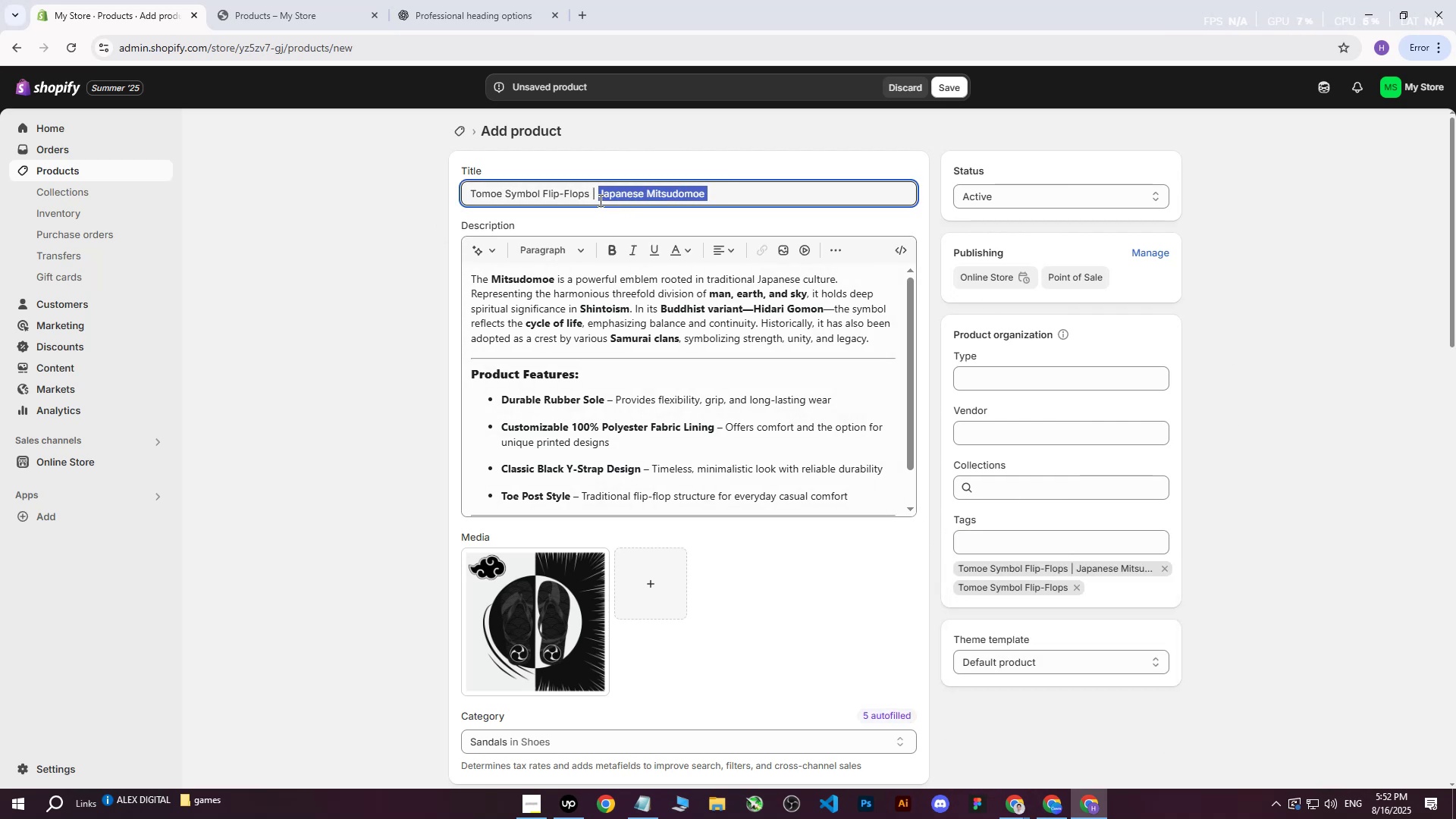 
key(Control+C)
 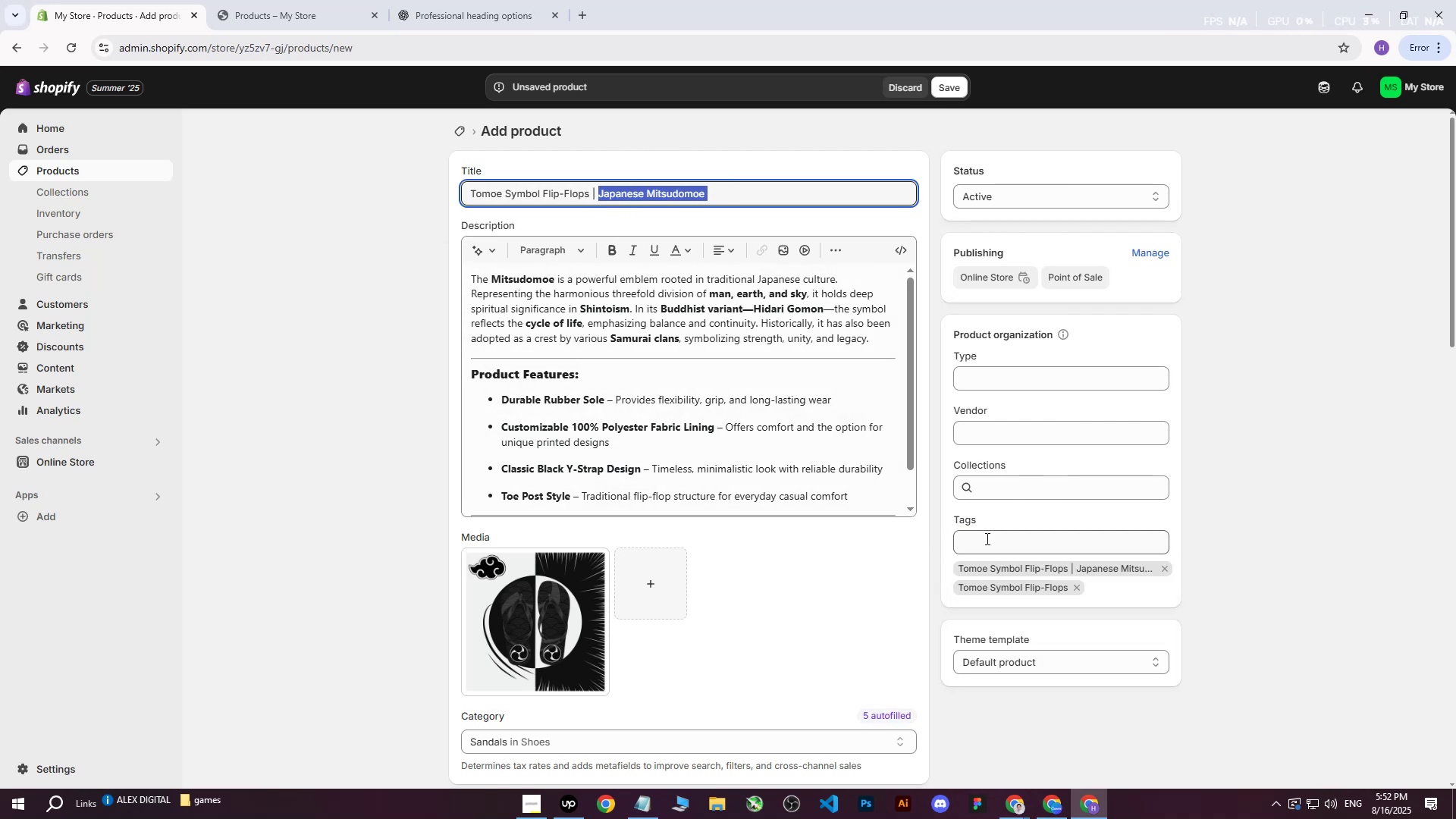 
left_click([983, 542])
 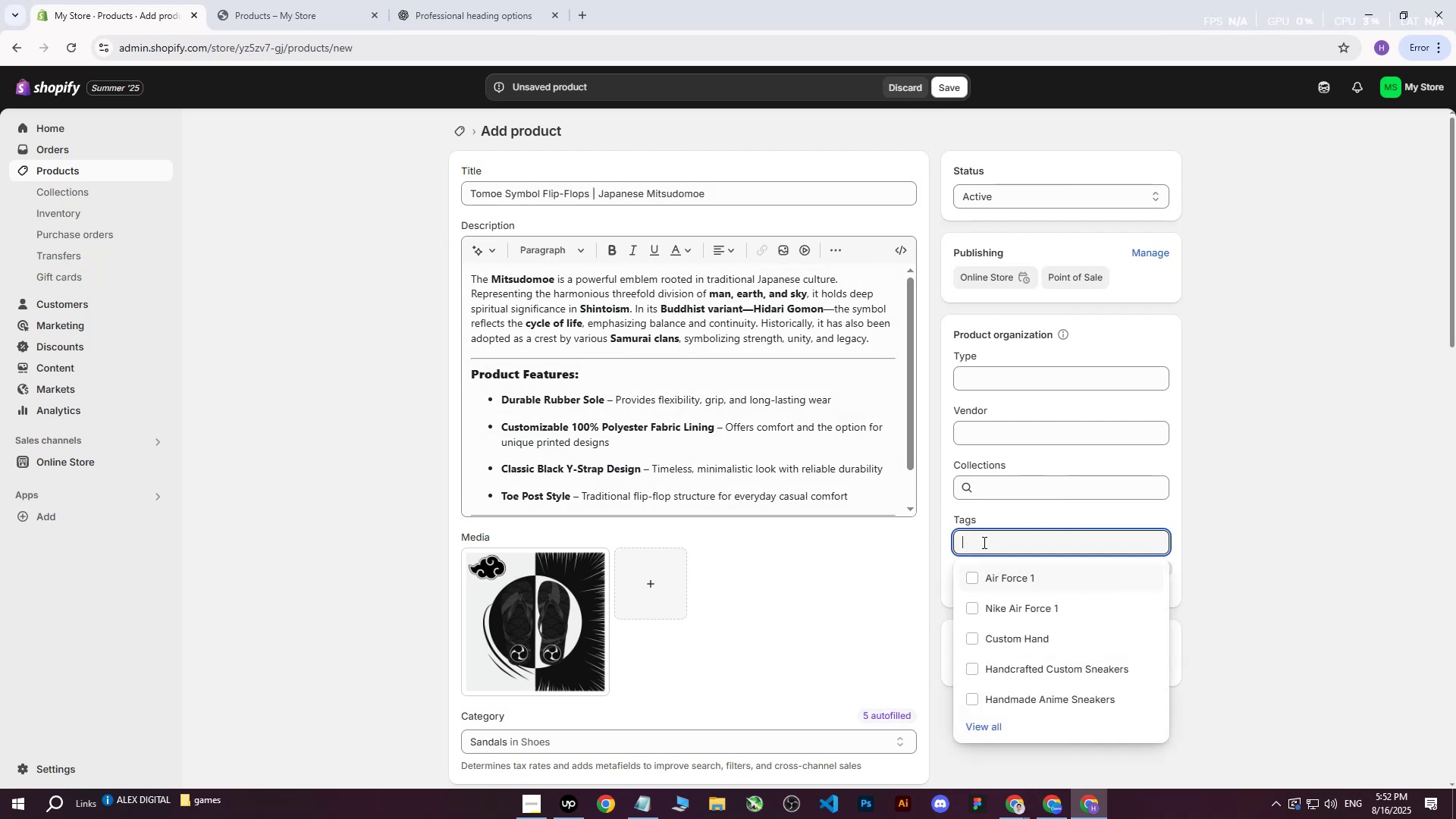 
key(Control+ControlLeft)
 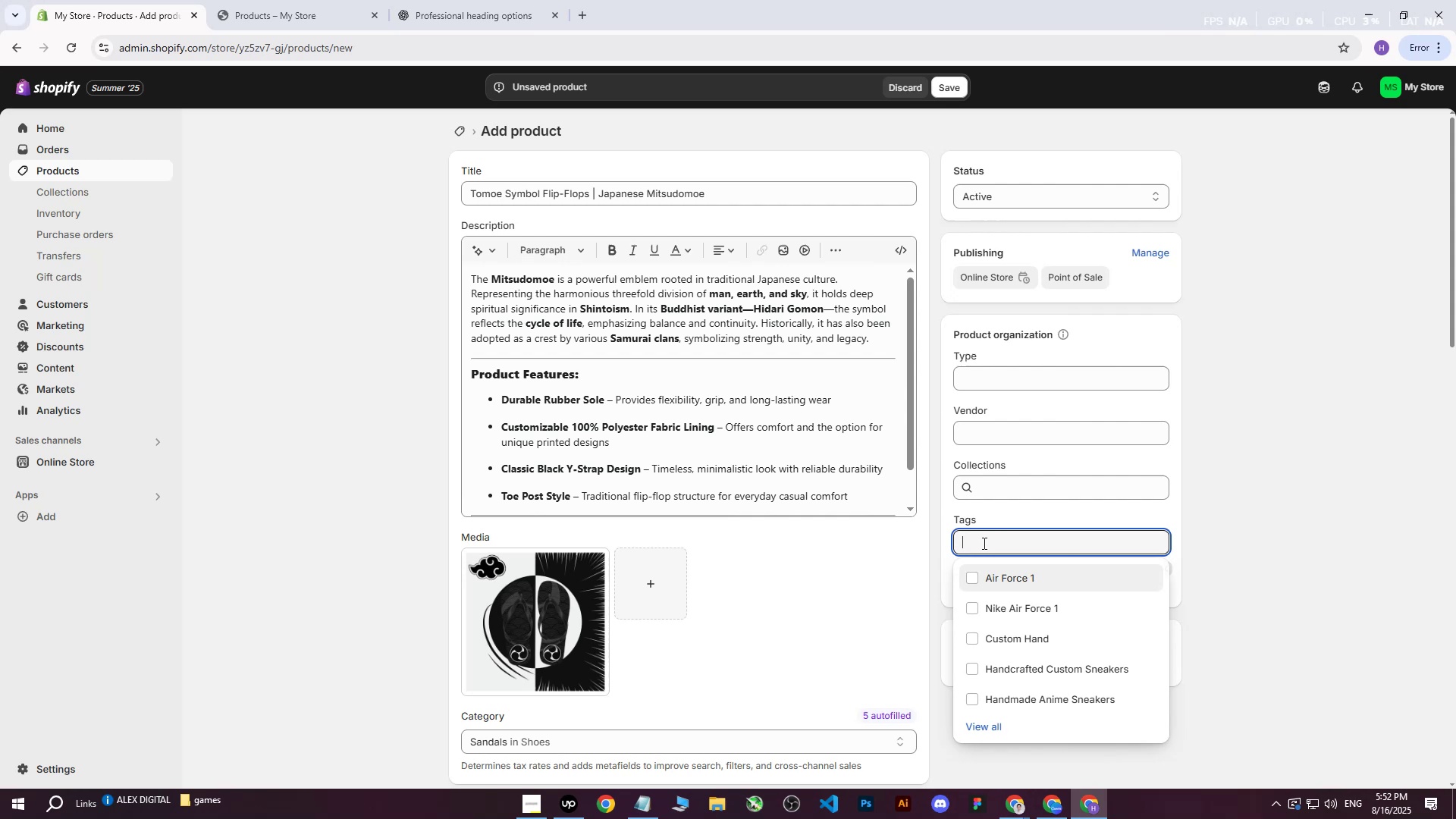 
key(Control+V)
 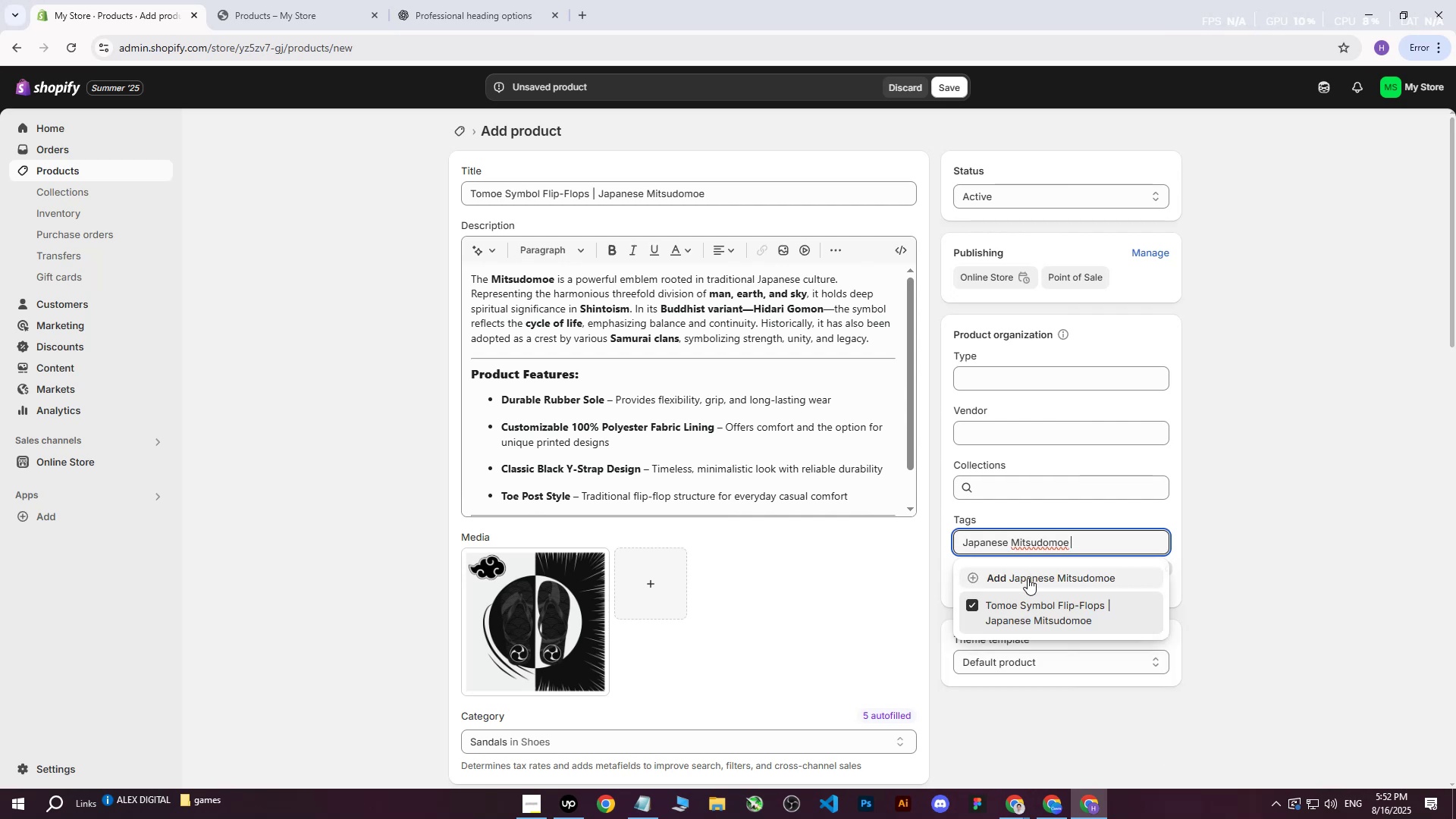 
left_click([1027, 579])
 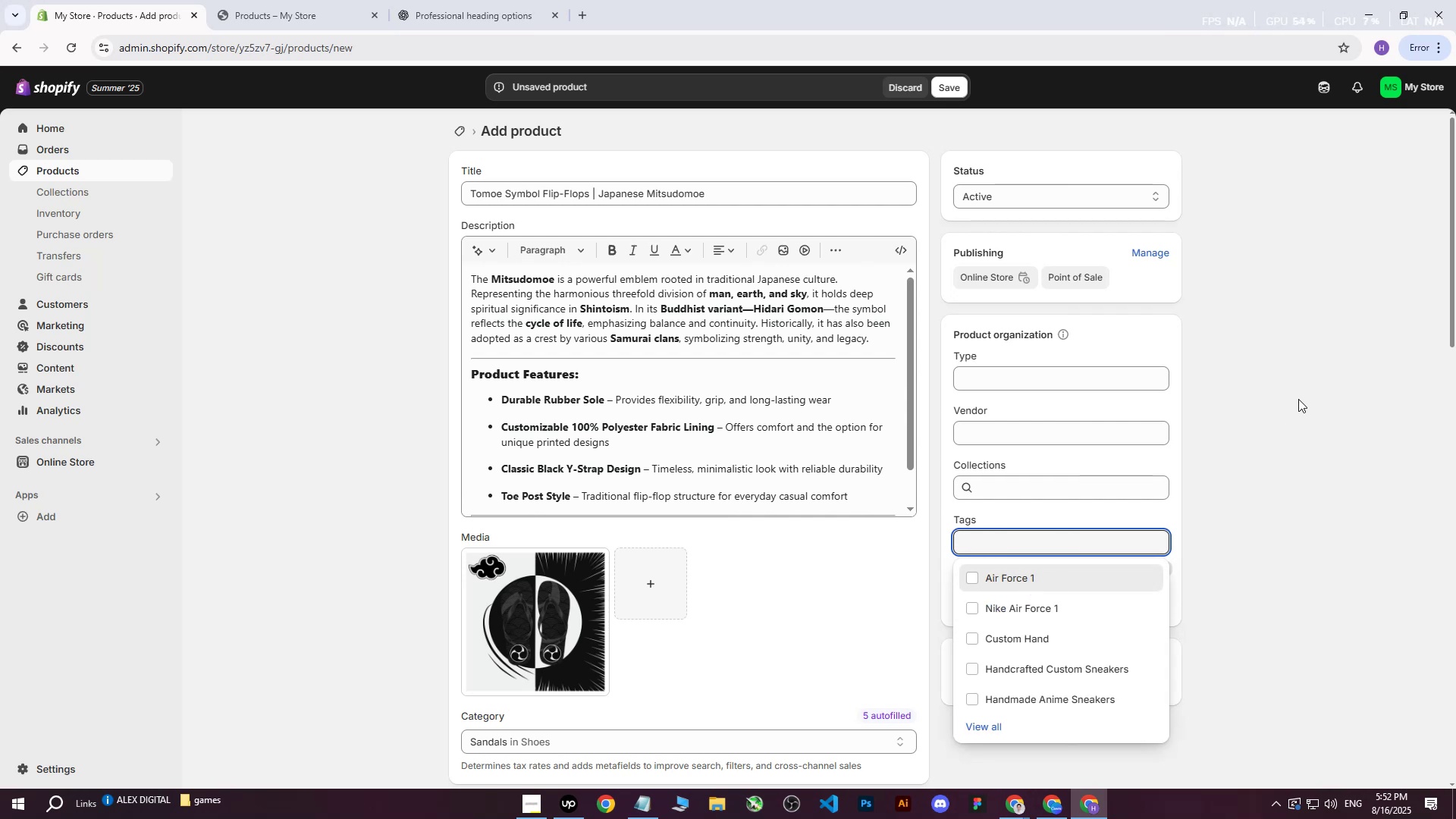 
left_click([1298, 399])
 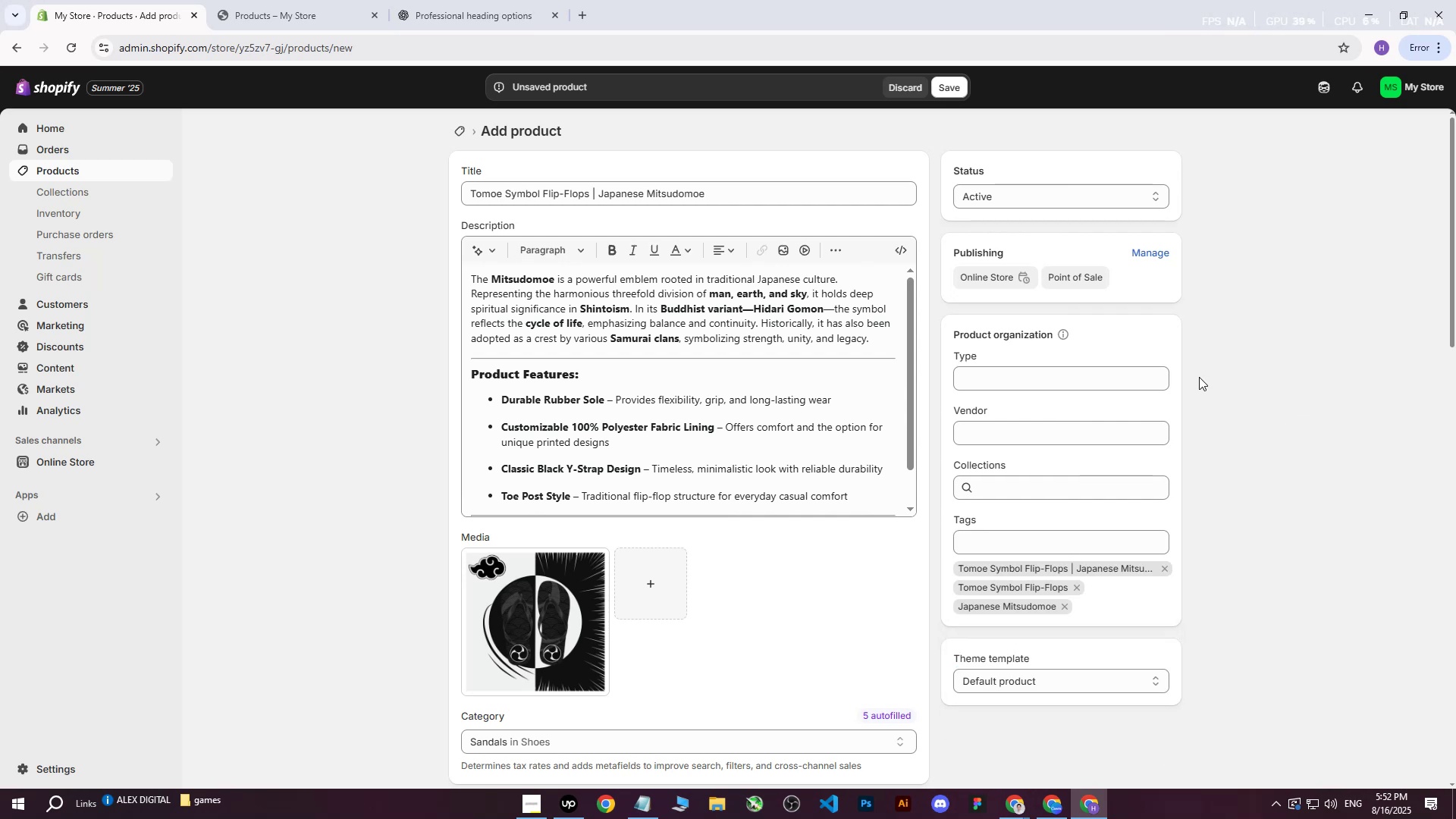 
scroll: coordinate [1199, 377], scroll_direction: down, amount: 5.0
 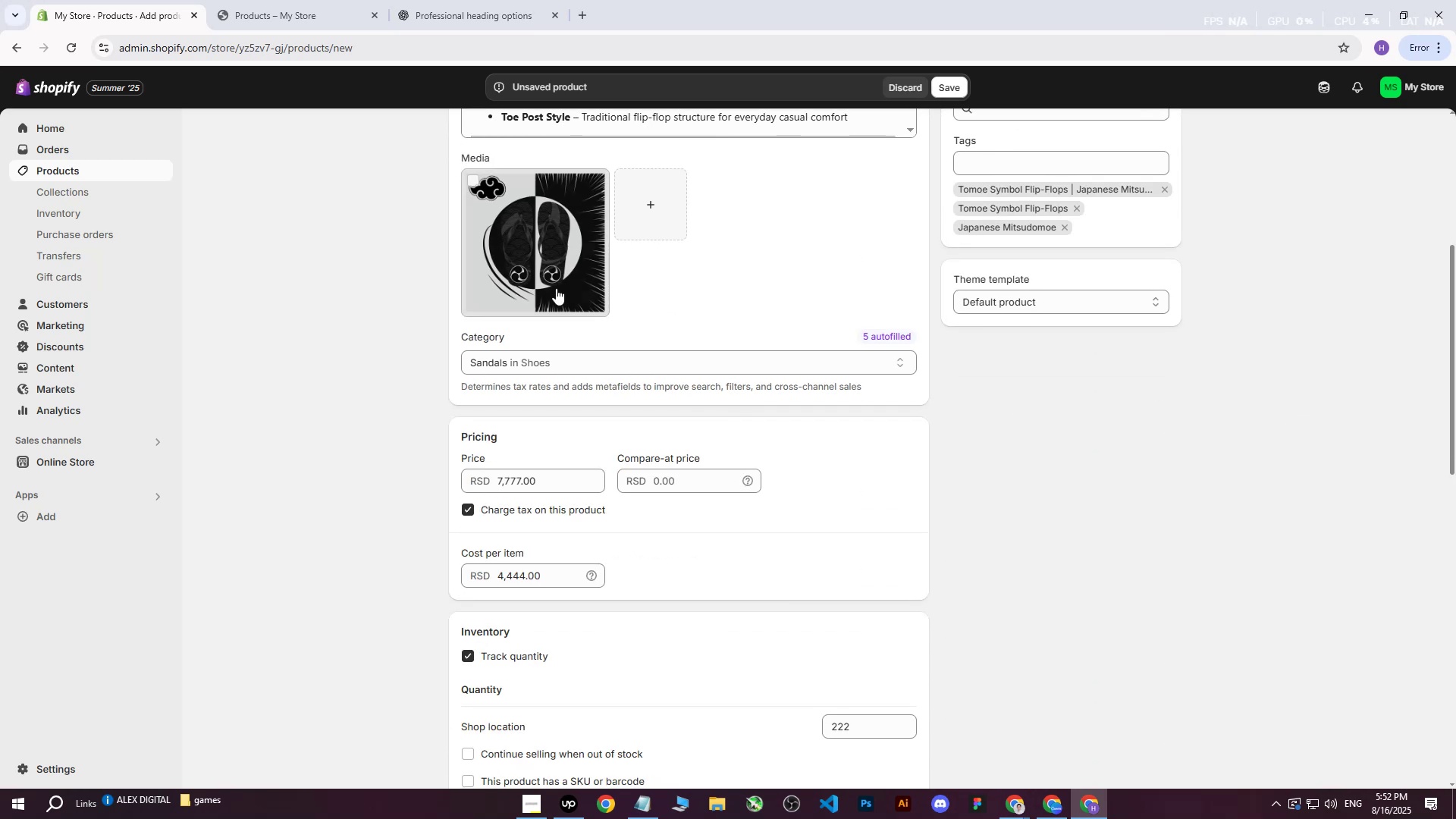 
left_click([556, 275])
 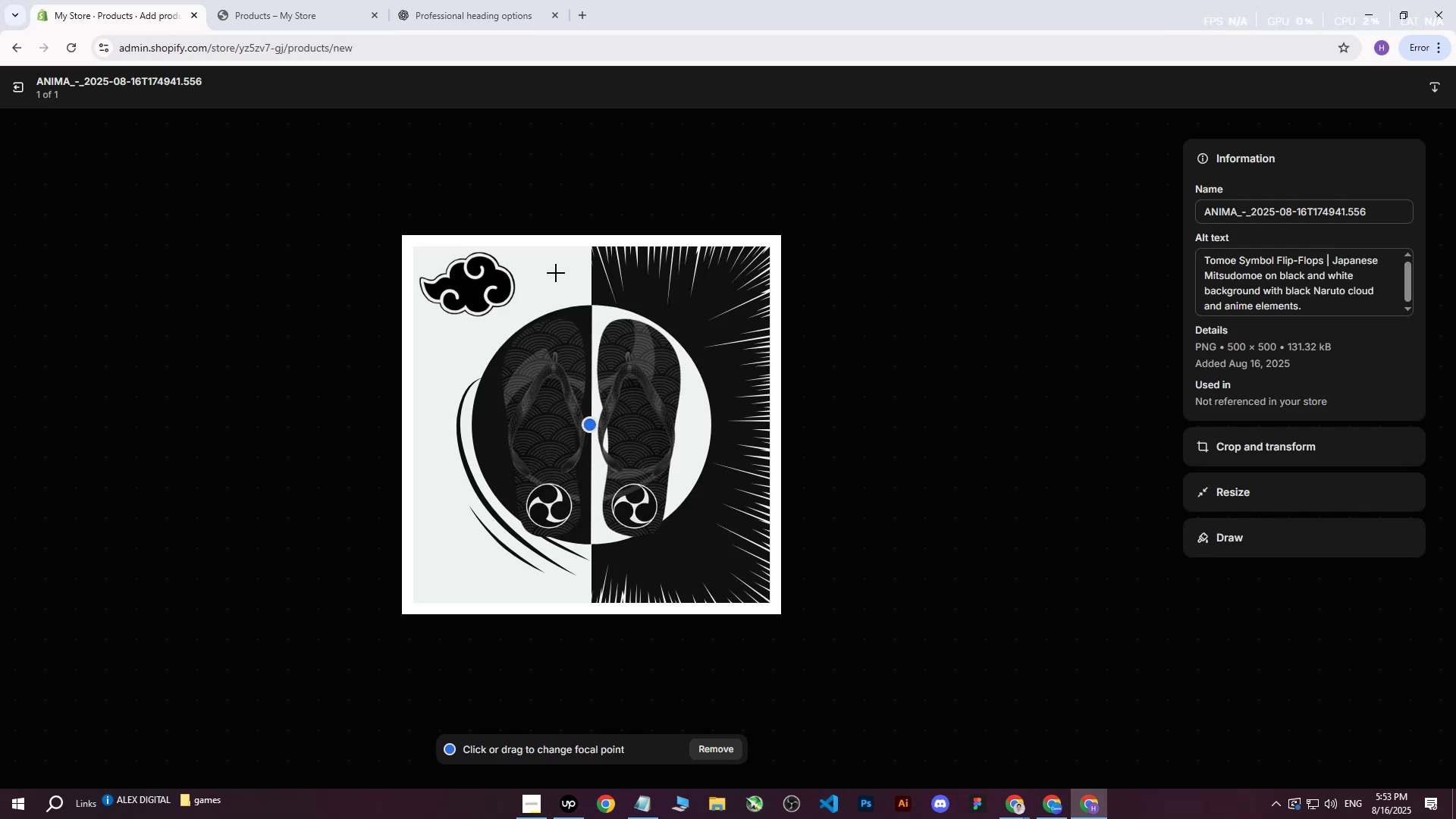 
wait(10.17)
 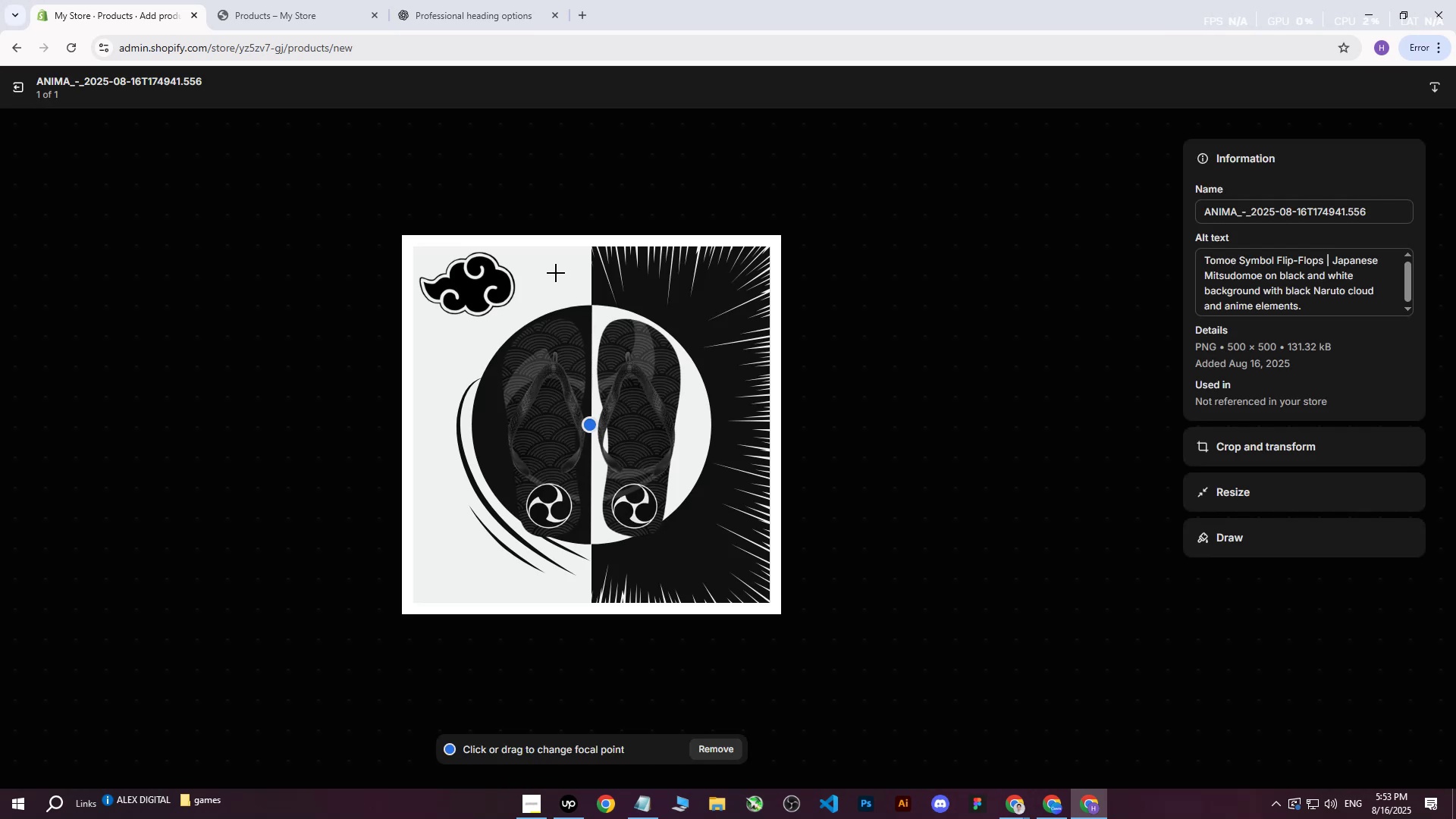 
left_click([8, 85])
 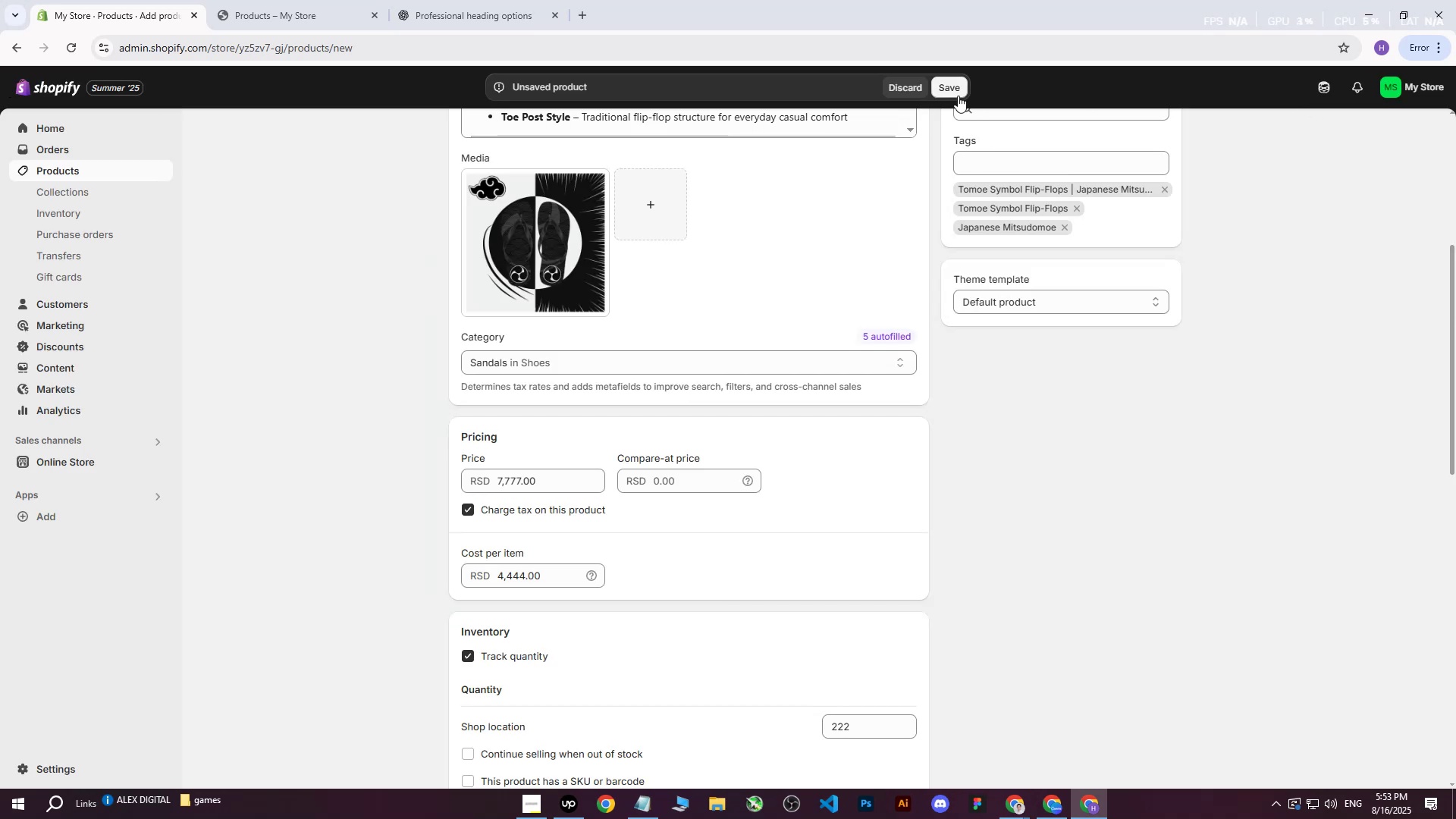 
left_click([951, 86])
 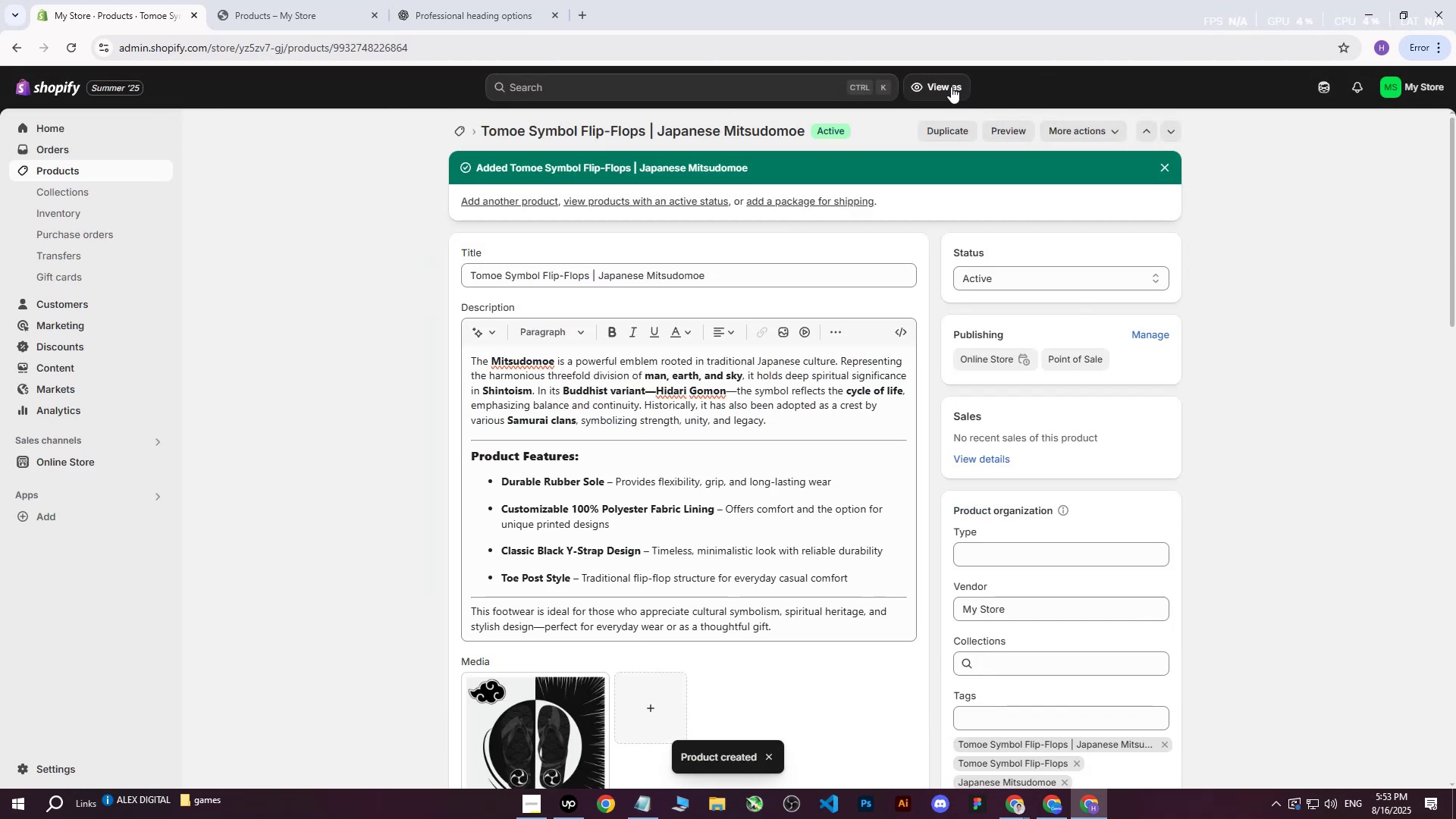 
wait(10.34)
 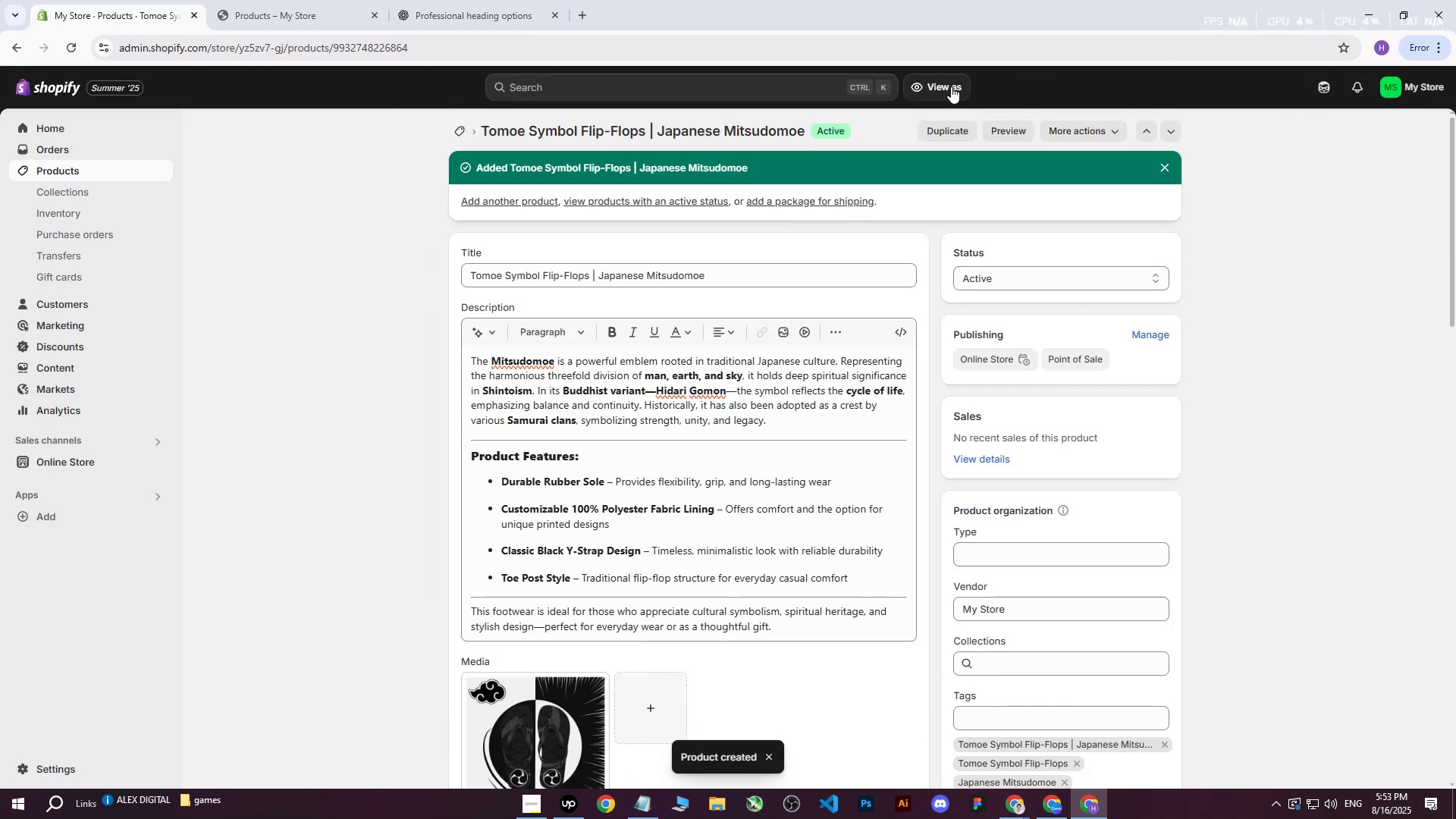 
left_click([1305, 306])
 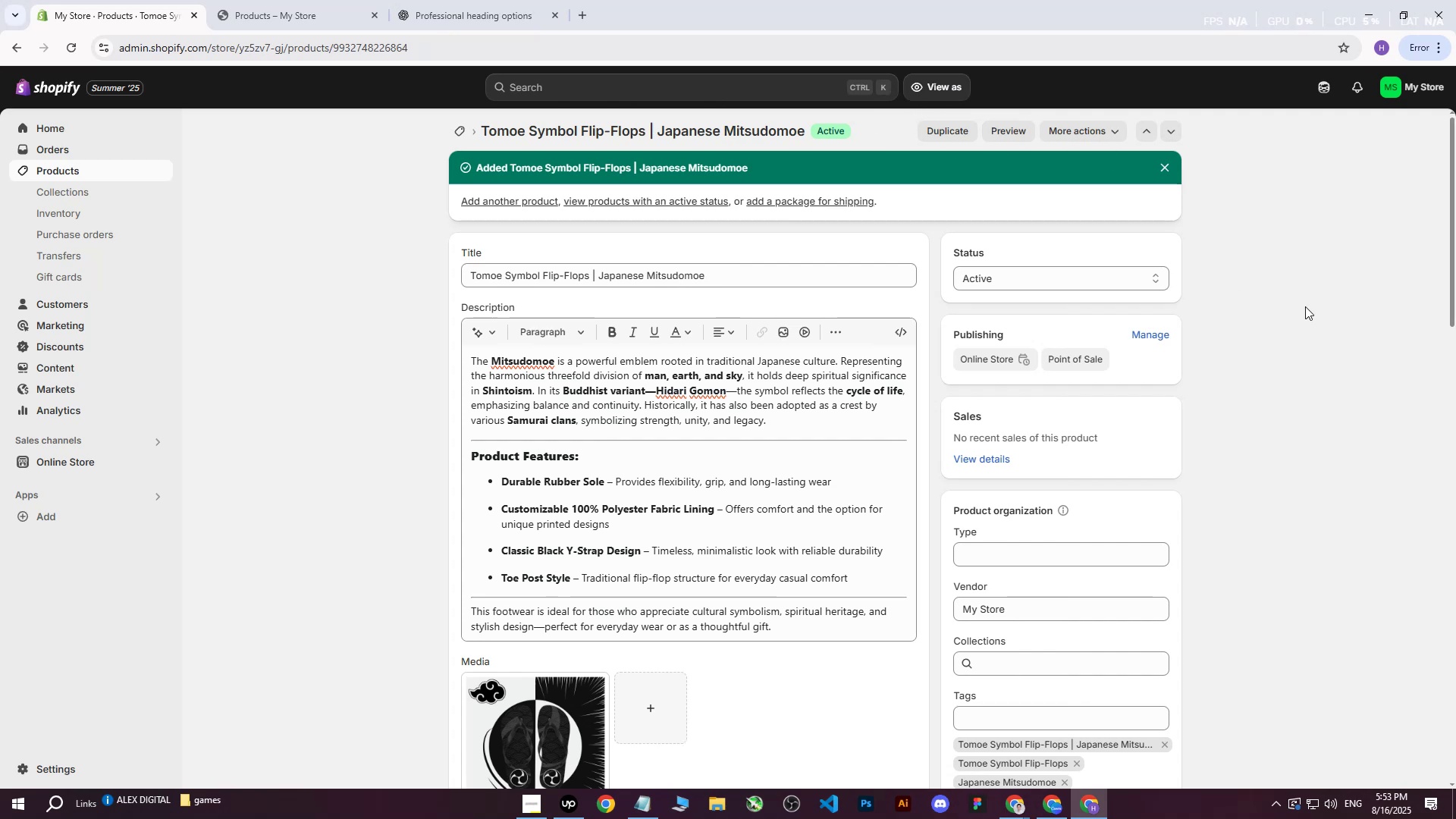 
scroll: coordinate [390, 270], scroll_direction: up, amount: 5.0
 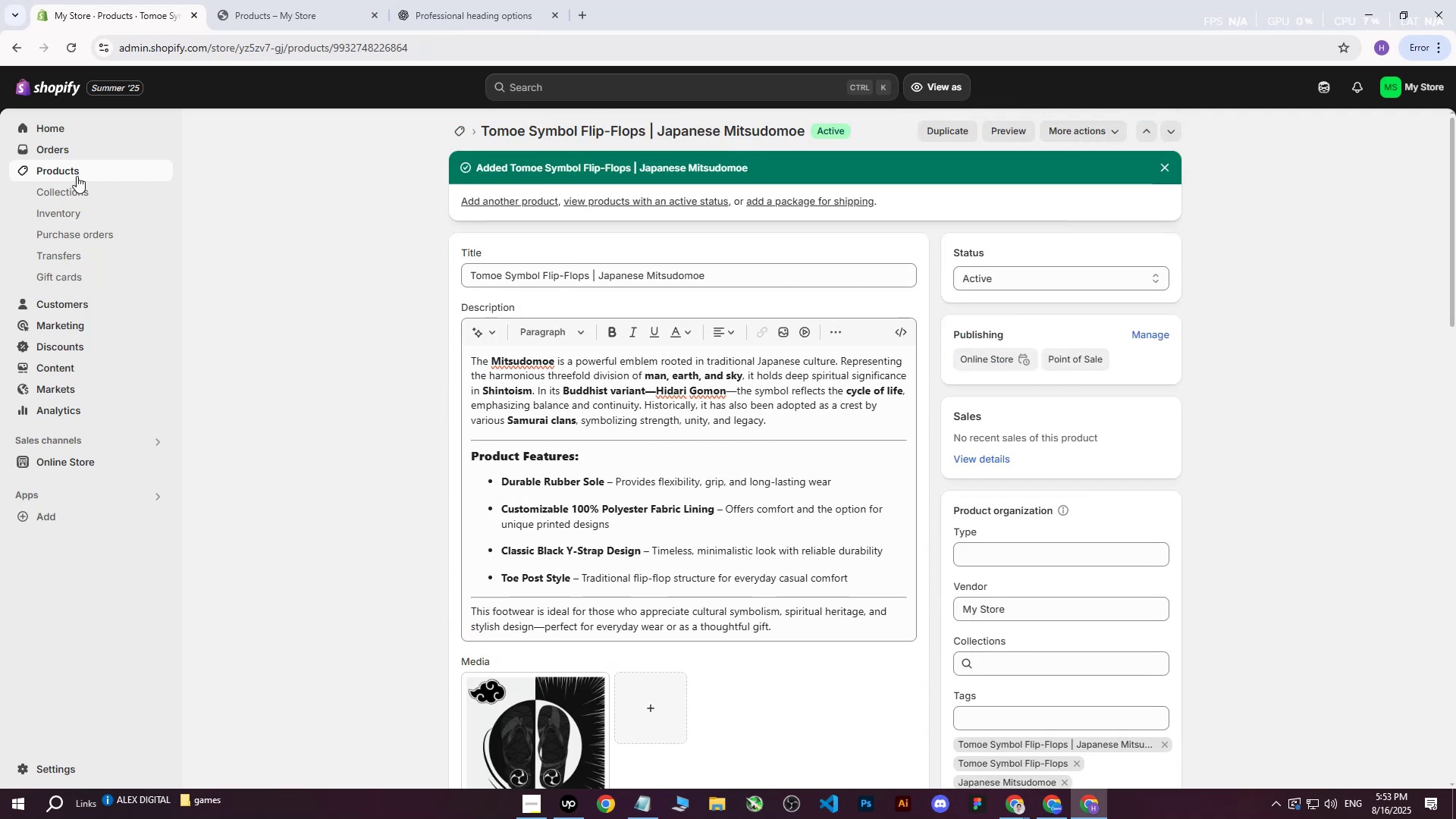 
left_click([74, 175])
 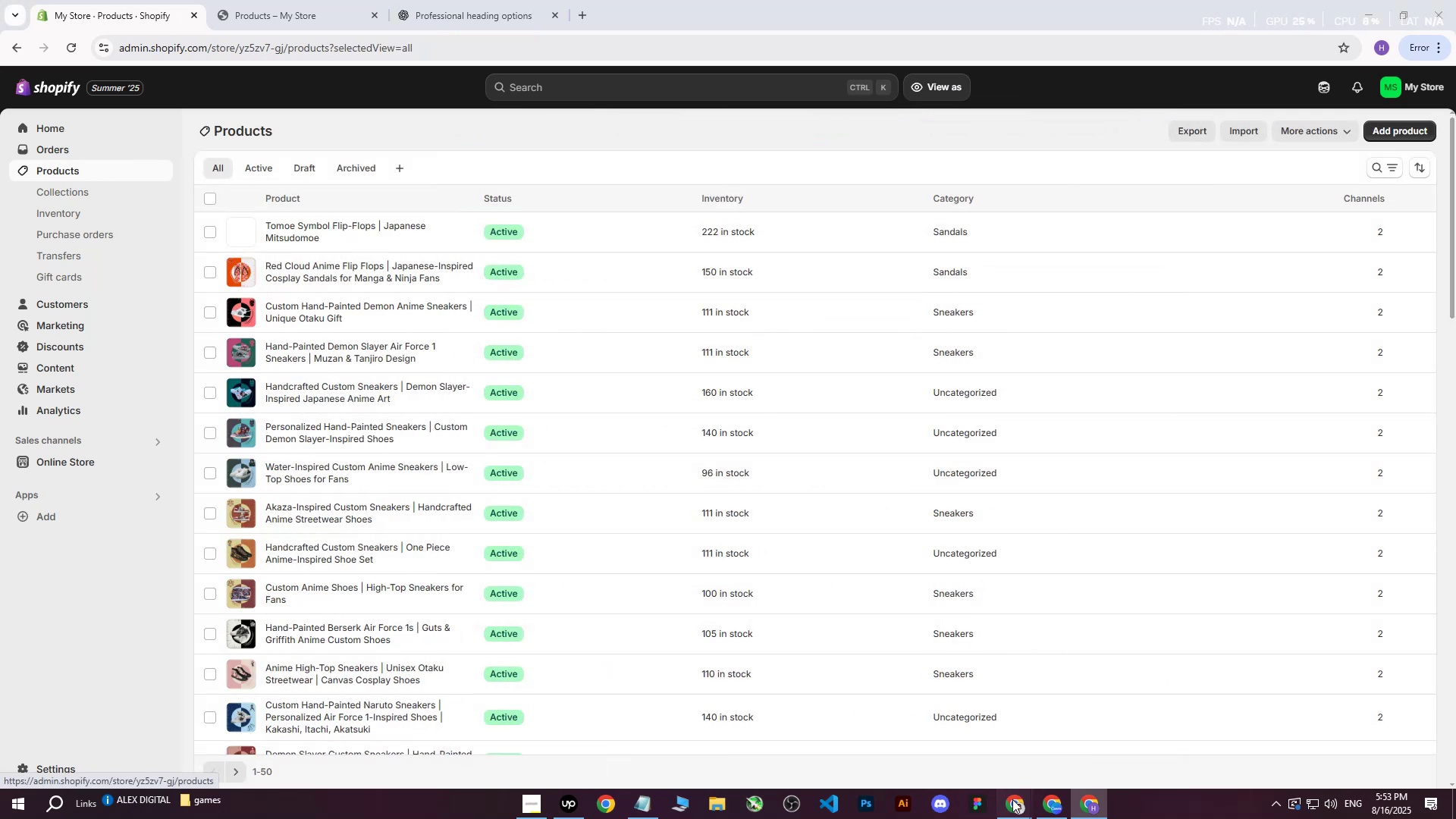 
double_click([923, 742])
 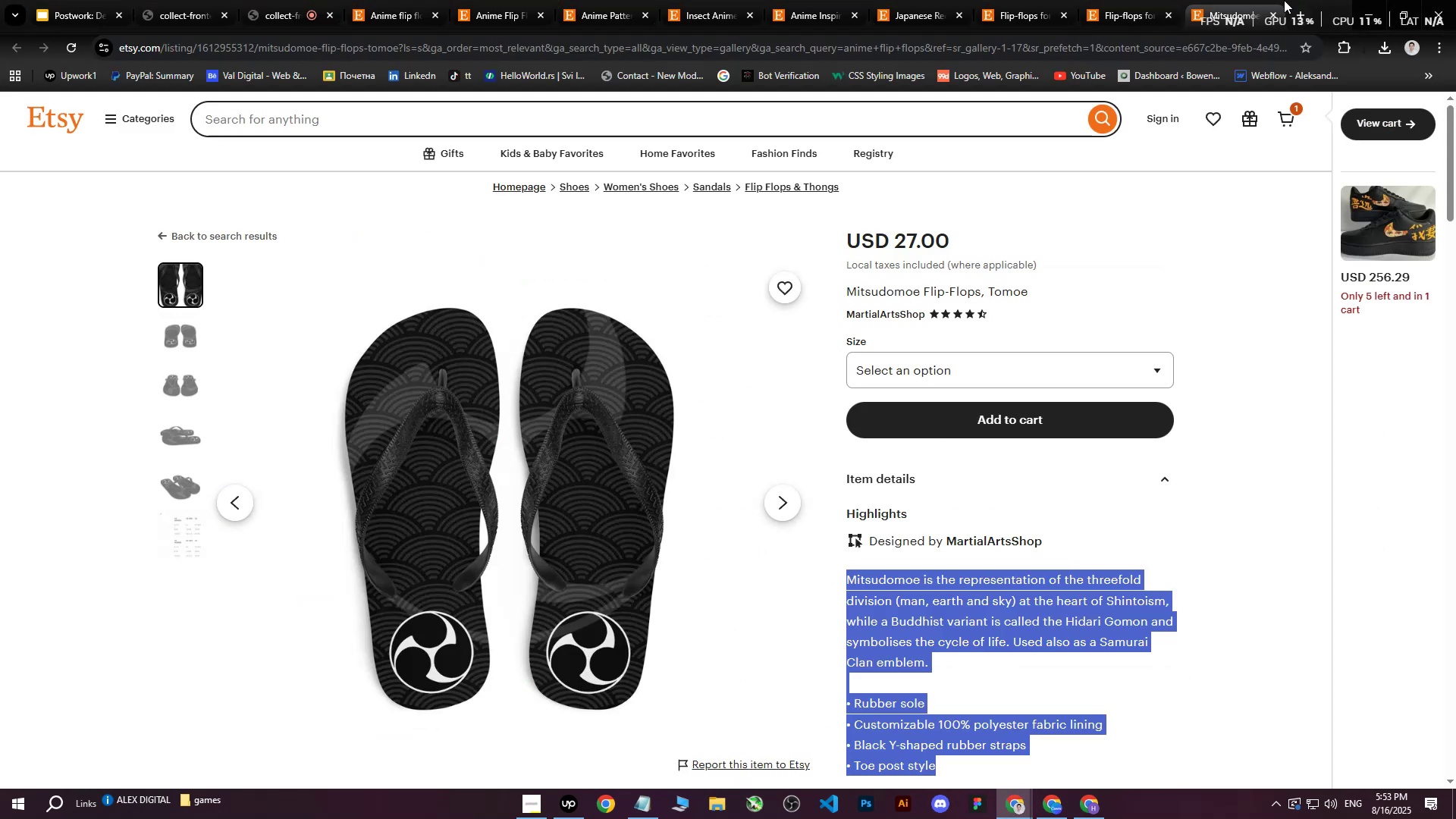 
left_click([1260, 0])
 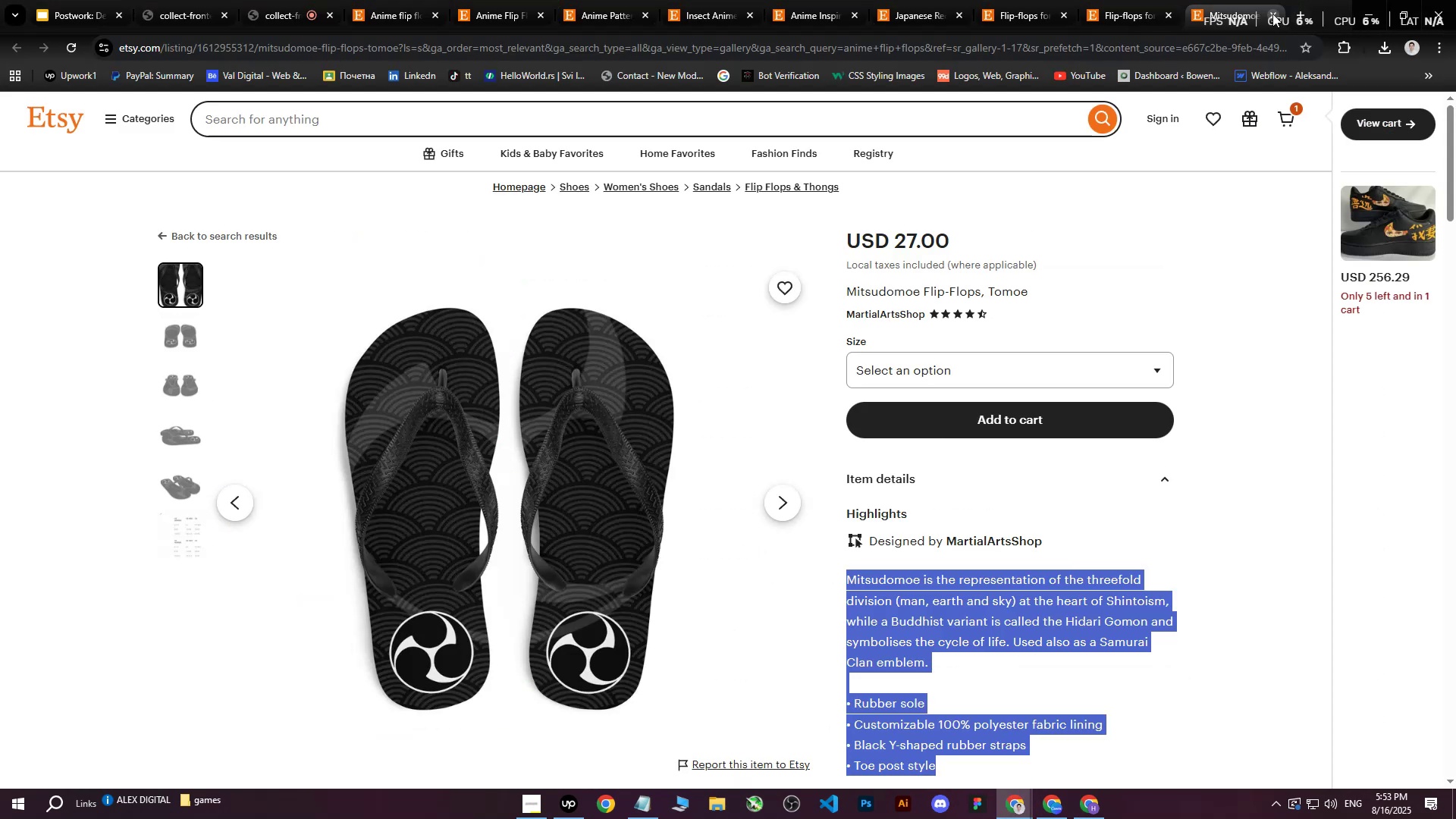 
left_click([1273, 14])
 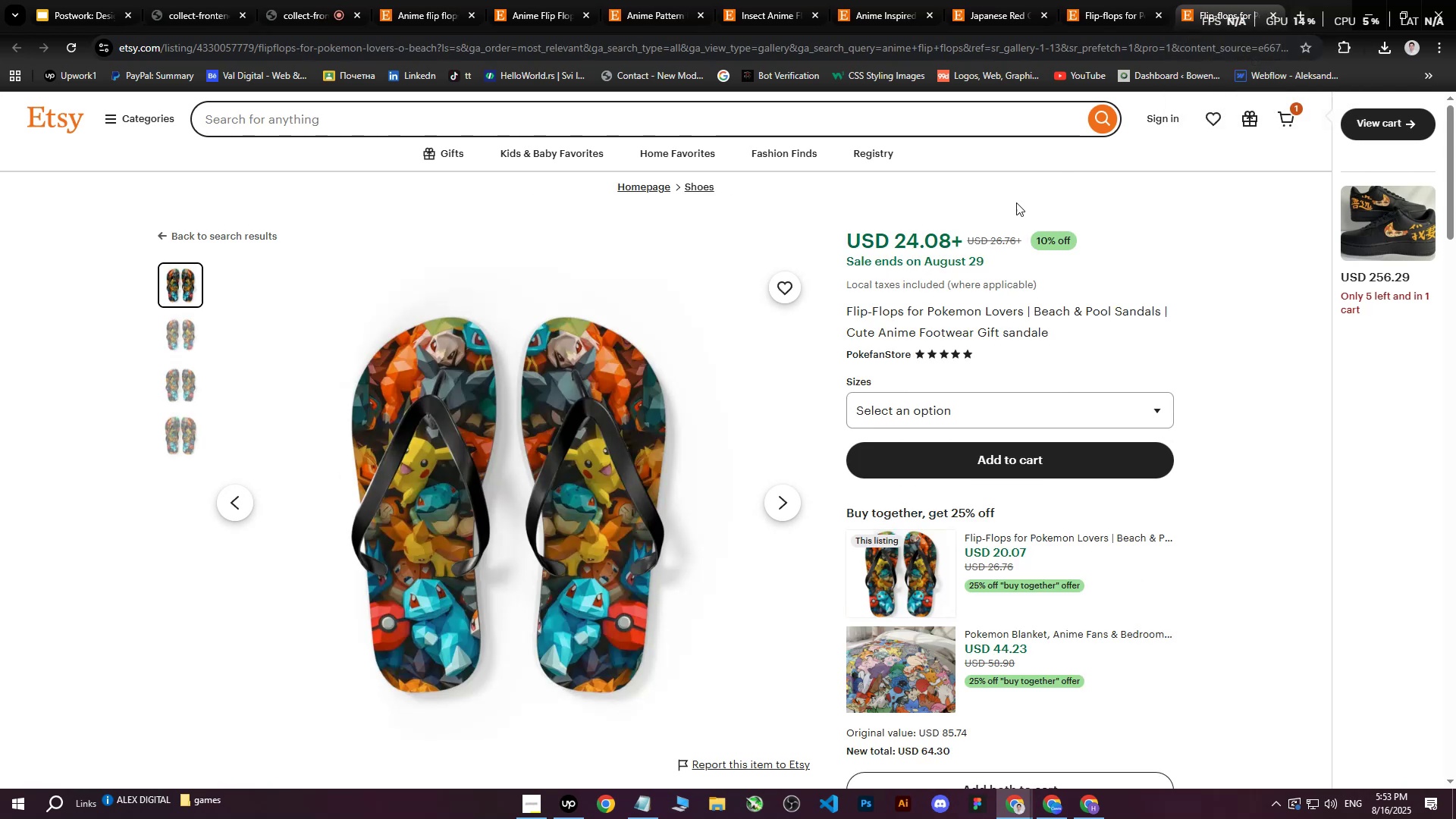 
right_click([522, 463])
 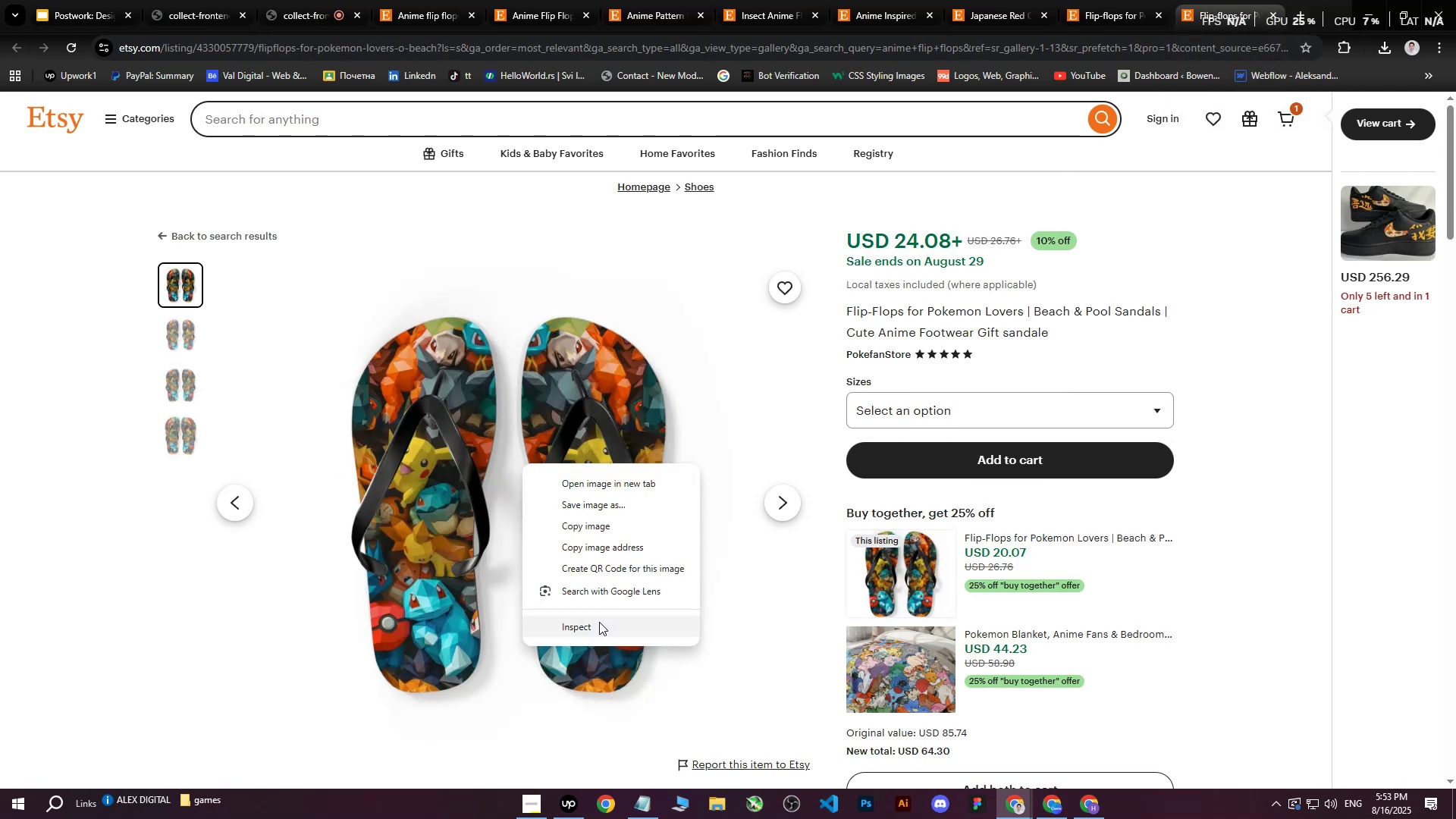 
left_click([595, 630])
 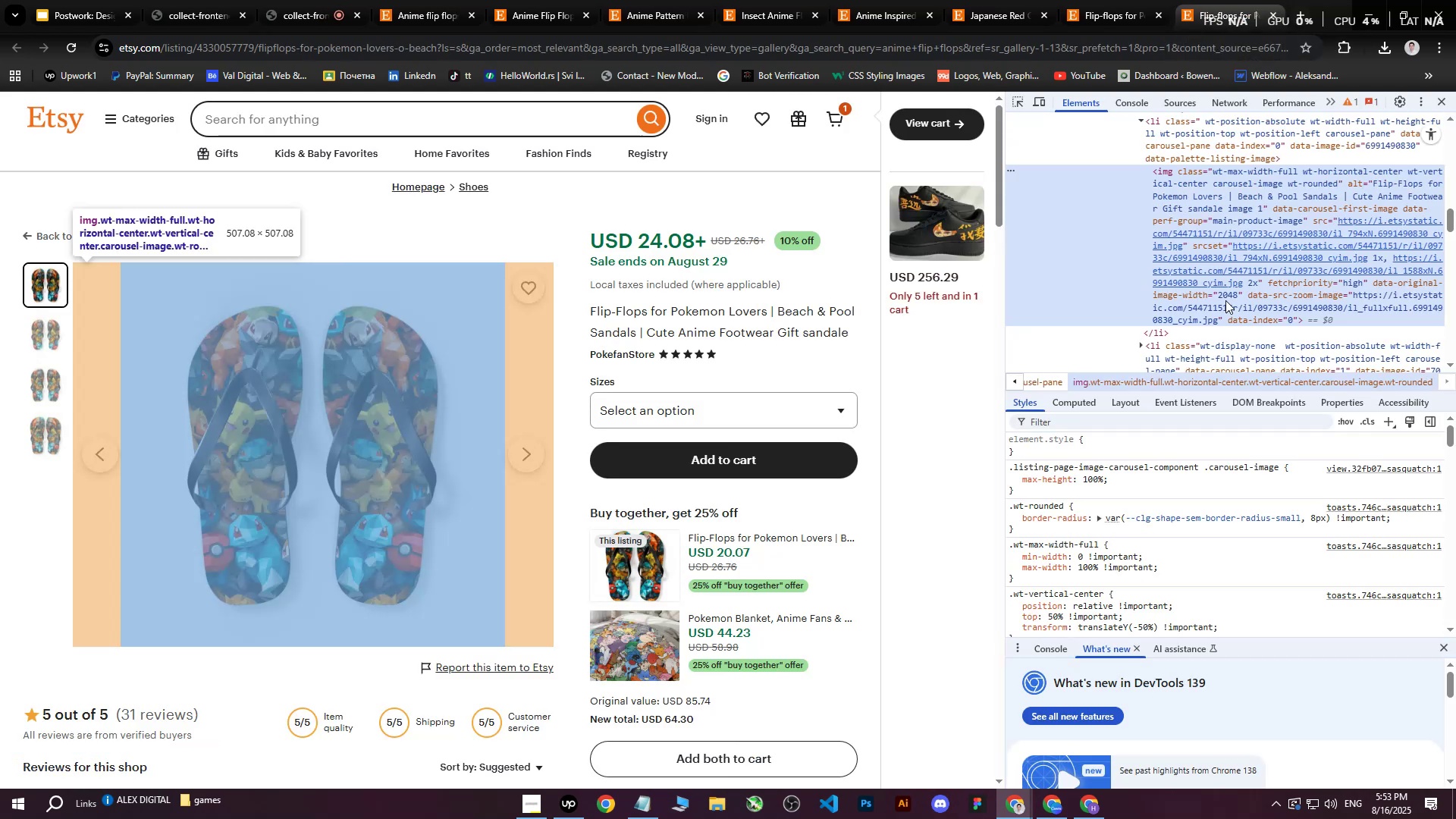 
left_click([1247, 259])
 